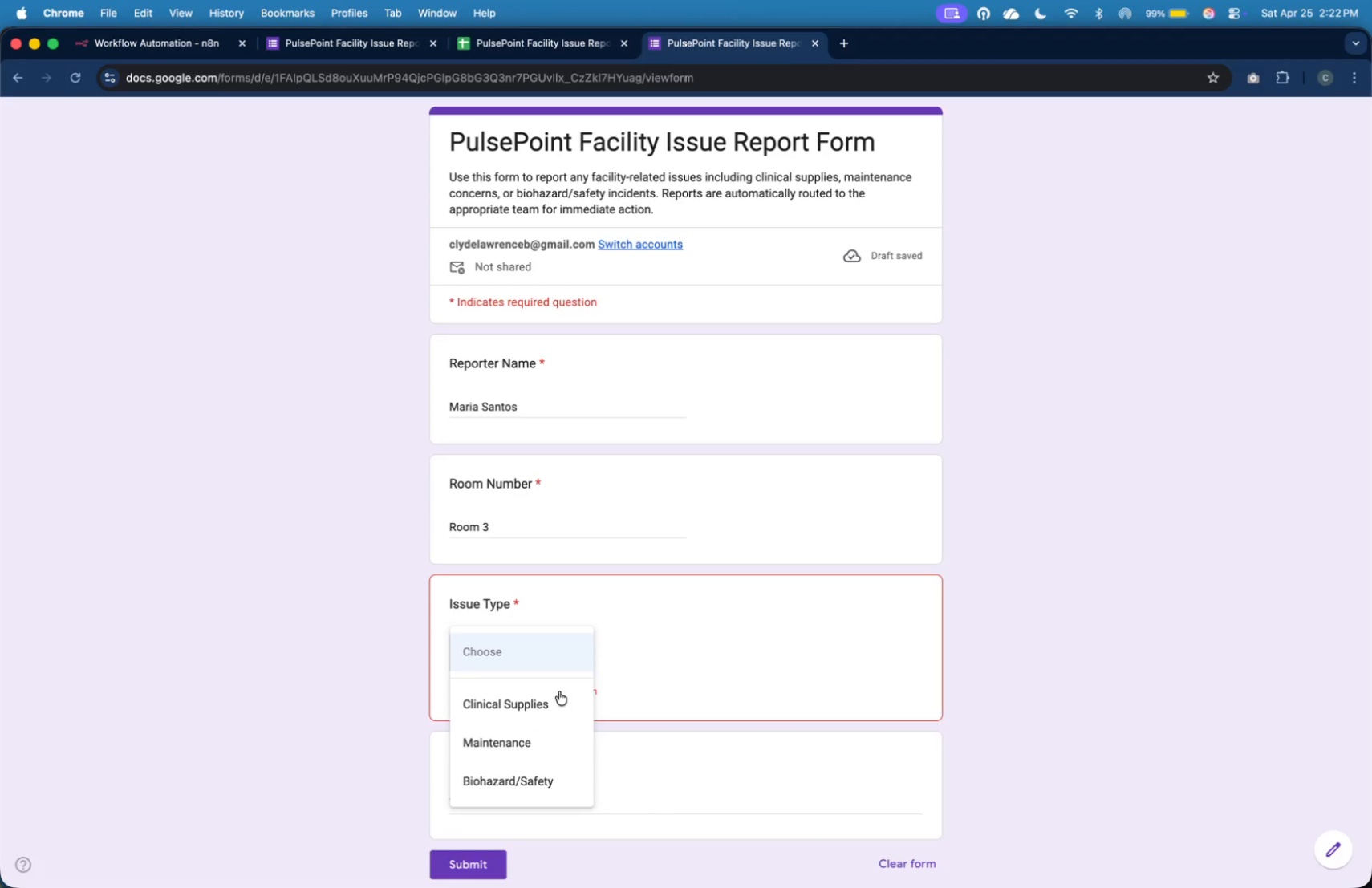 
left_click([547, 782])
 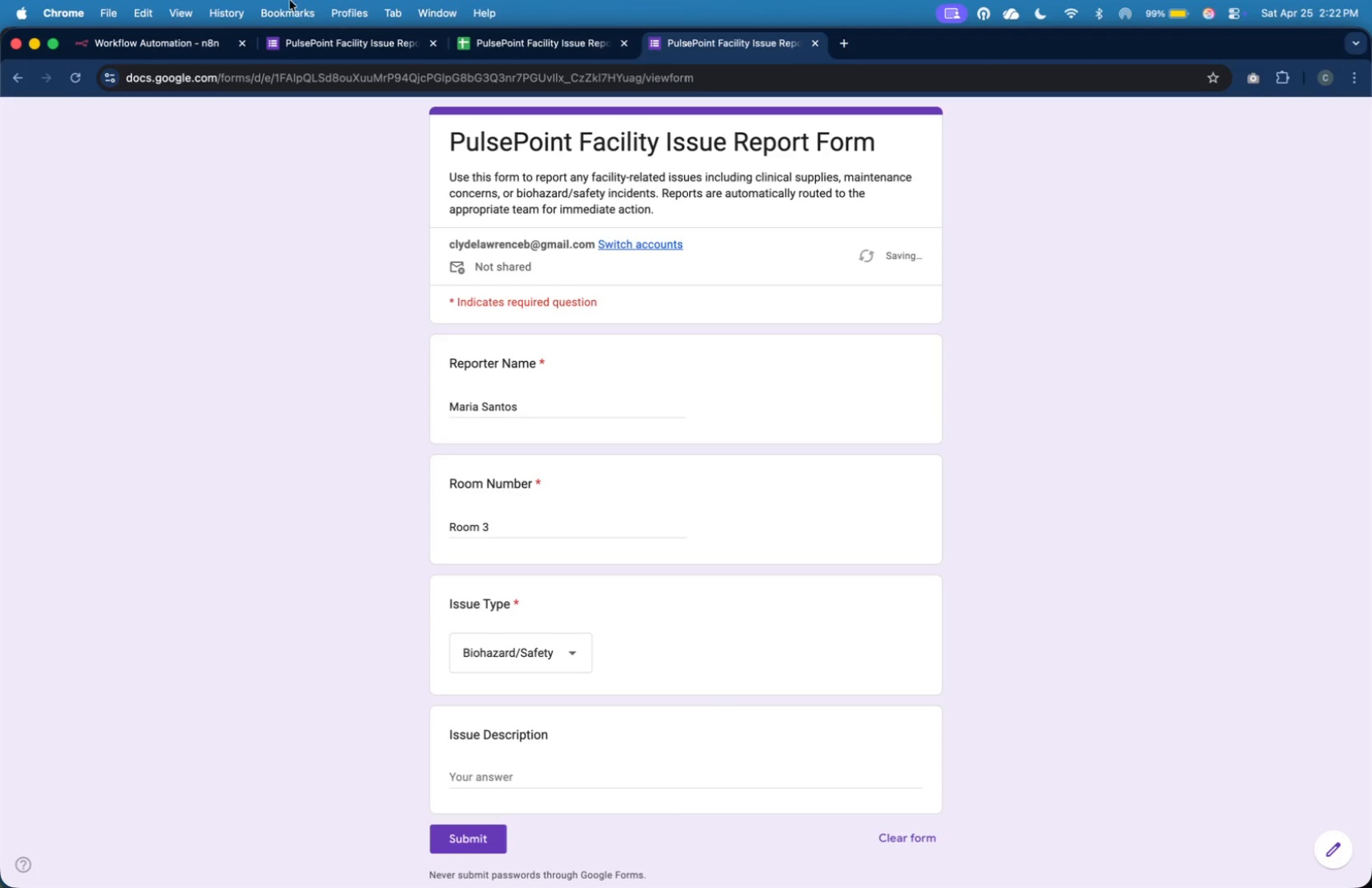 
left_click([375, 50])
 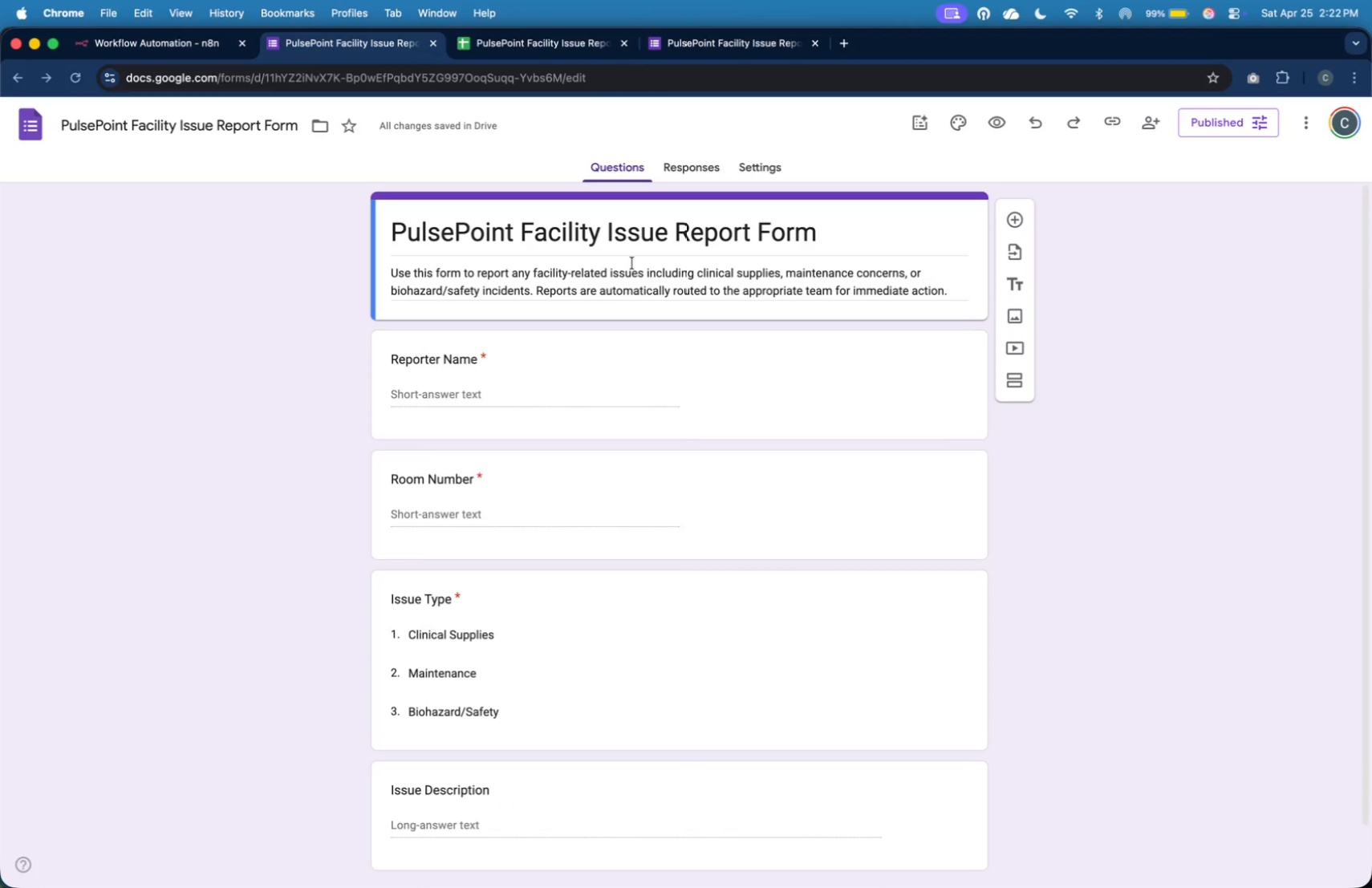 
scroll: coordinate [750, 545], scroll_direction: down, amount: 34.0
 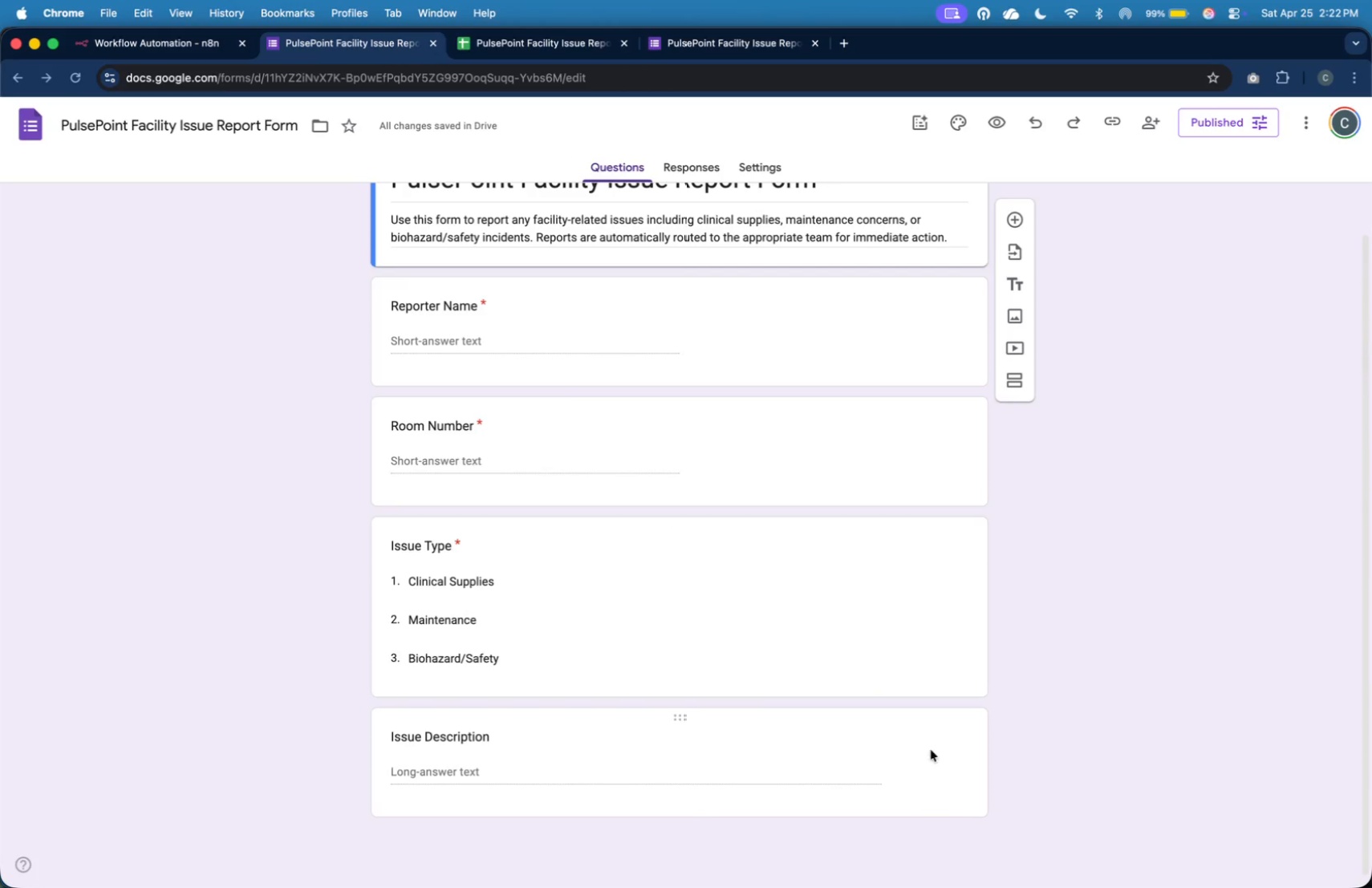 
left_click([824, 745])
 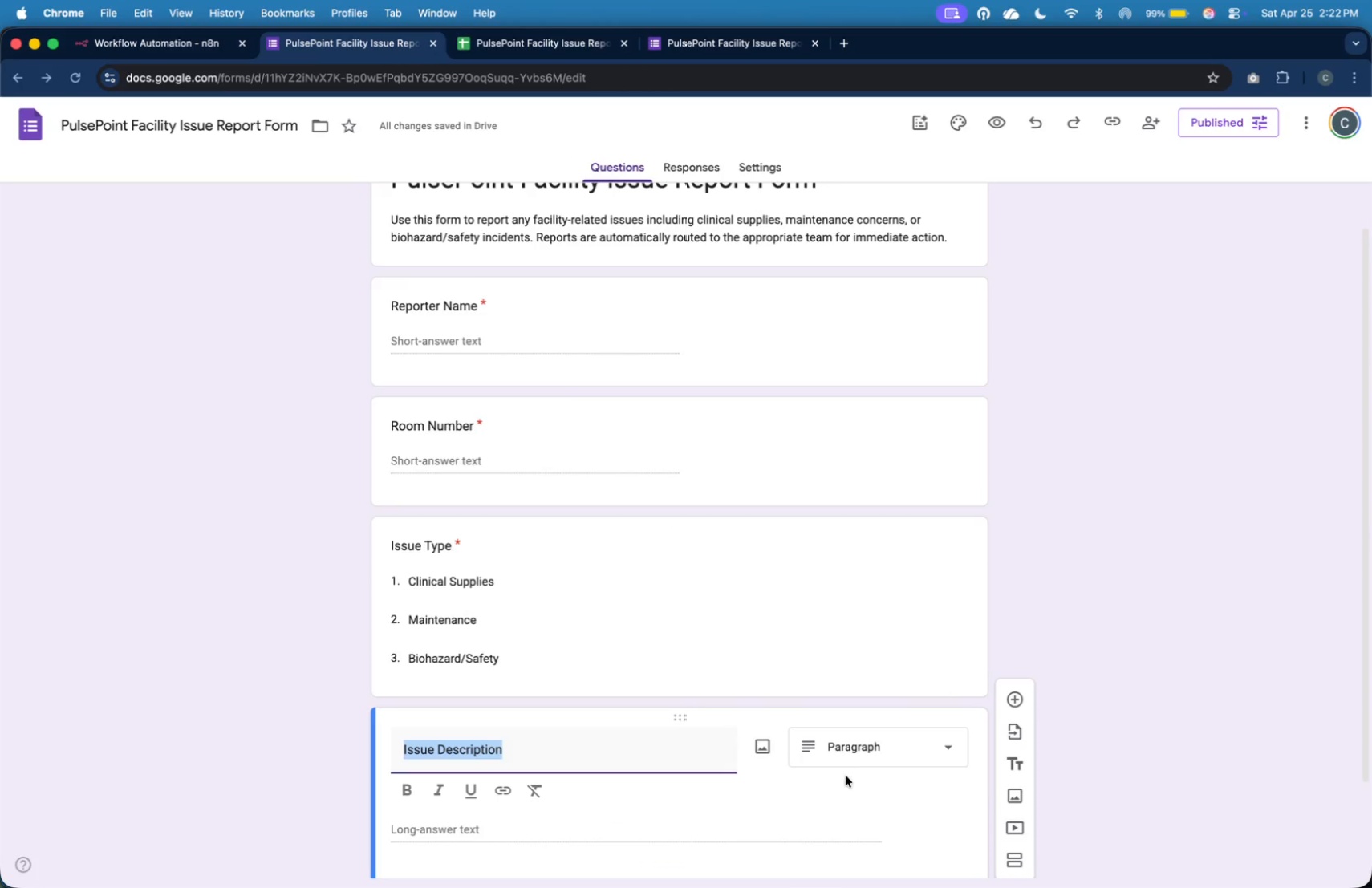 
scroll: coordinate [850, 773], scroll_direction: down, amount: 24.0
 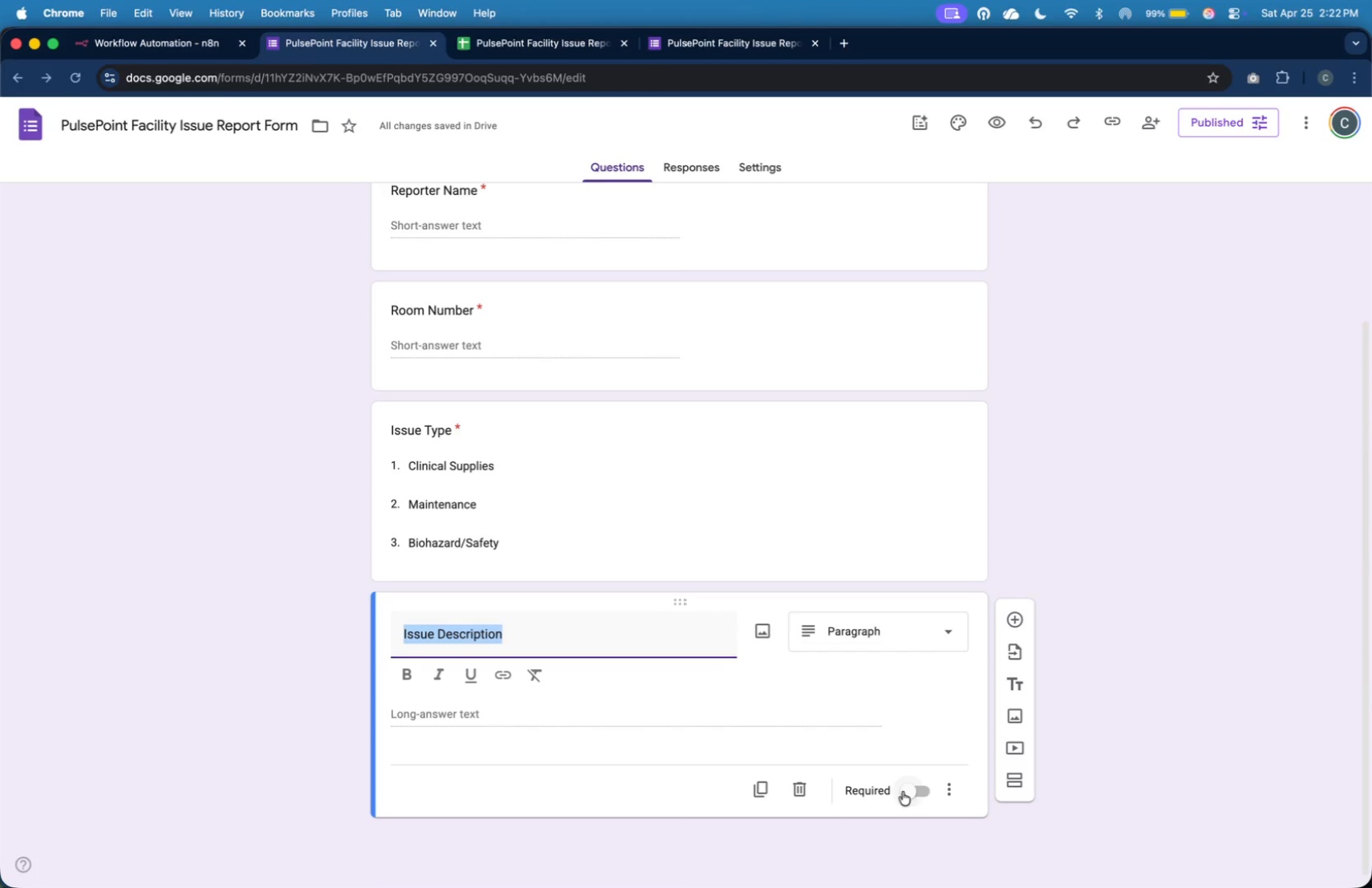 
left_click([922, 793])
 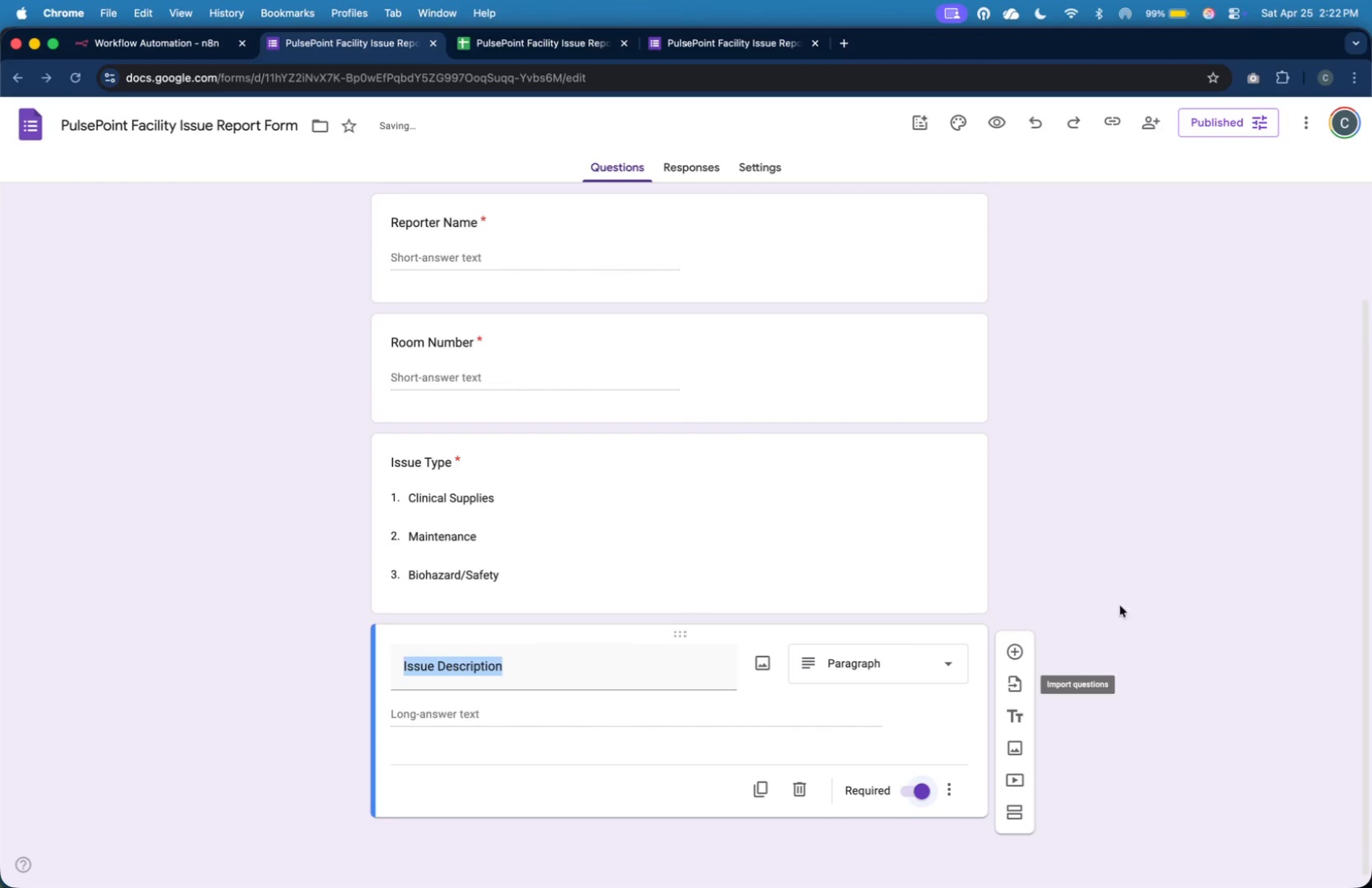 
left_click([1190, 554])
 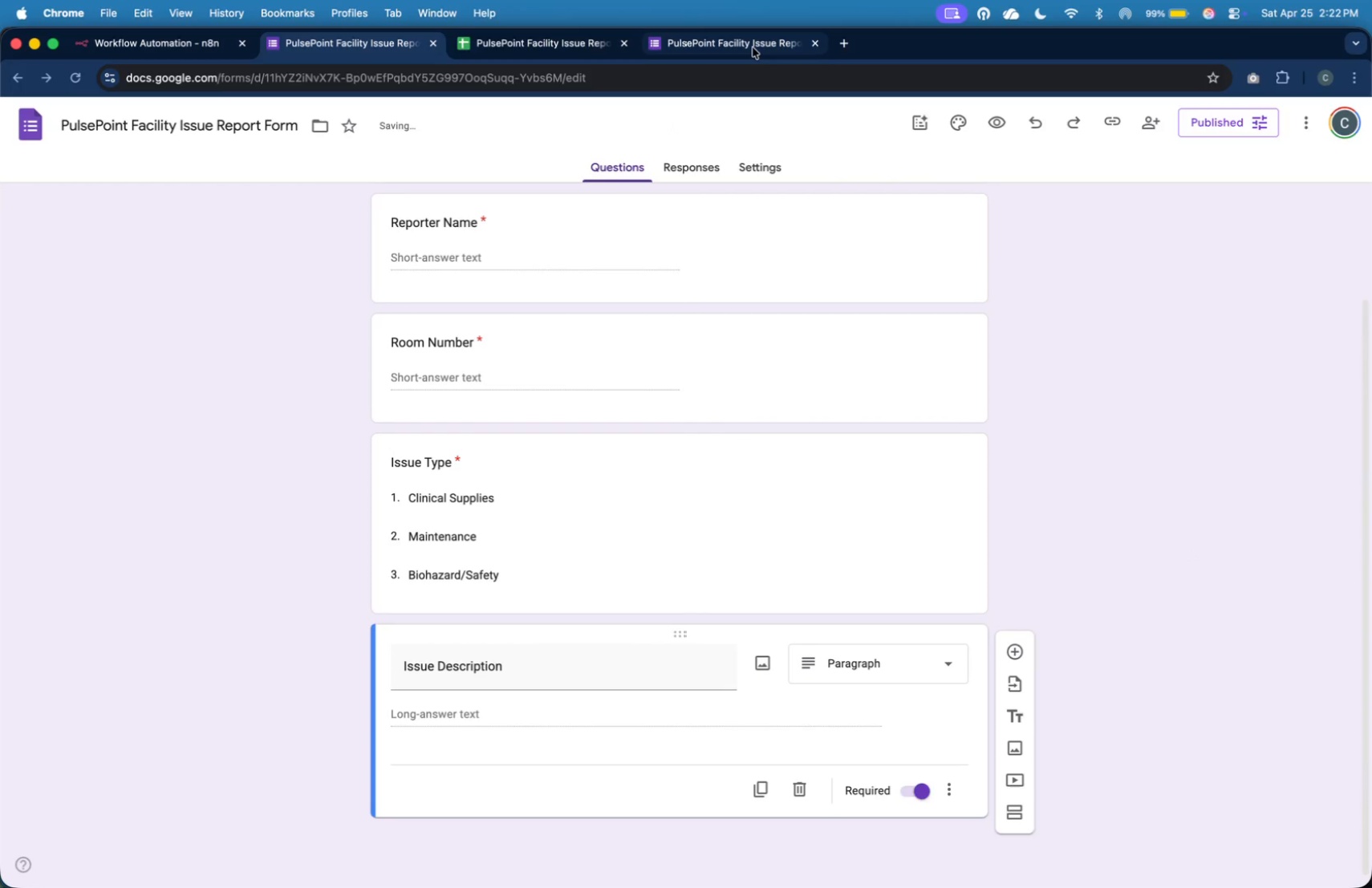 
left_click([753, 46])
 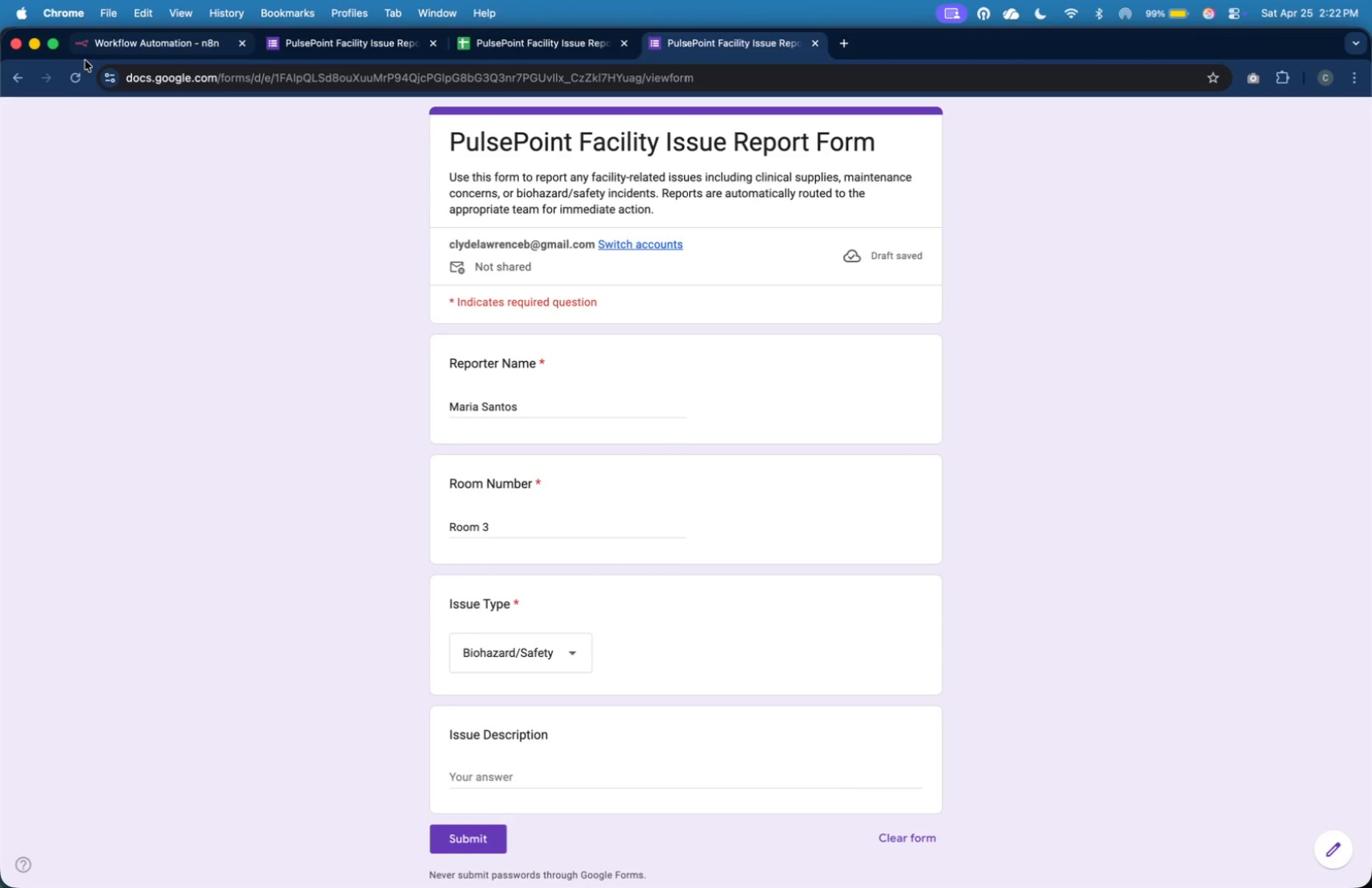 
left_click([79, 76])
 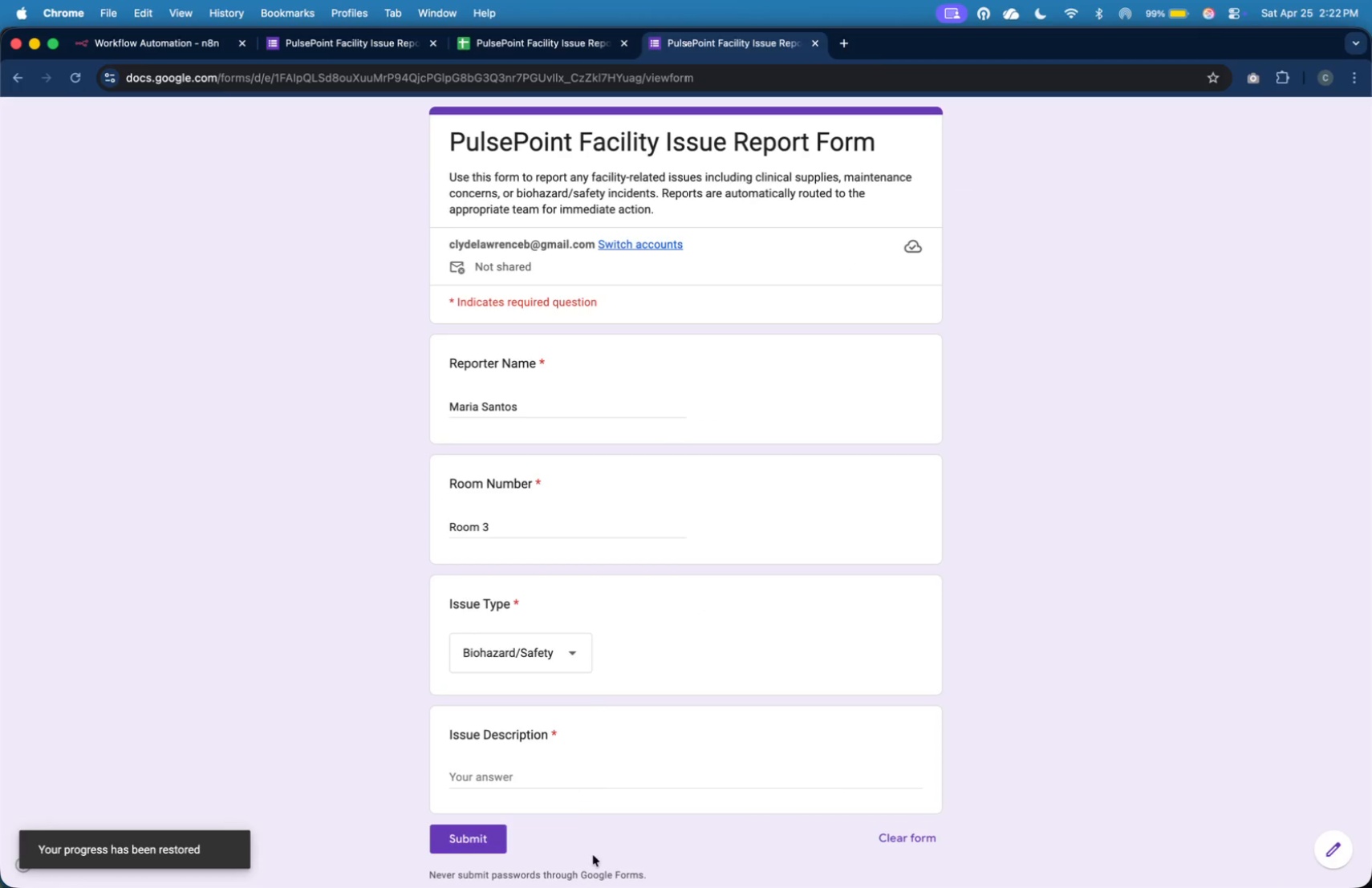 
left_click([594, 769])
 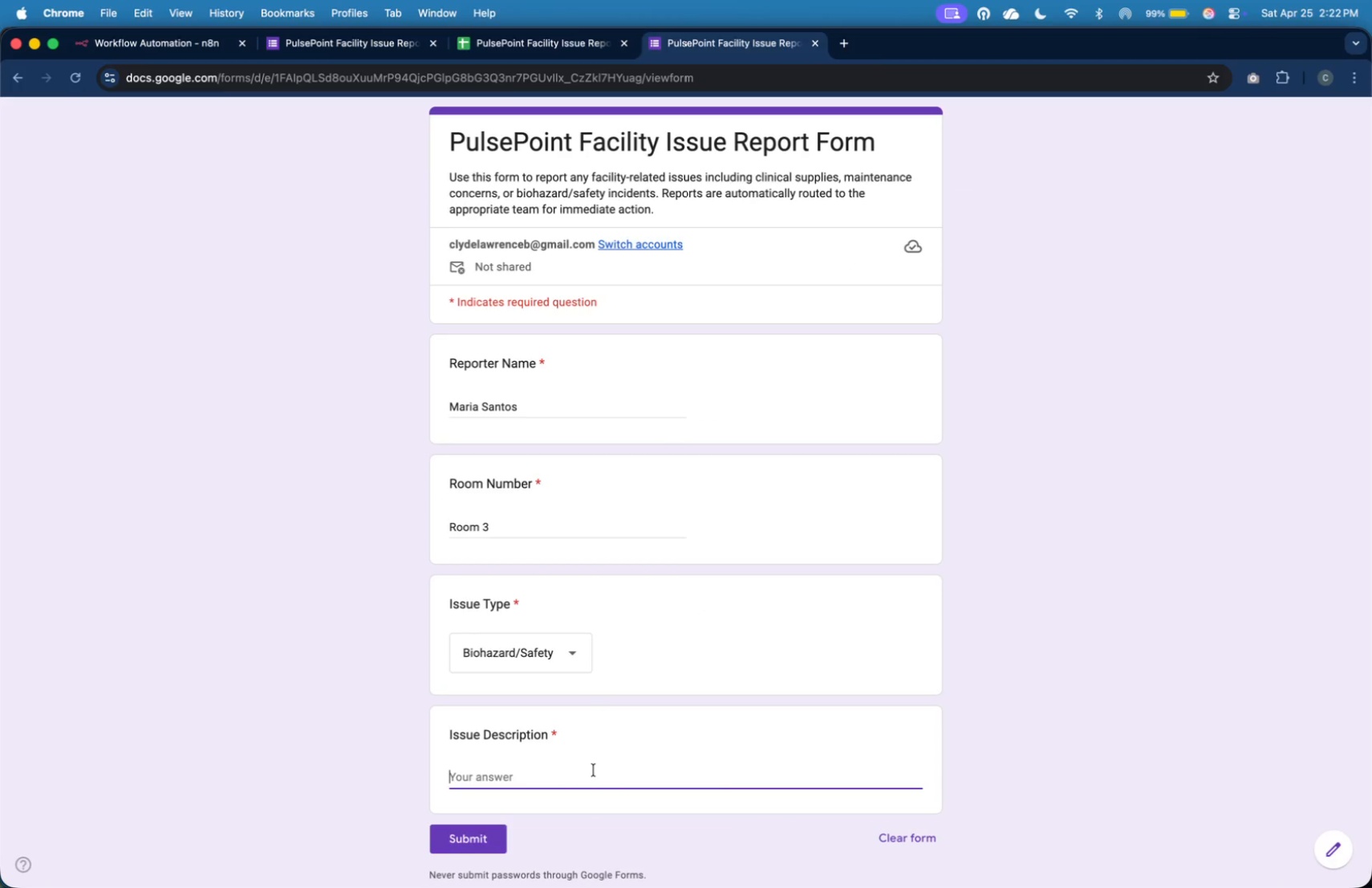 
type(Blood Sp)
key(Backspace)
key(Backspace)
type(spill on)
 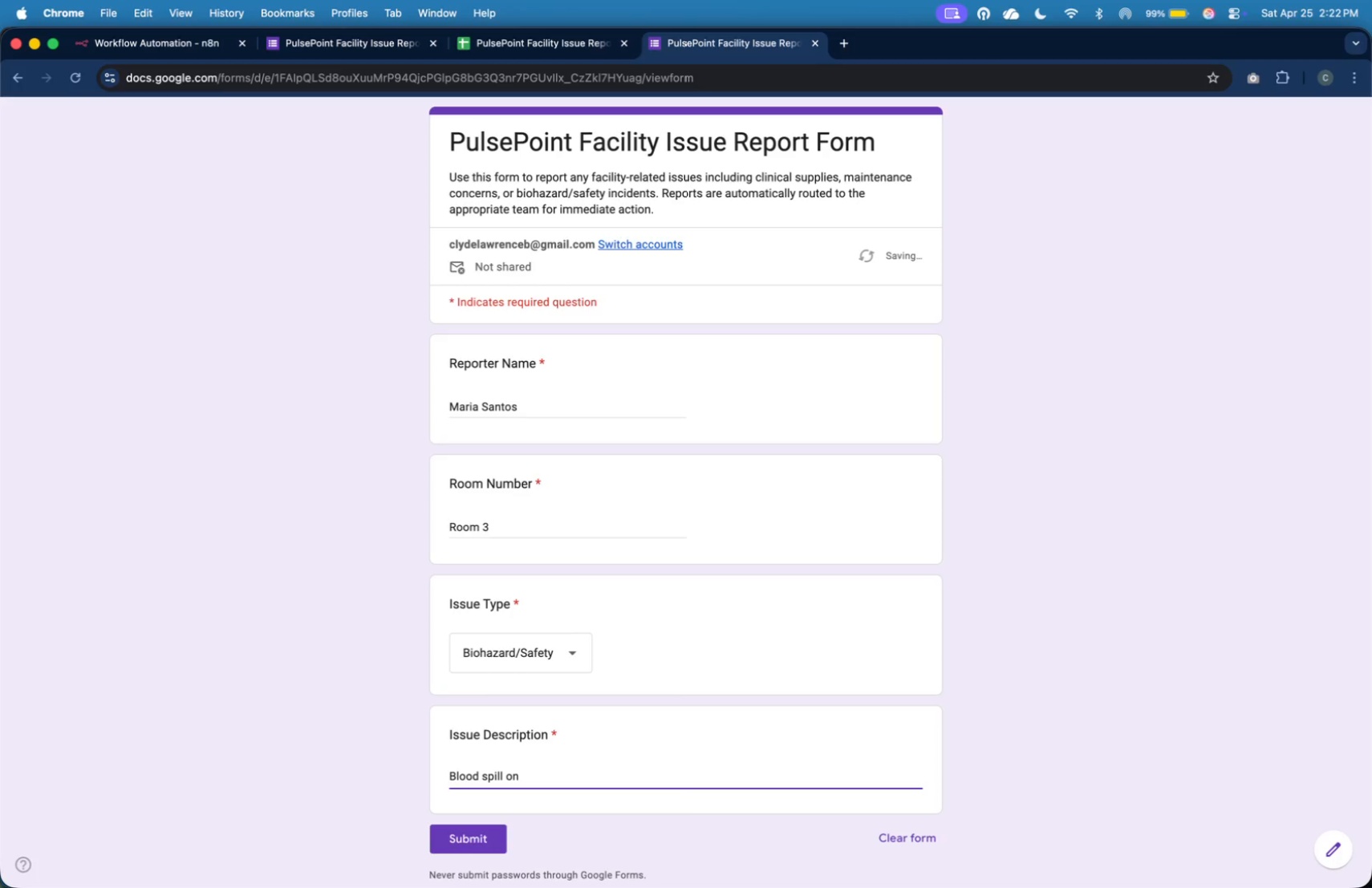 
type( the examination )
 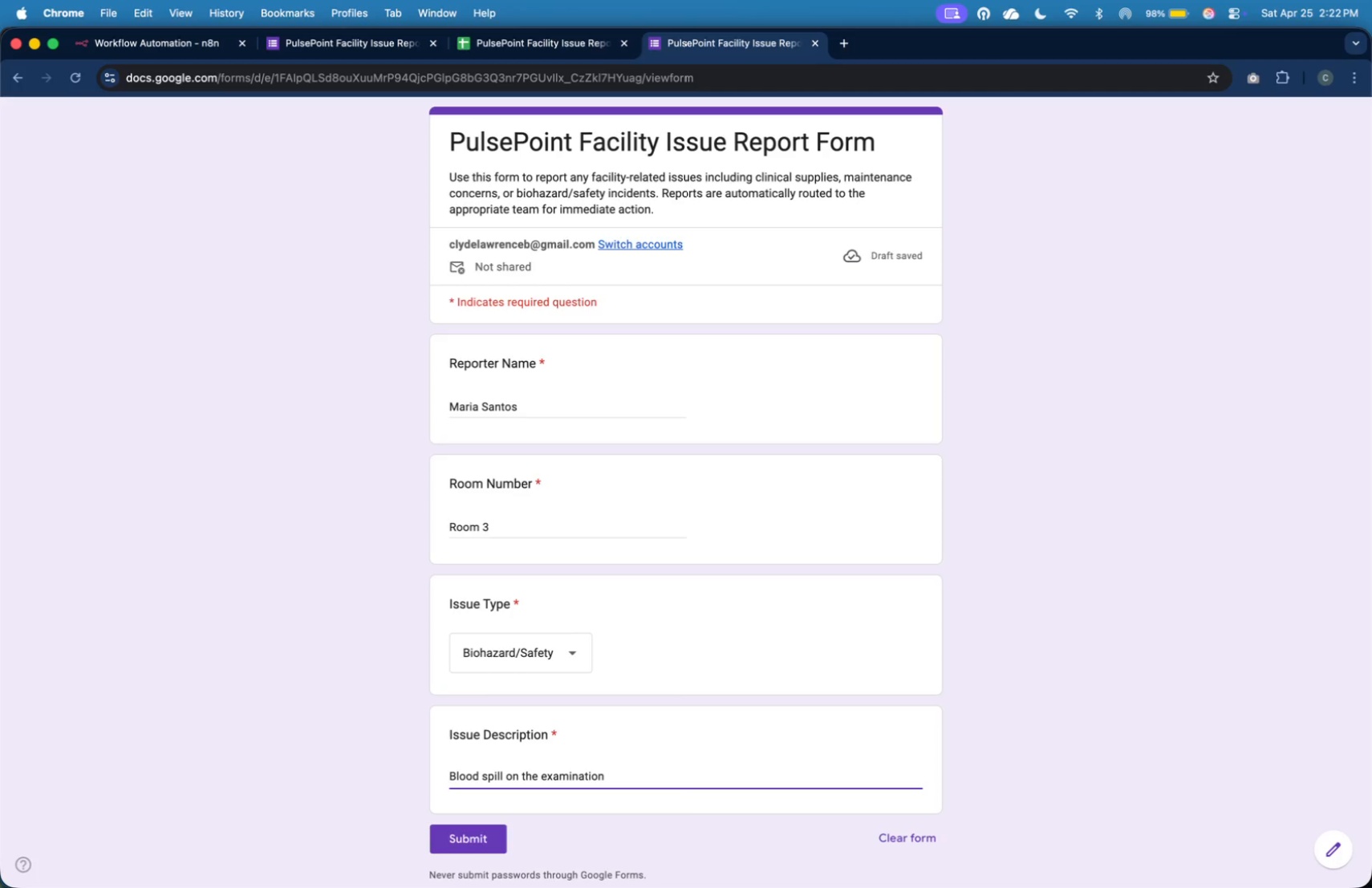 
type(floor near )
 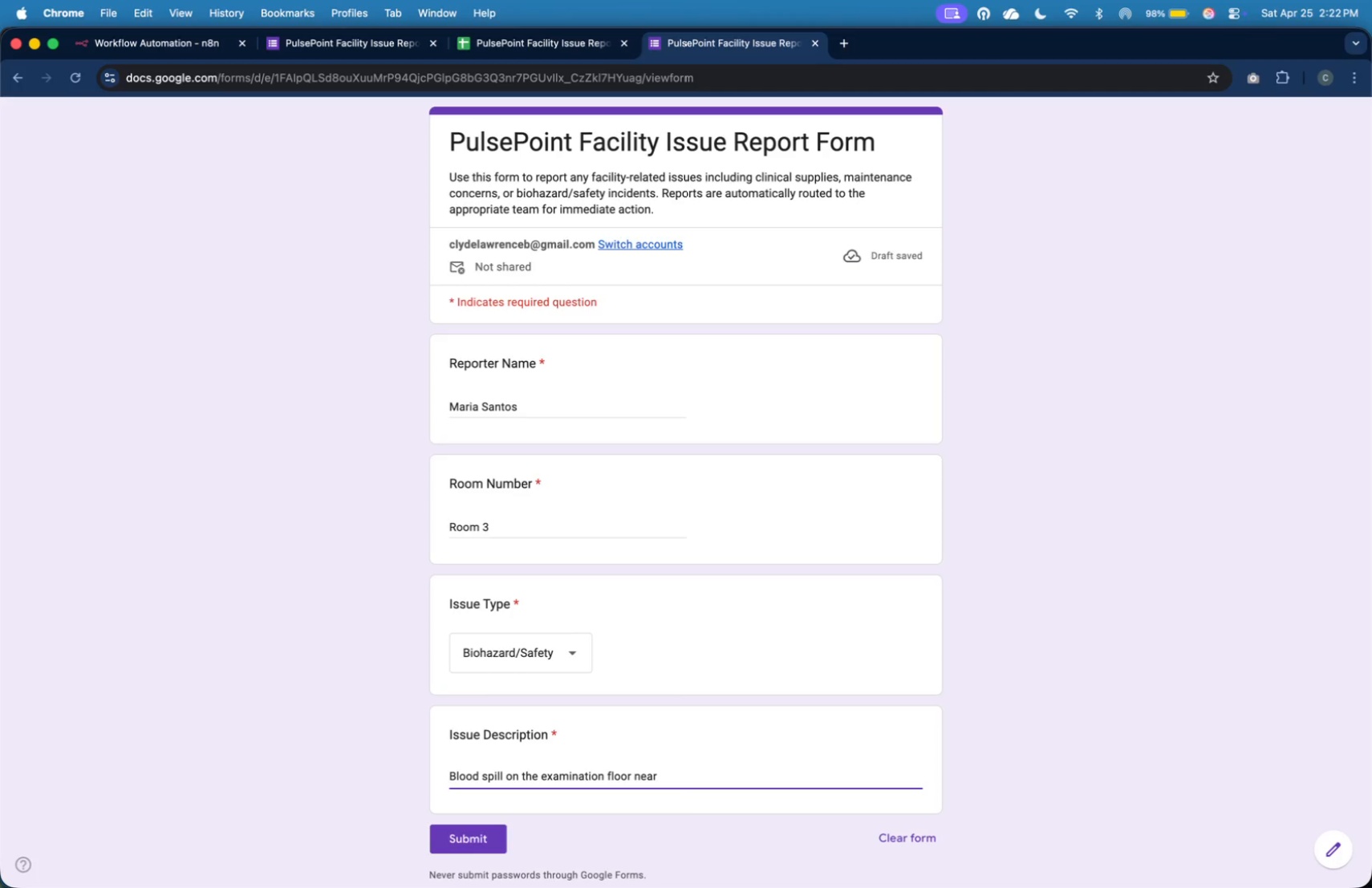 
wait(14.61)
 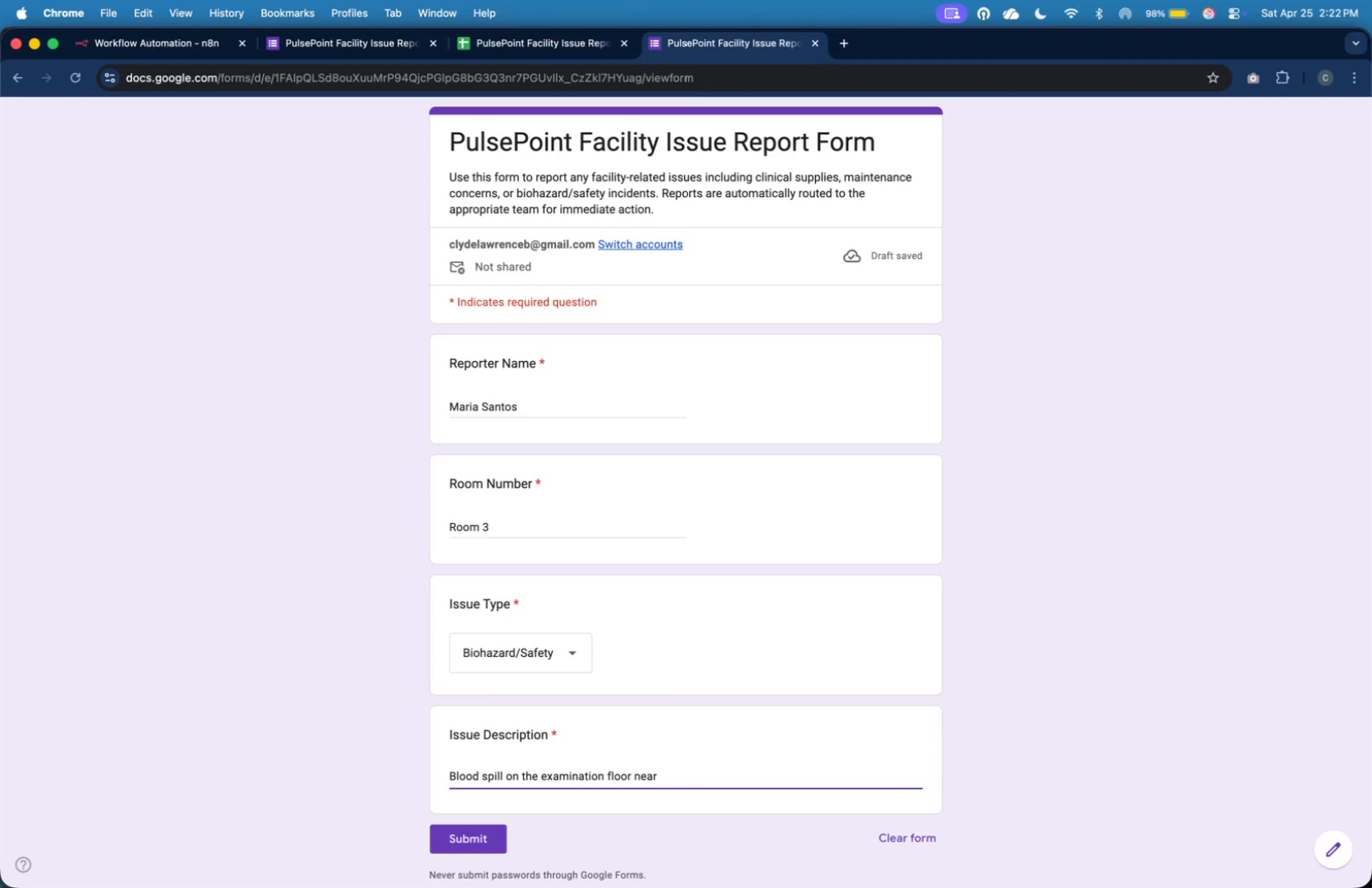 
type(the patient bed. Requires immediate cleaning and disinfection.)
 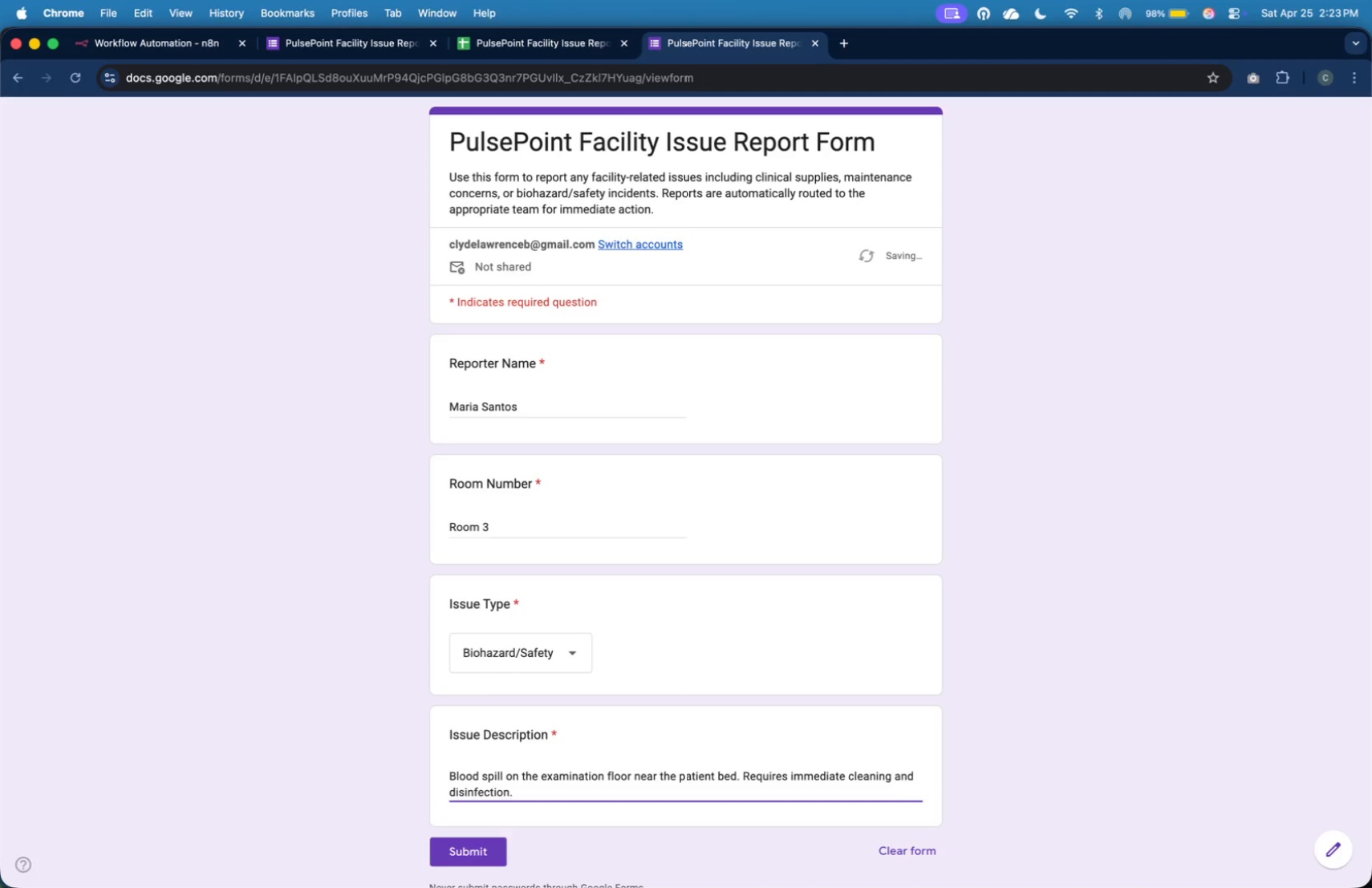 
wait(19.5)
 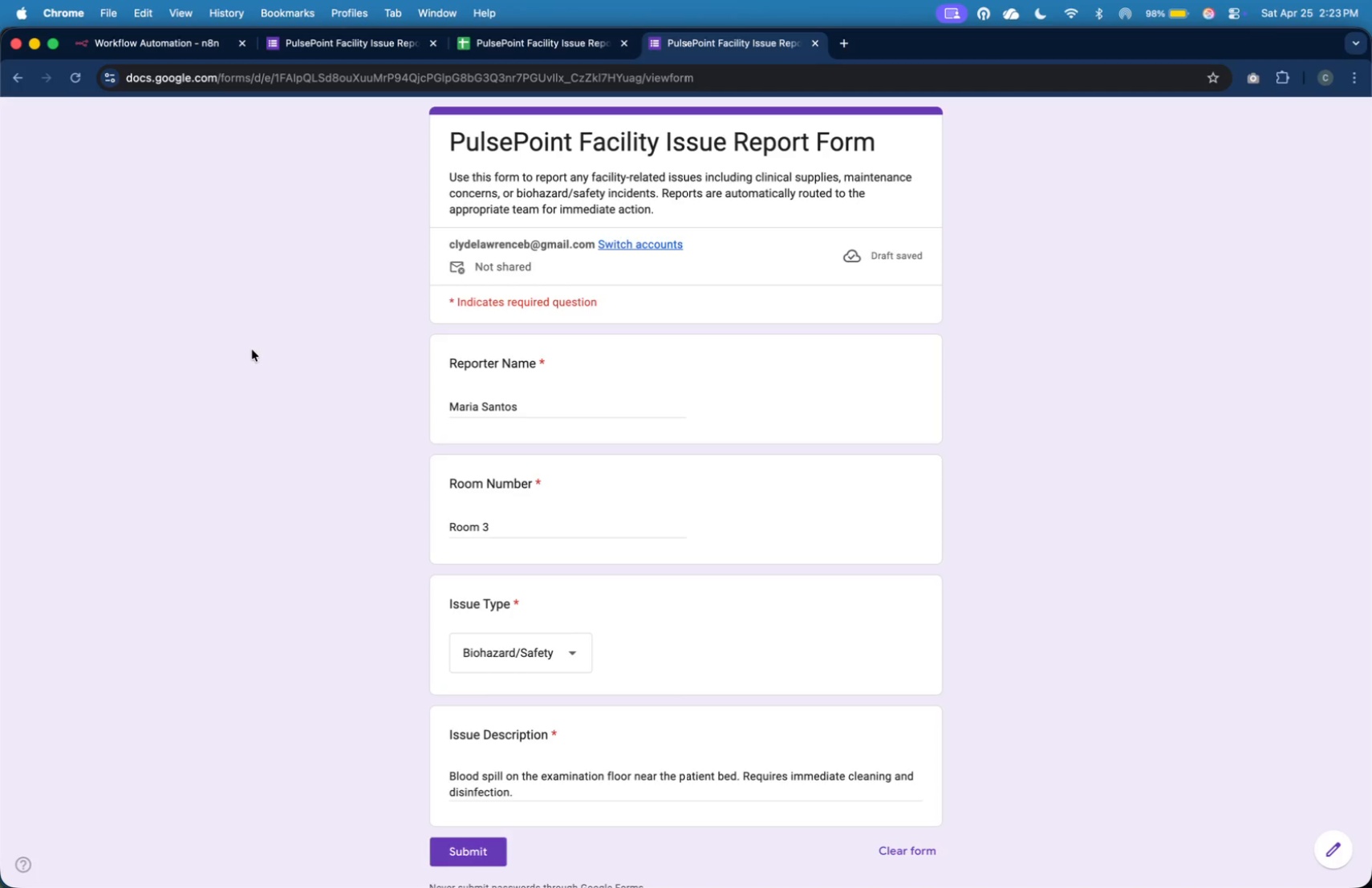 
left_click([470, 850])
 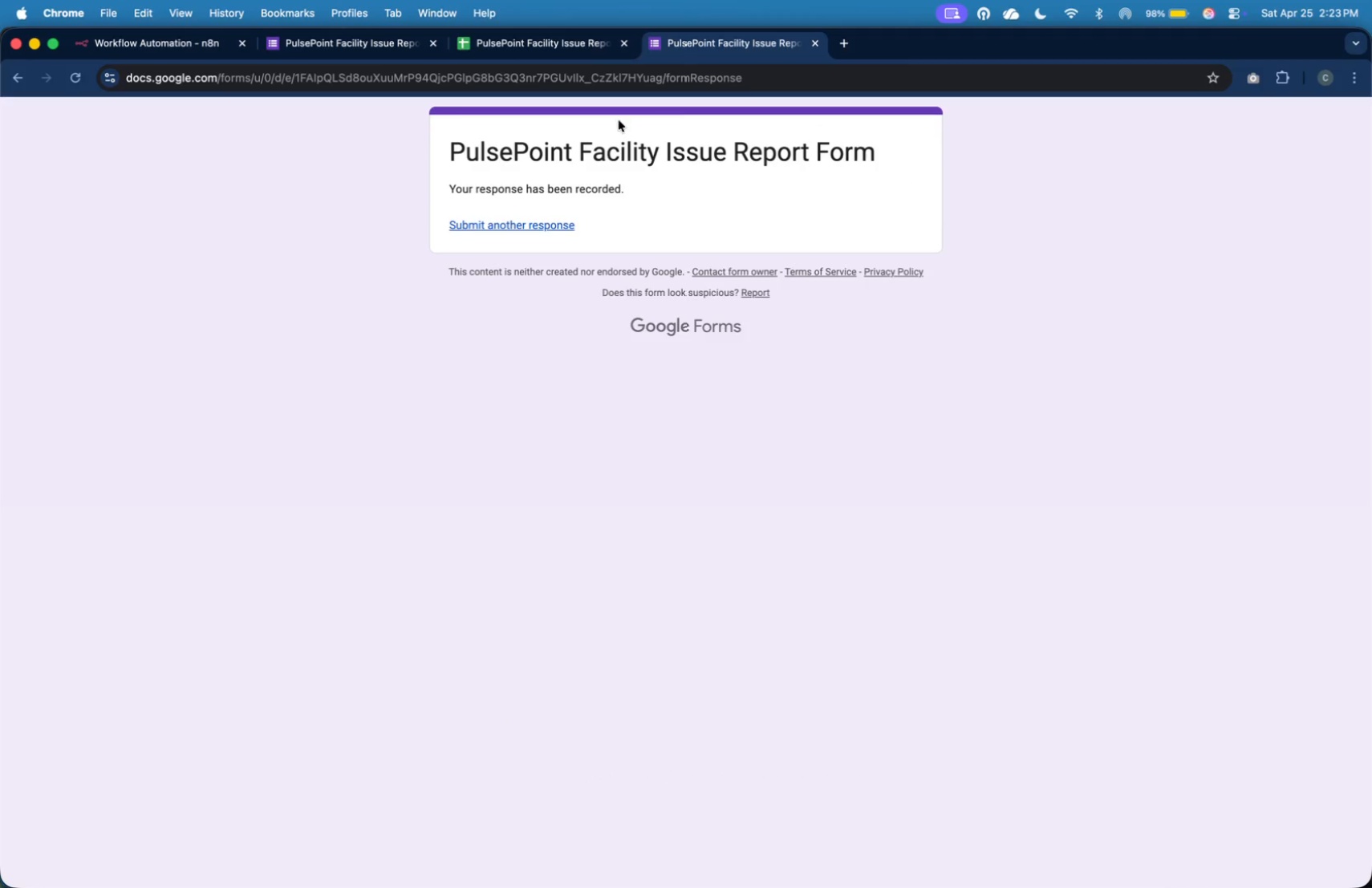 
wait(5.06)
 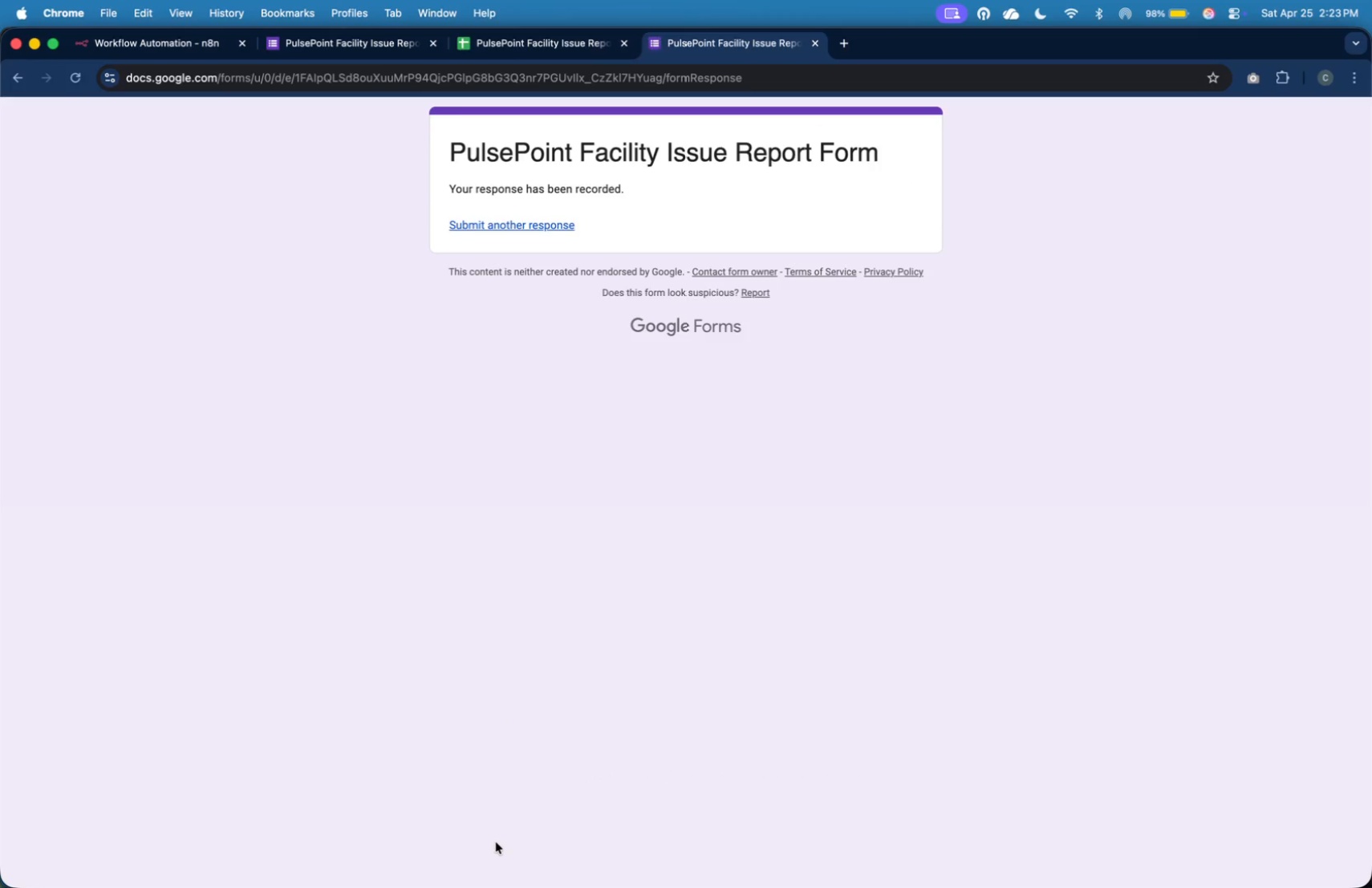 
left_click([212, 54])
 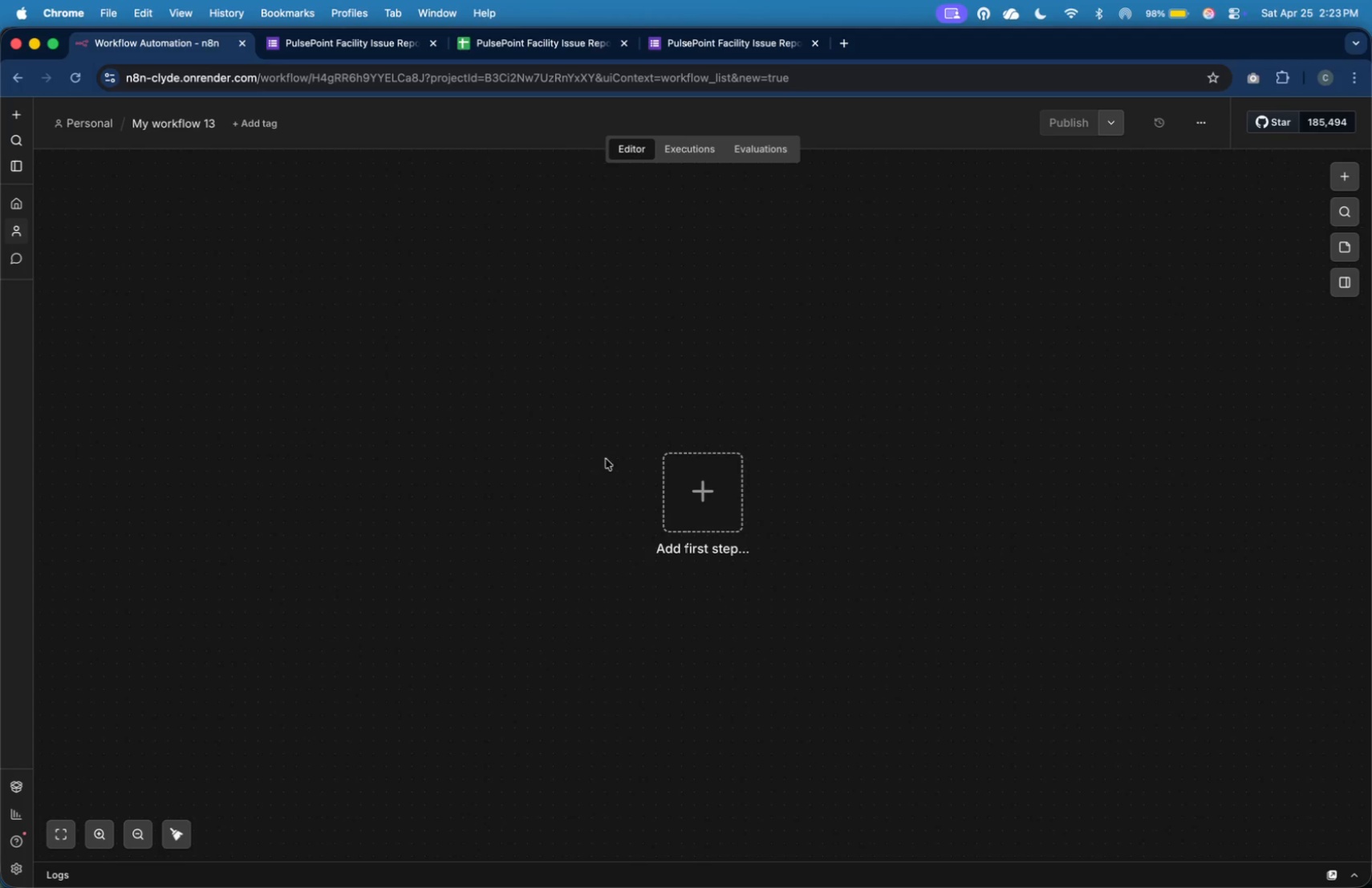 
left_click([729, 505])
 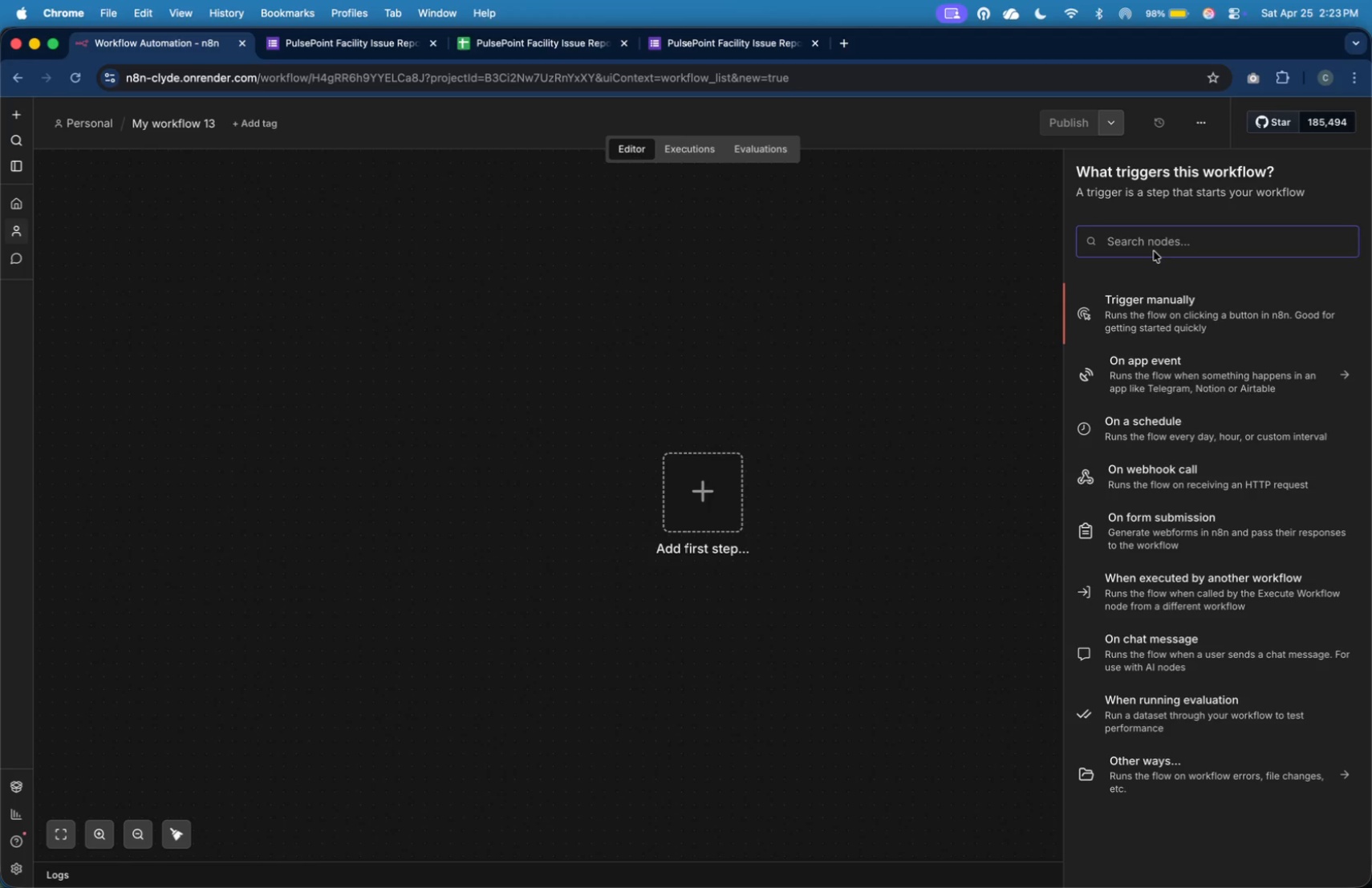 
type(sheet)
 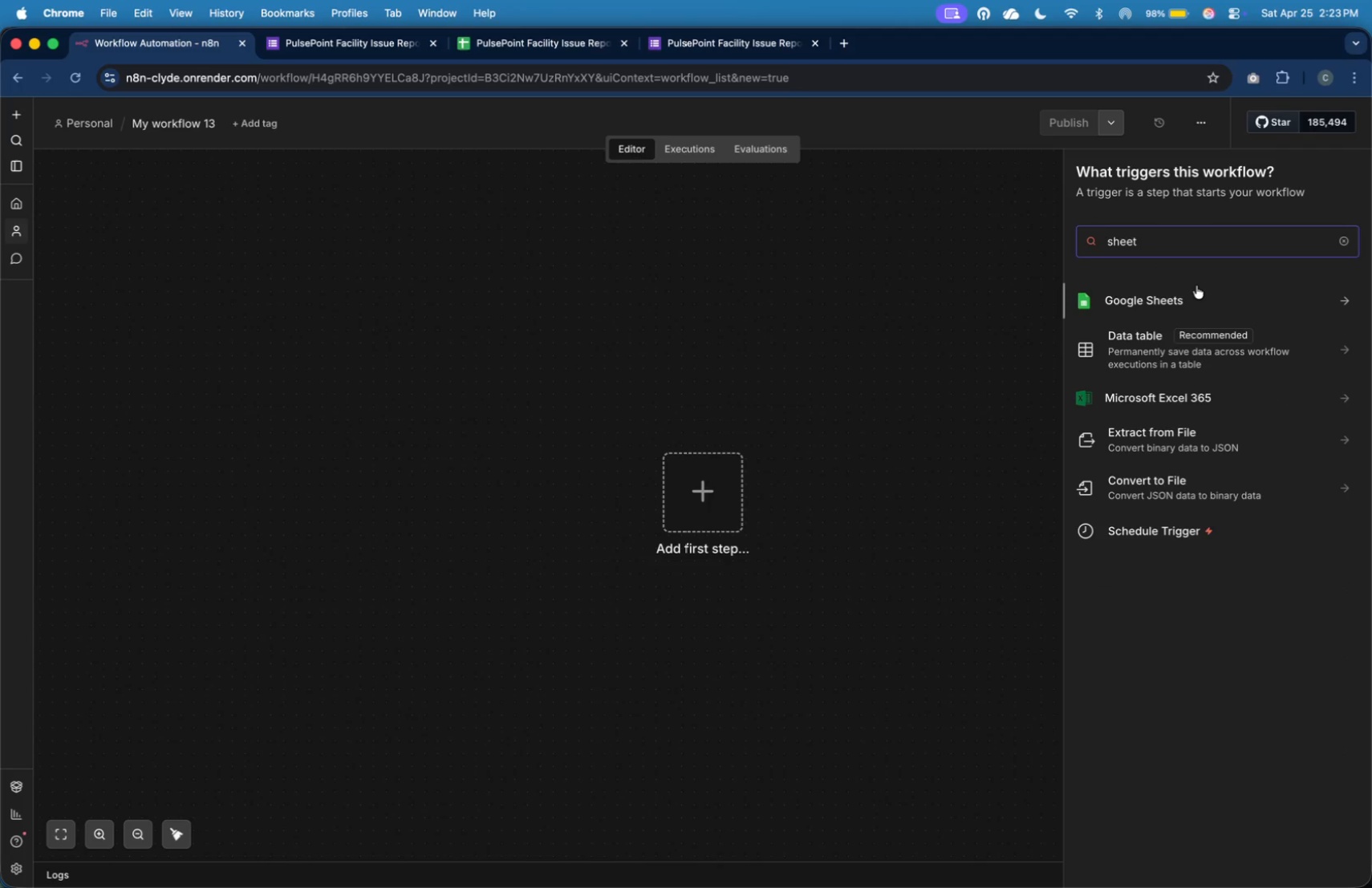 
left_click([1198, 294])
 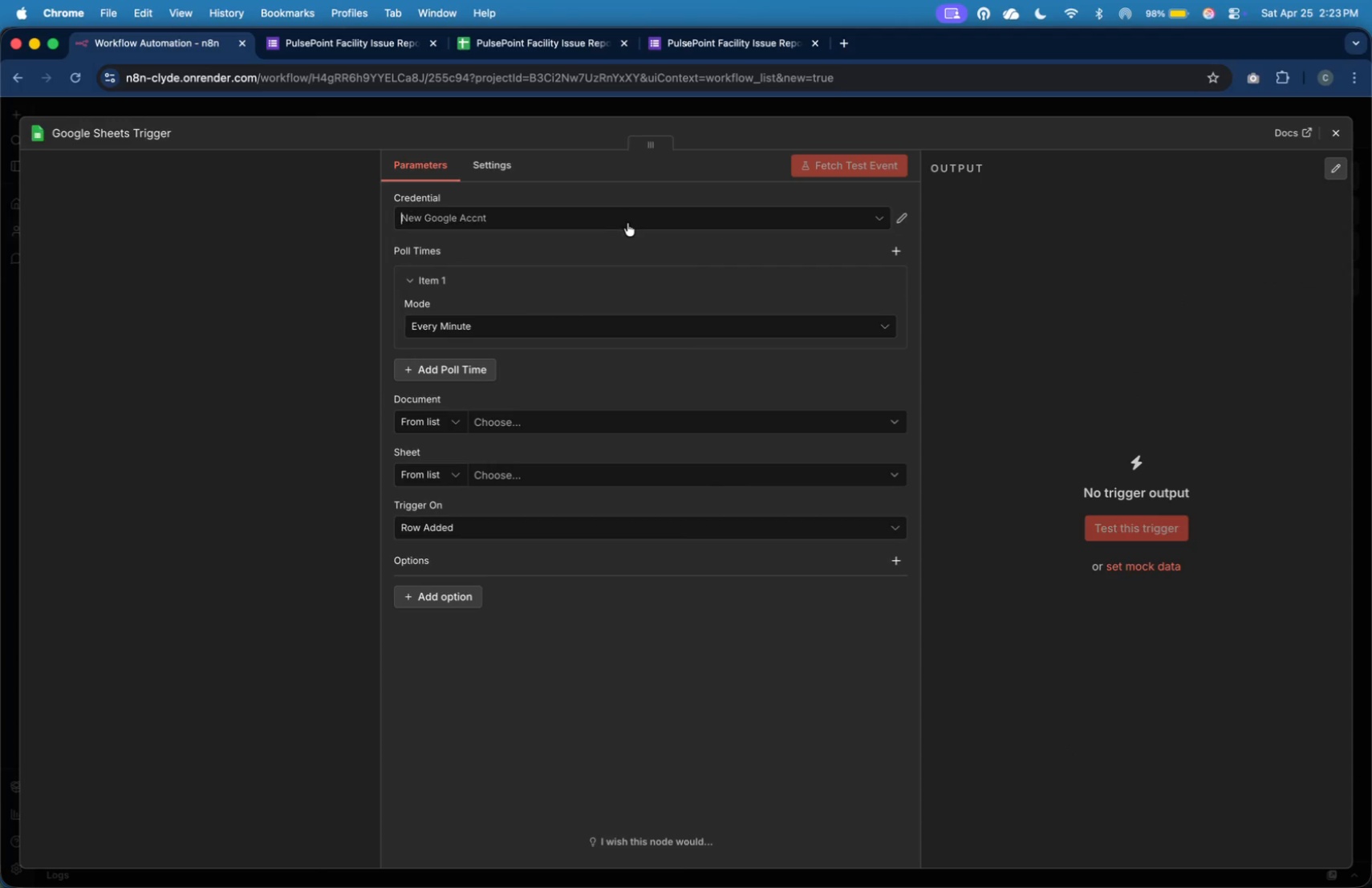 
scroll: coordinate [647, 371], scroll_direction: up, amount: 54.0
 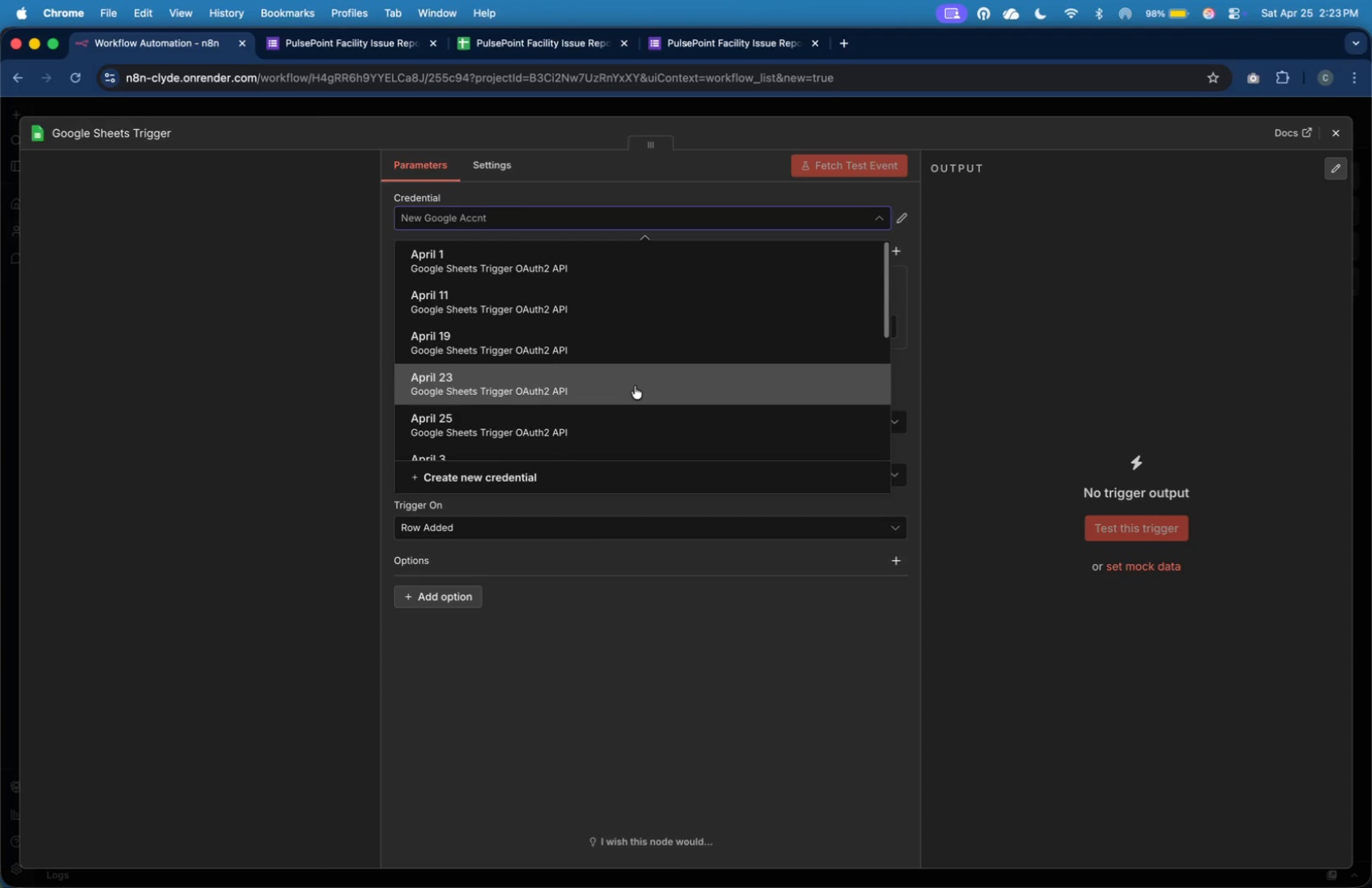 
left_click([635, 386])
 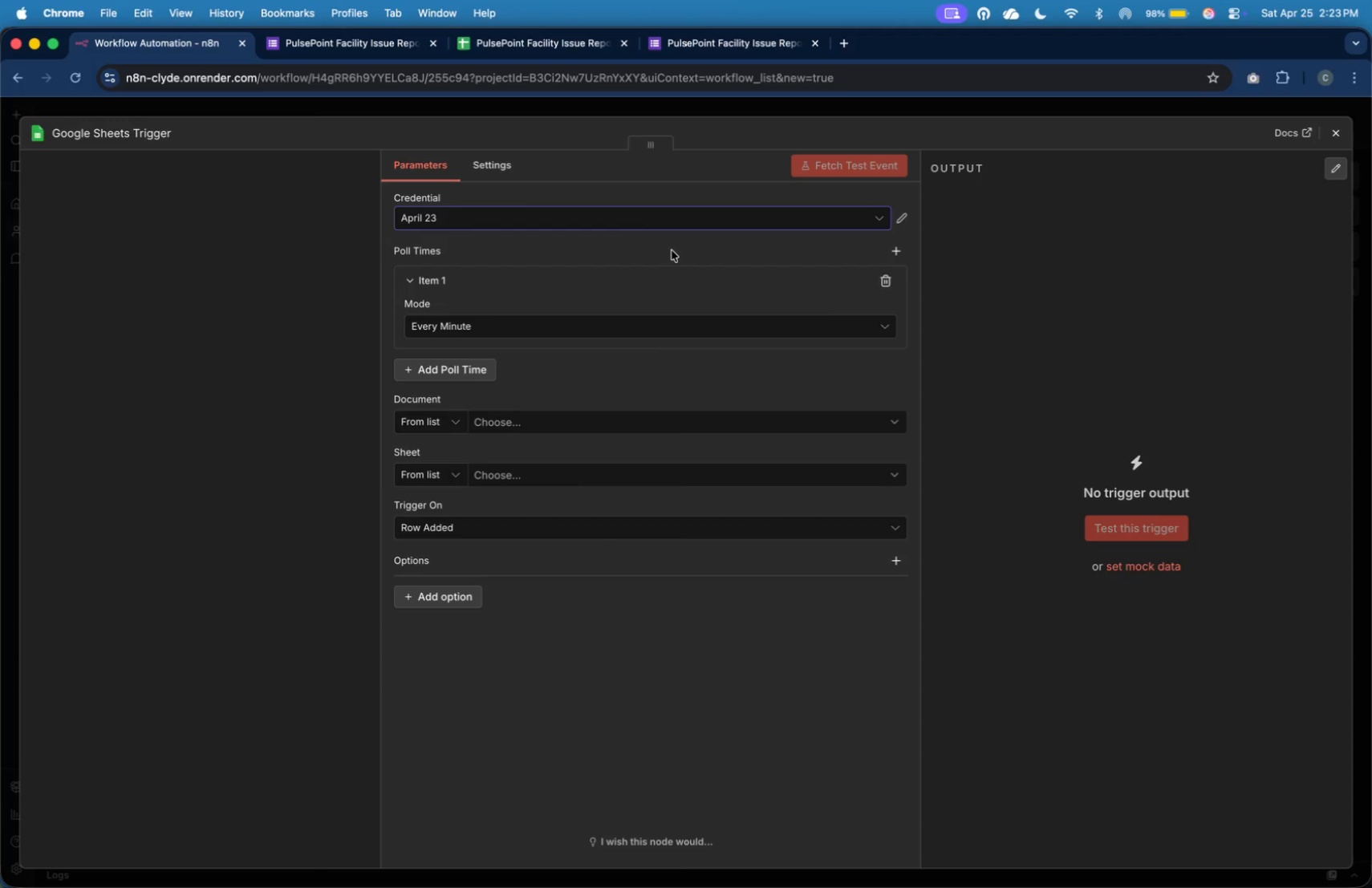 
left_click([680, 215])
 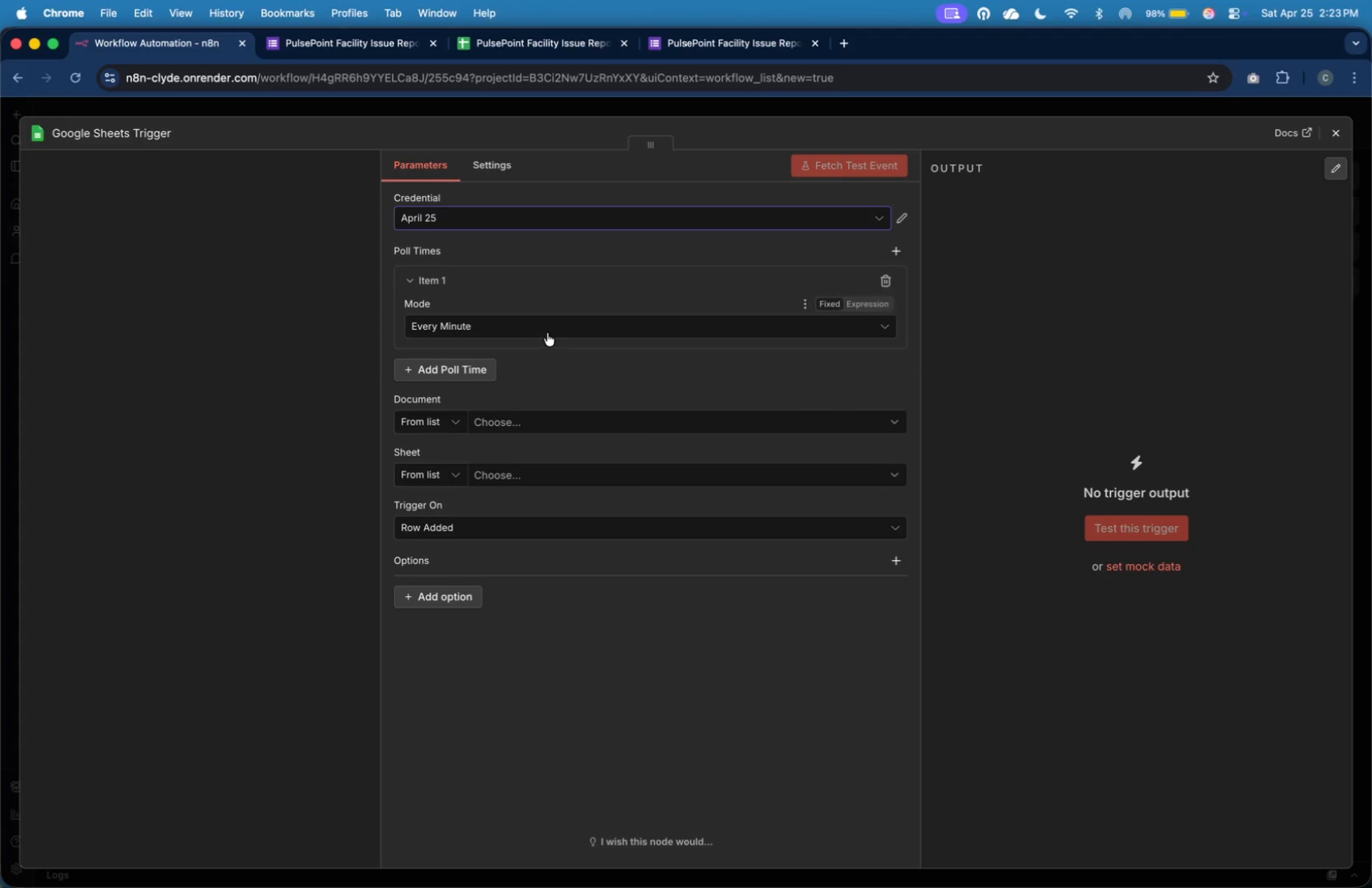 
left_click([546, 421])
 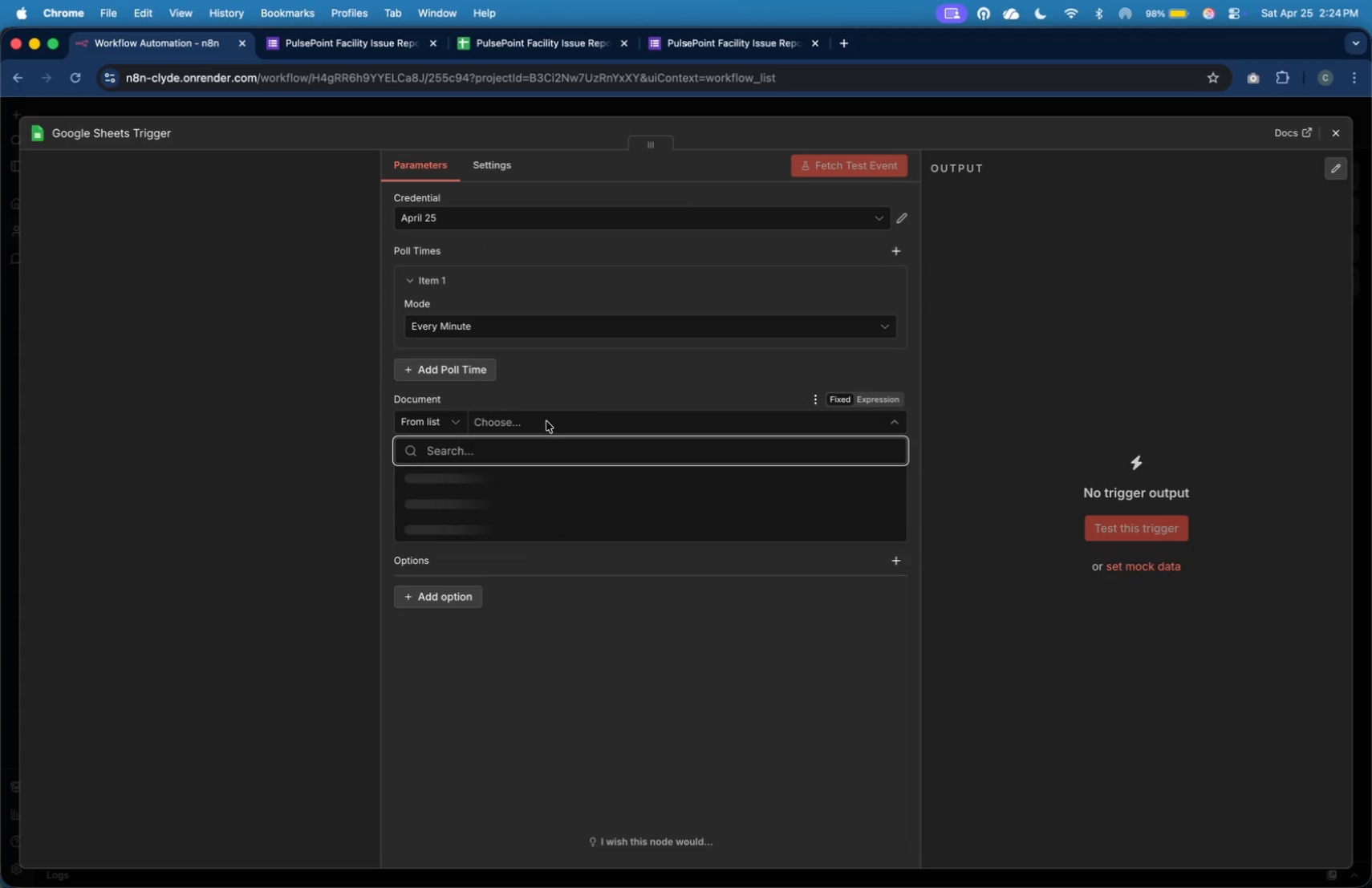 
wait(8.78)
 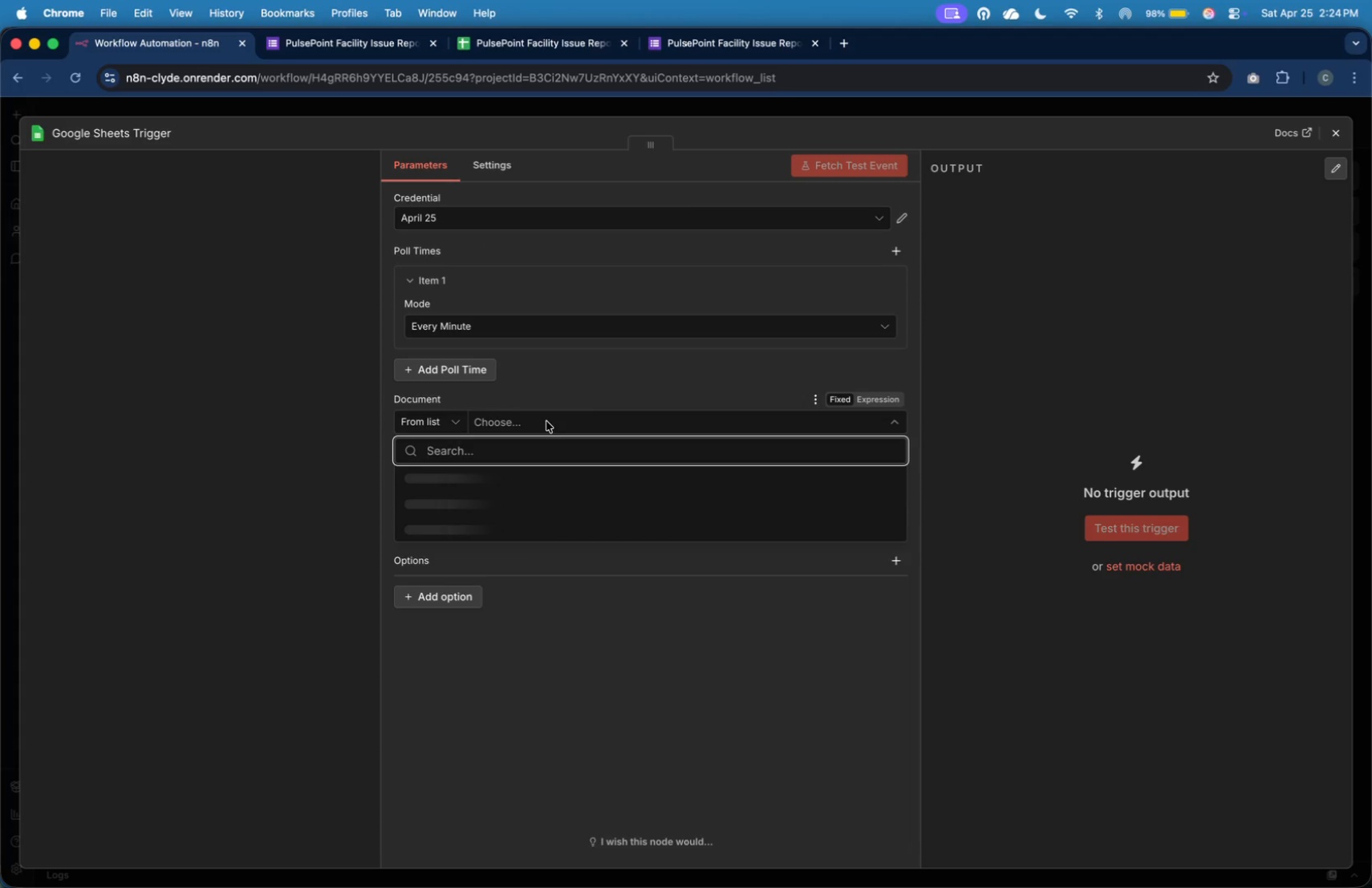 
left_click([586, 513])
 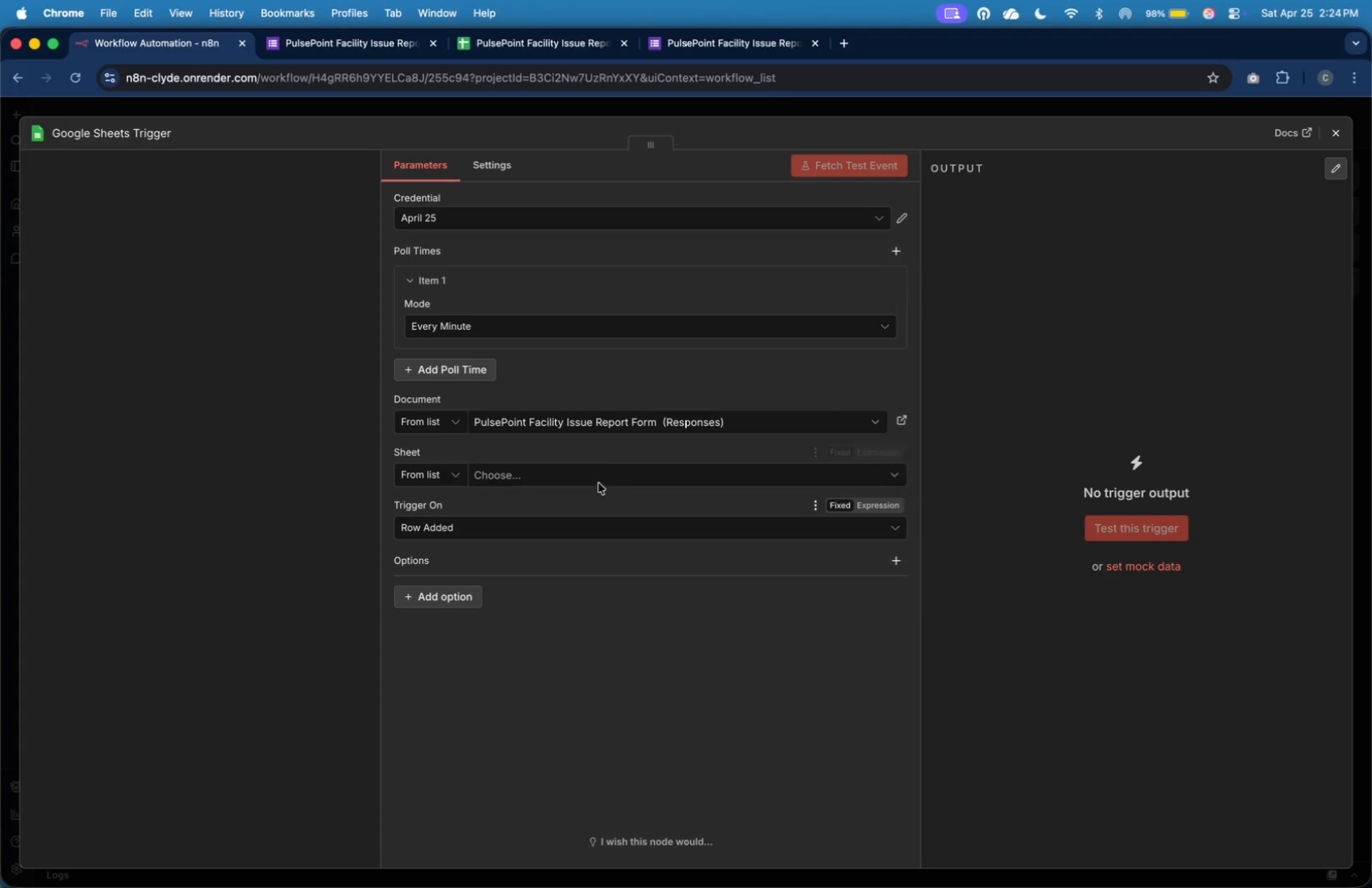 
left_click([602, 471])
 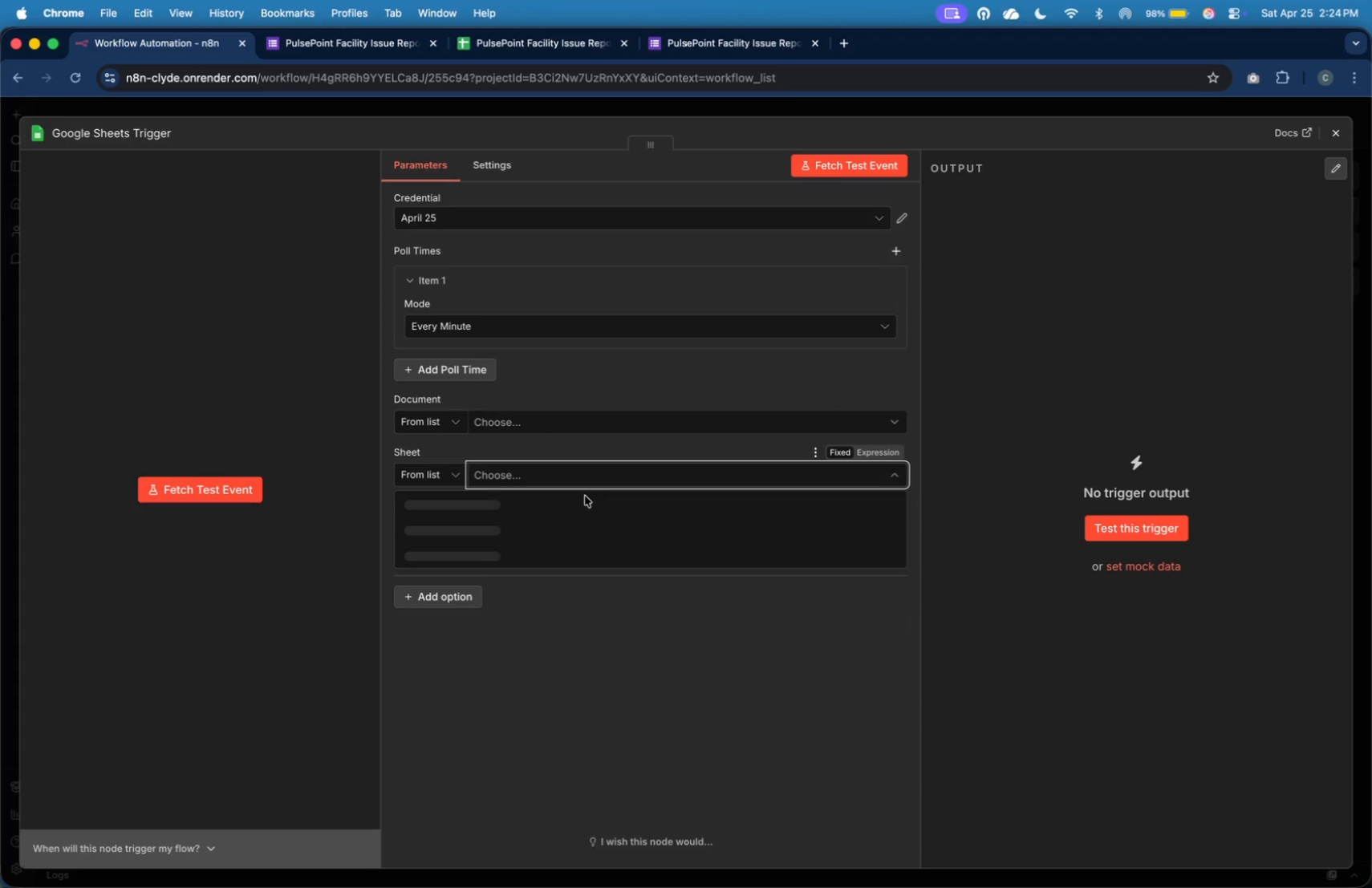 
wait(12.97)
 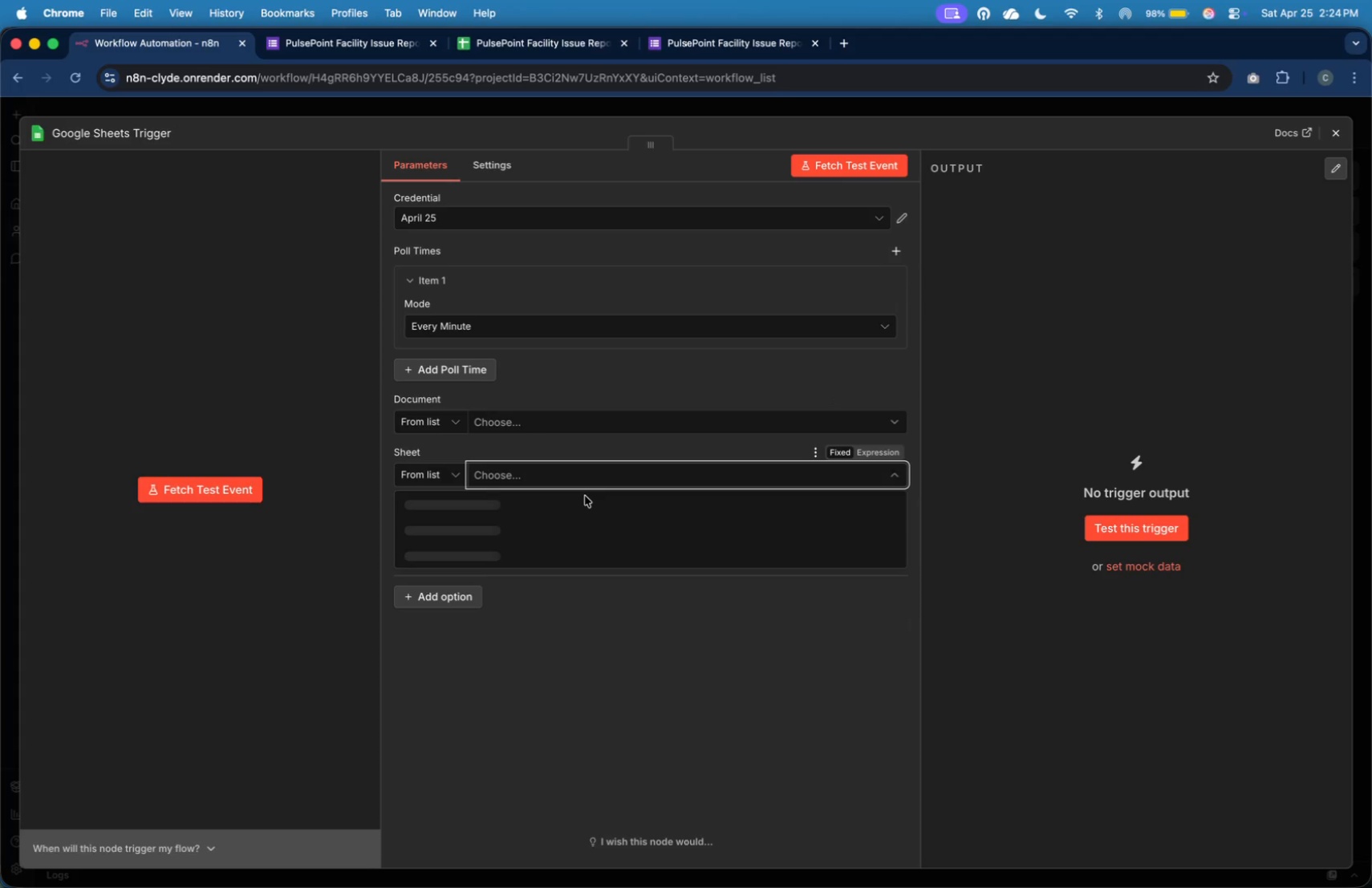 
left_click([607, 427])
 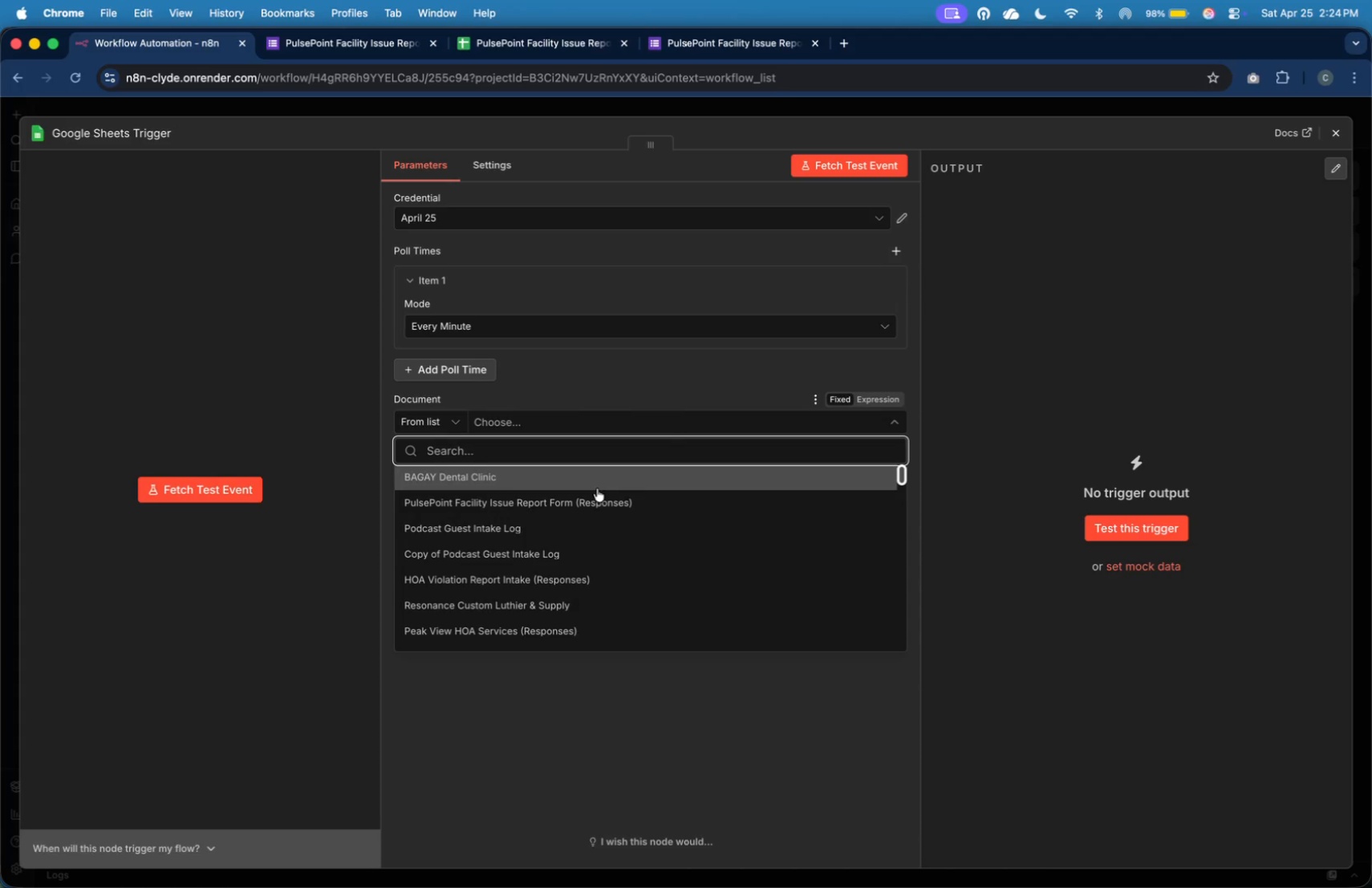 
left_click([598, 494])
 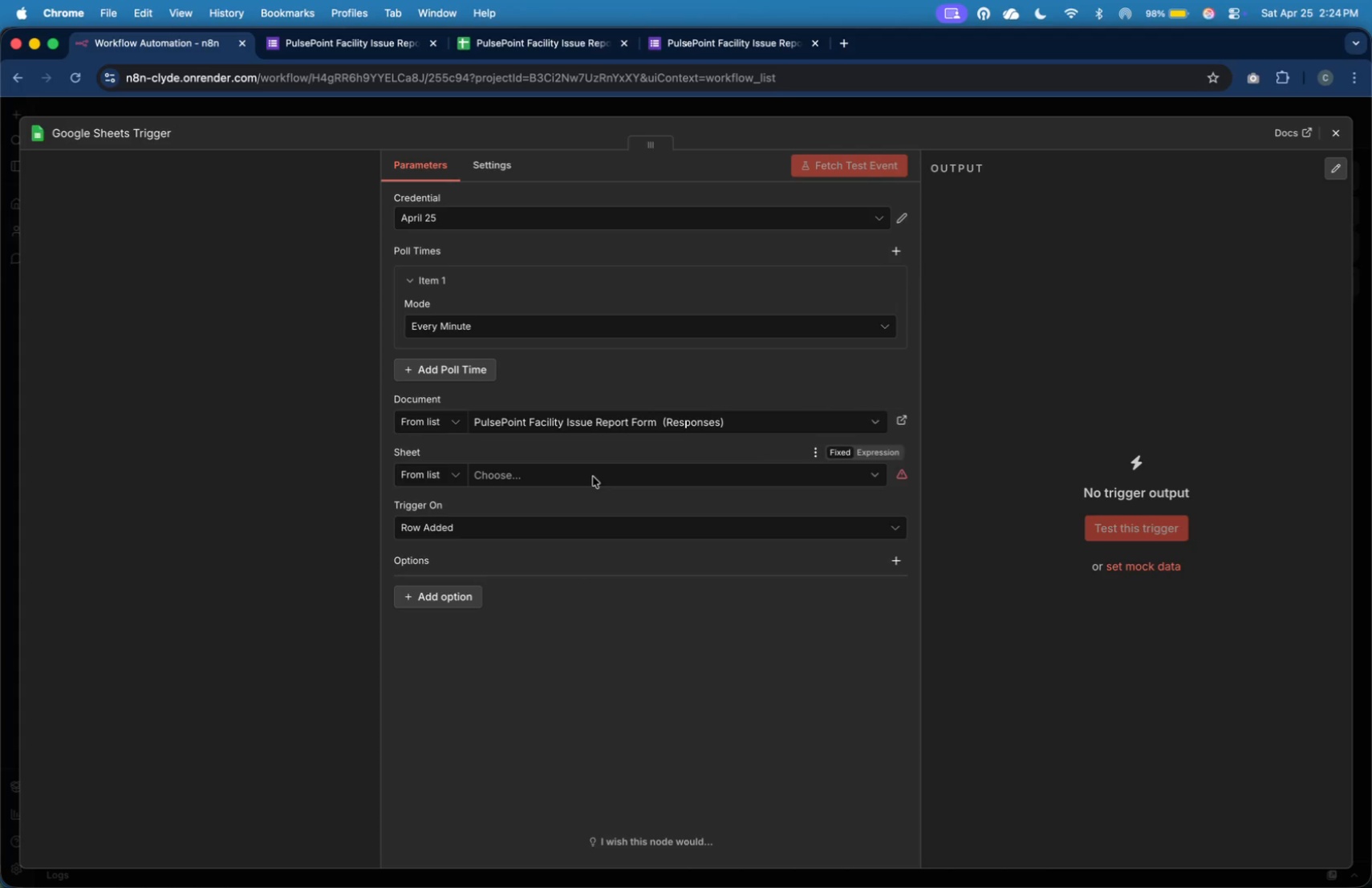 
left_click([593, 476])
 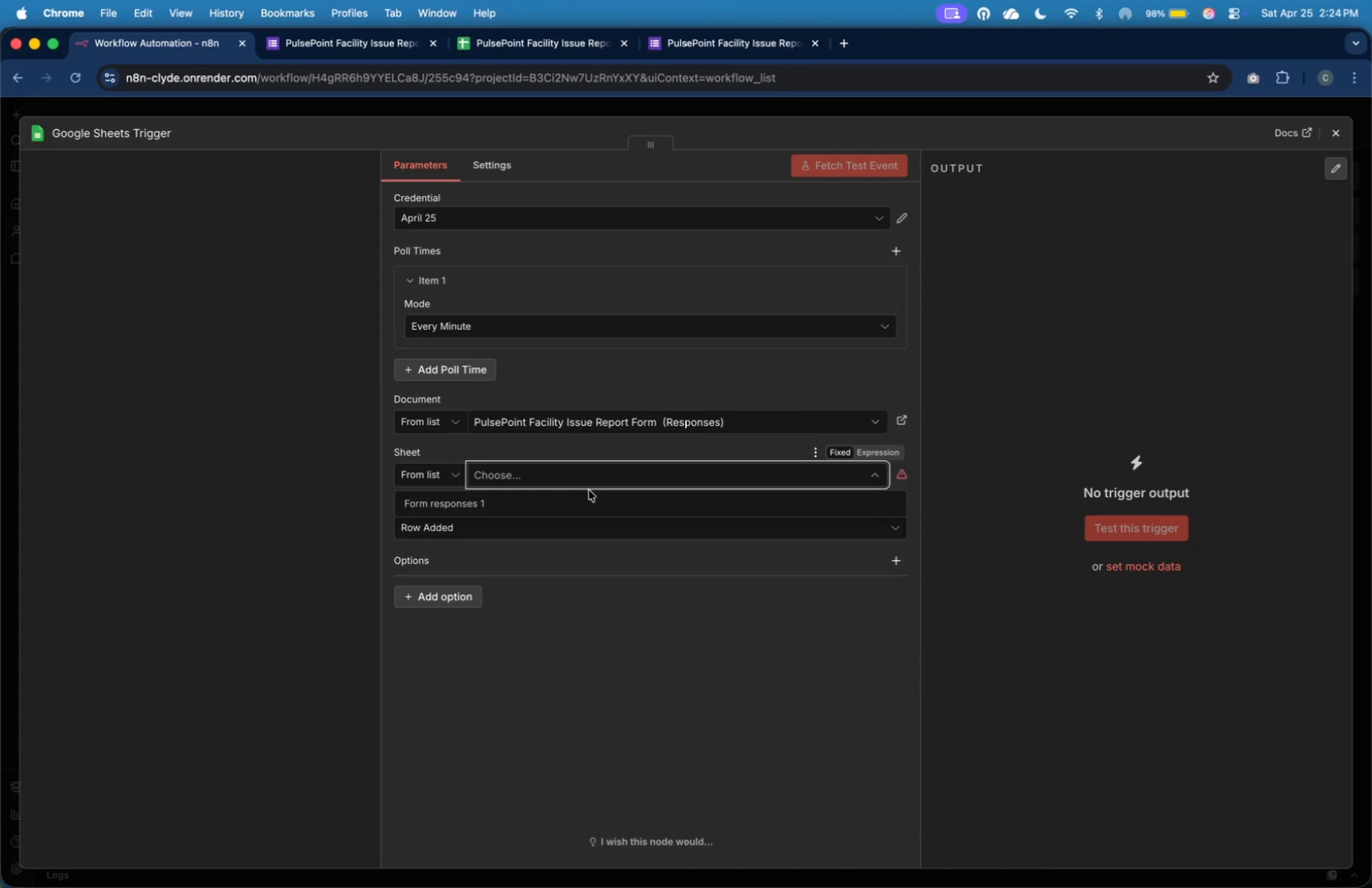 
left_click([588, 500])
 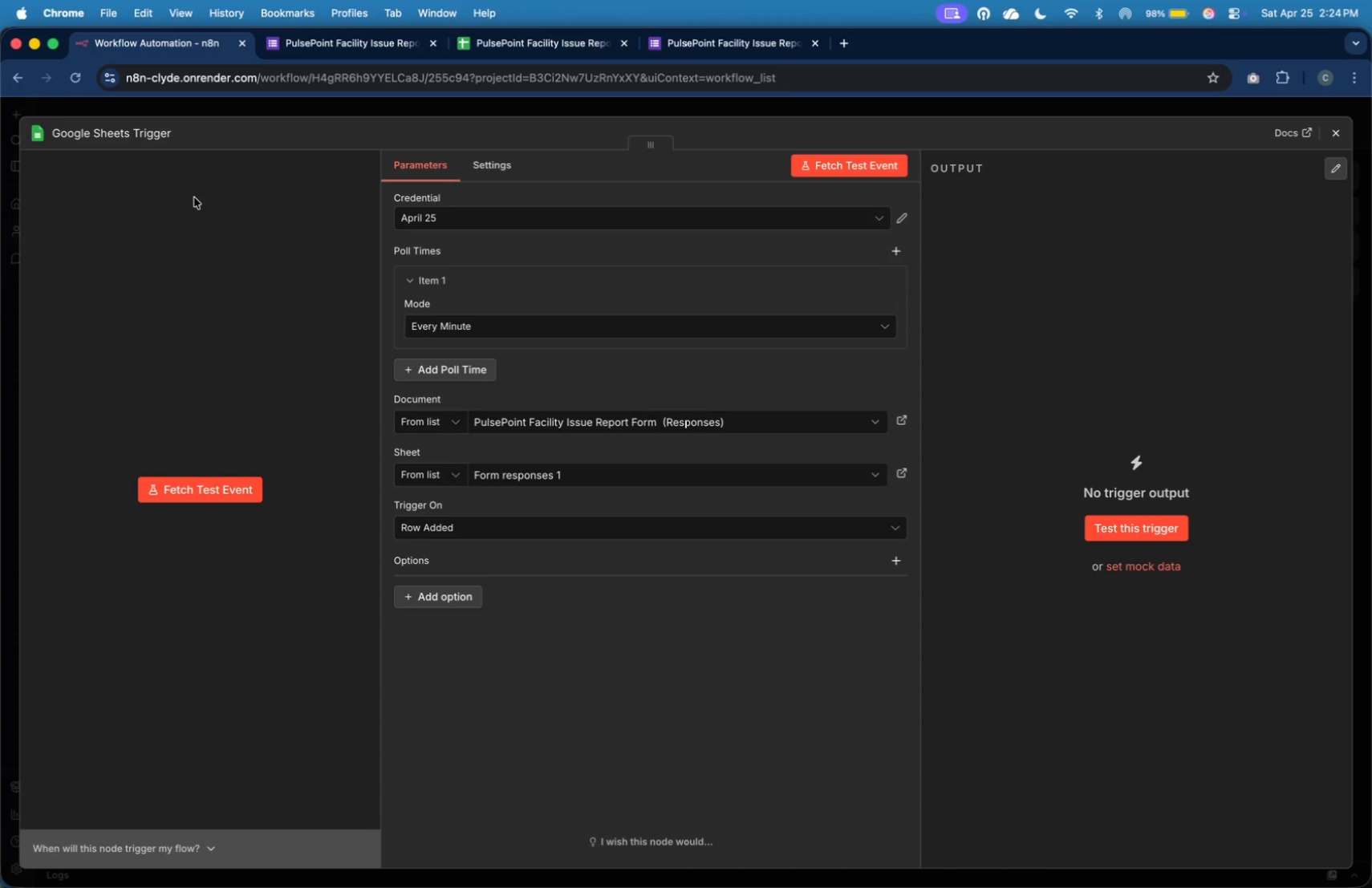 
mouse_move([732, 298])
 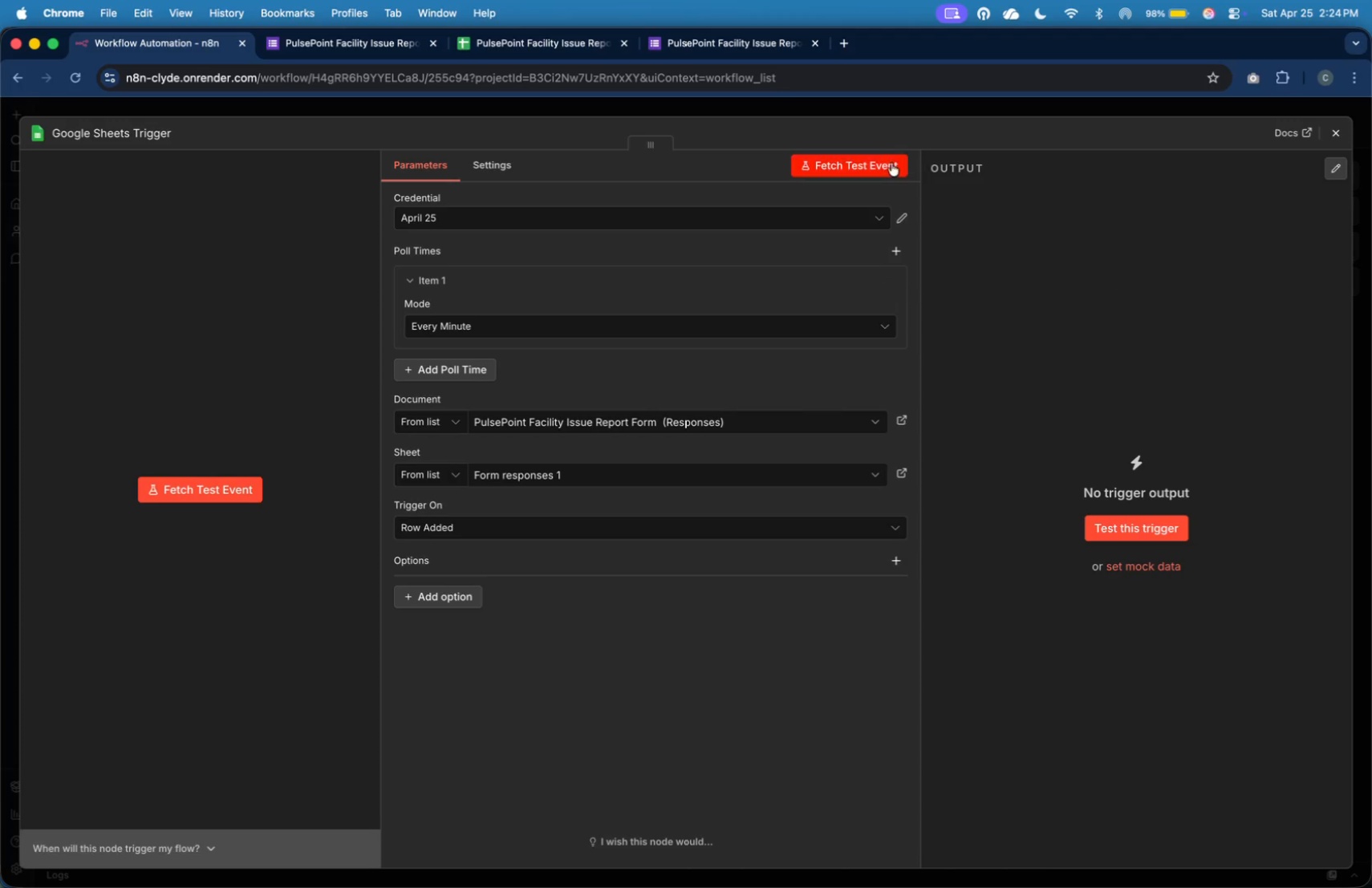 
left_click([888, 163])
 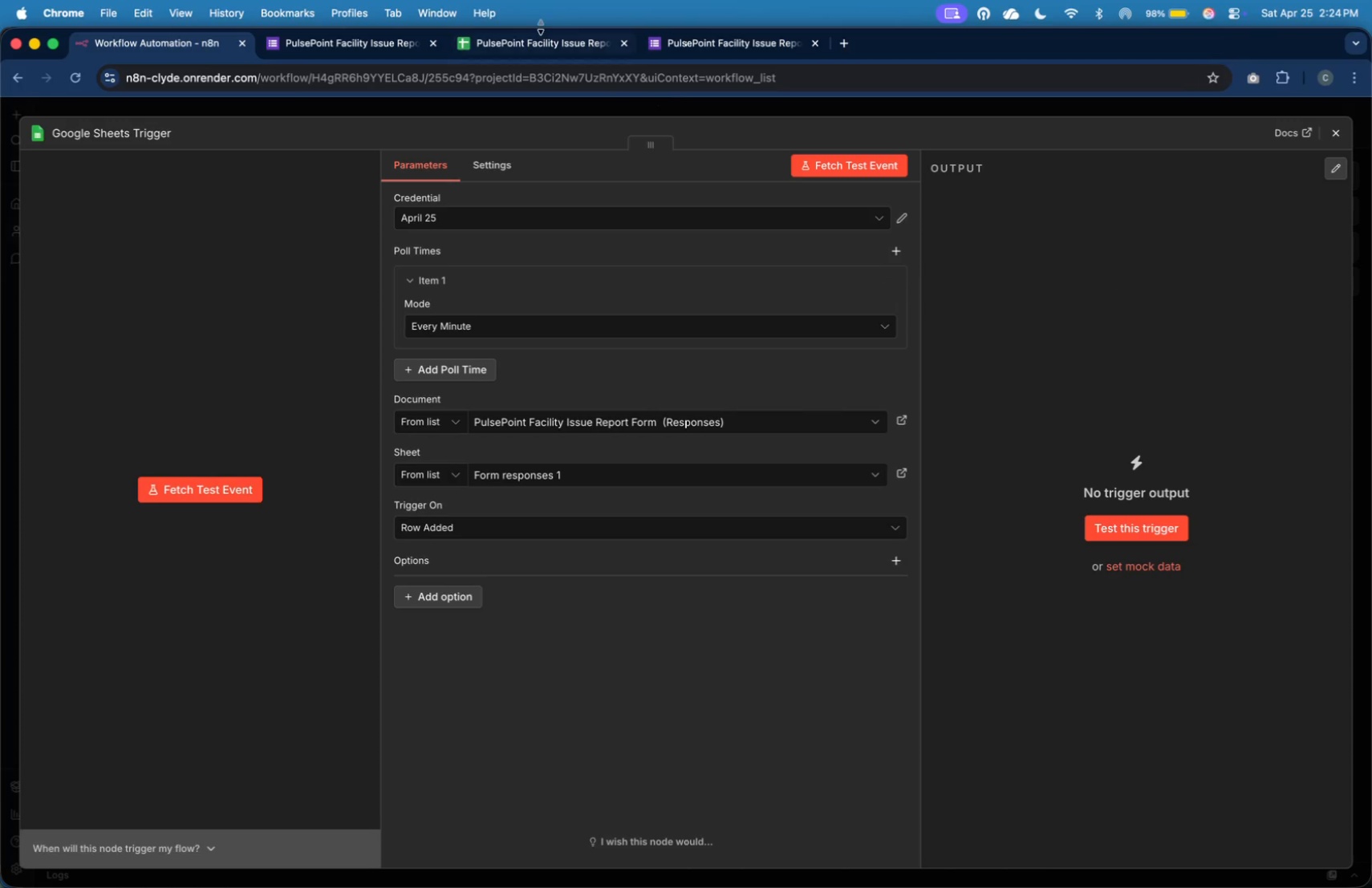 
left_click([534, 38])
 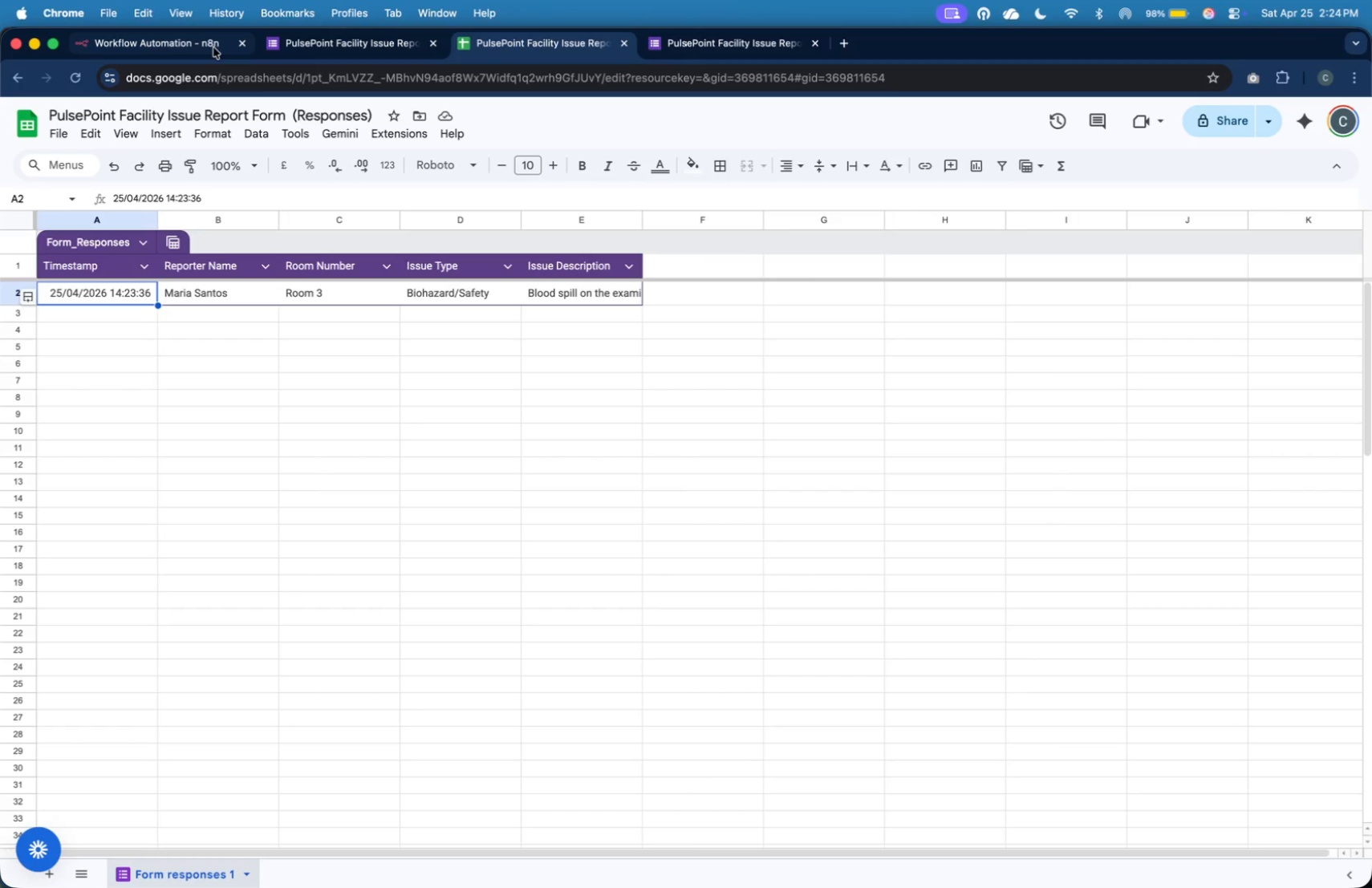 
left_click([204, 40])
 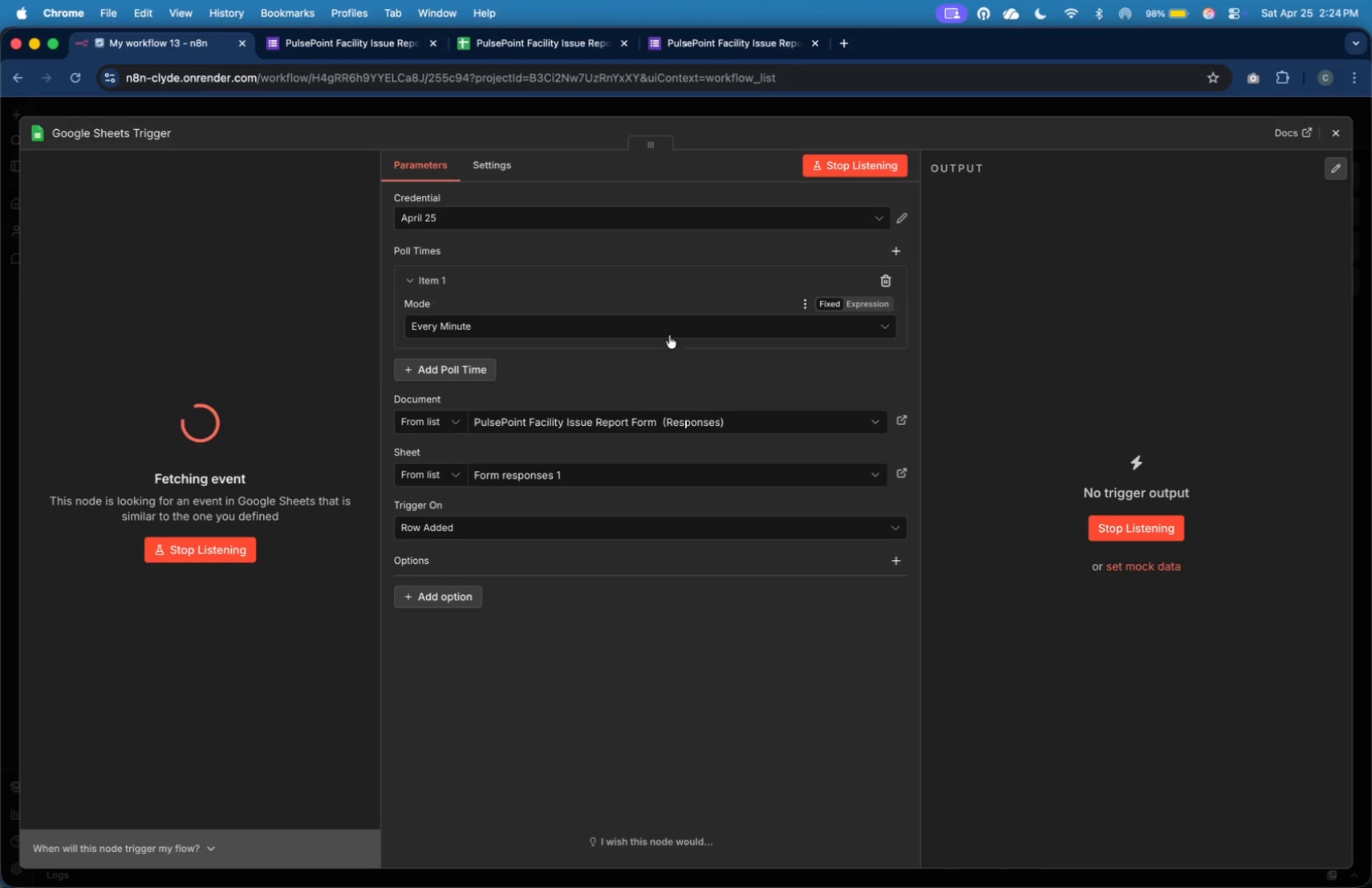 
wait(9.98)
 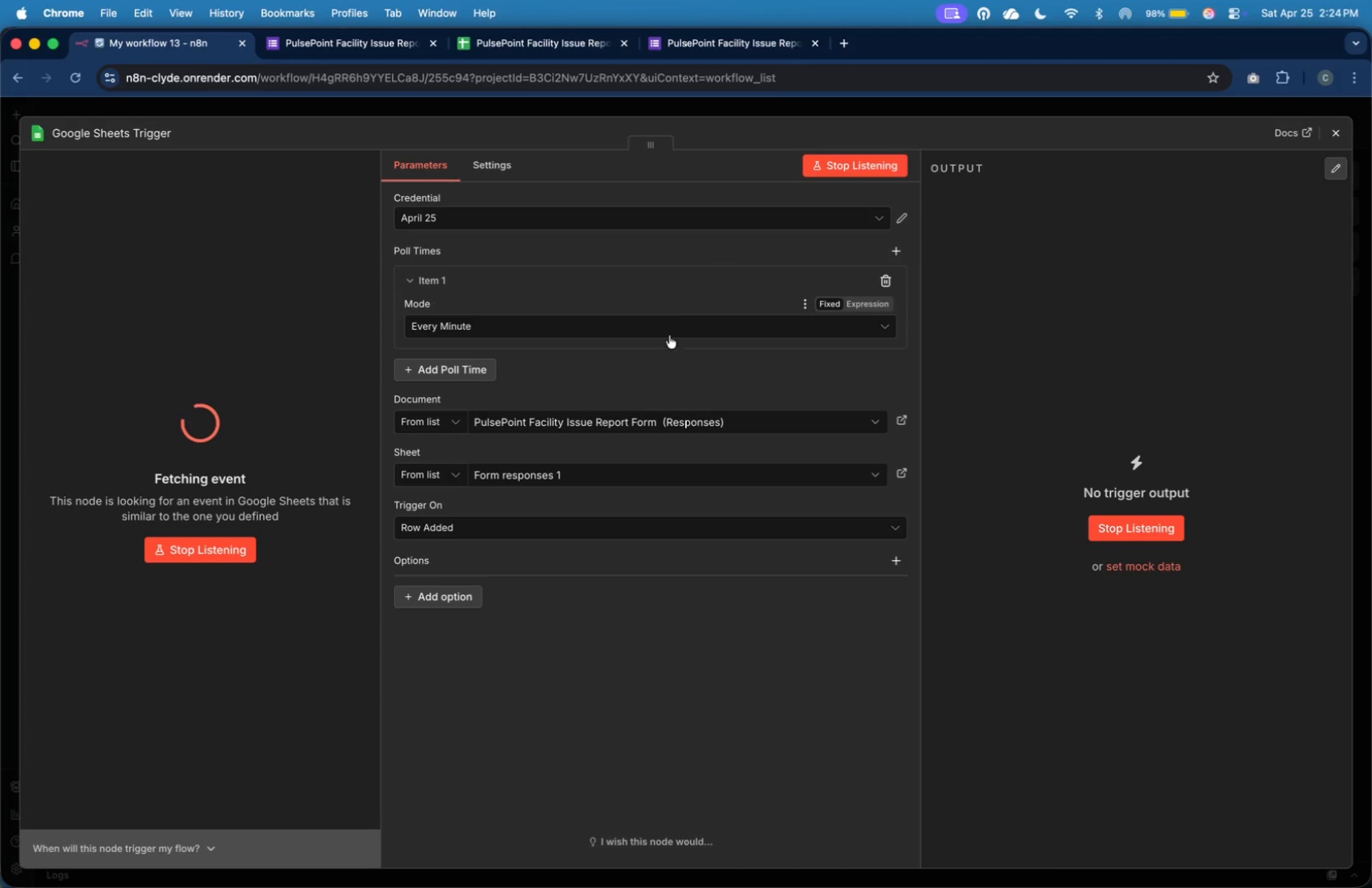 
mouse_move([1257, 158])
 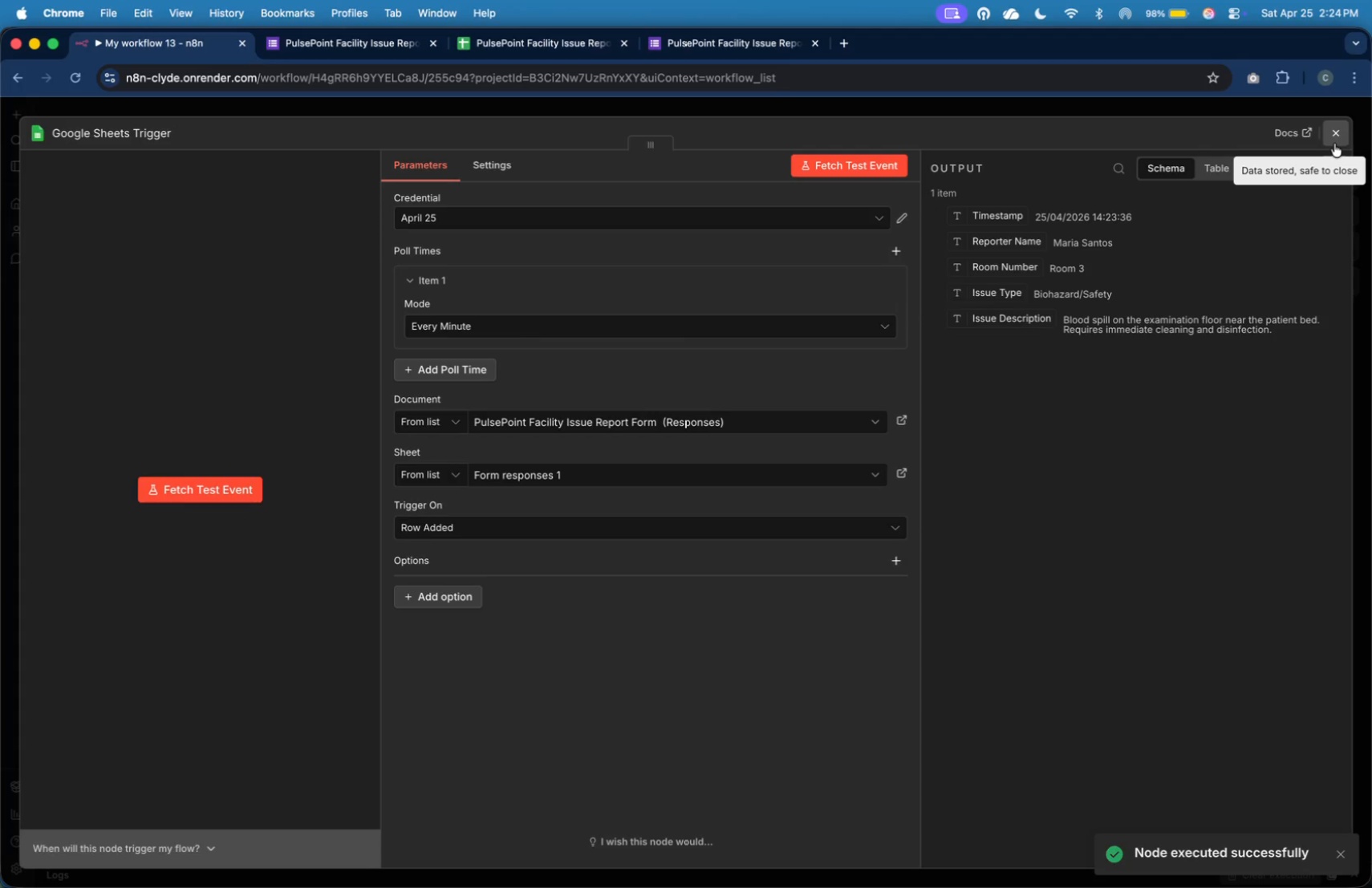 
left_click([1334, 144])
 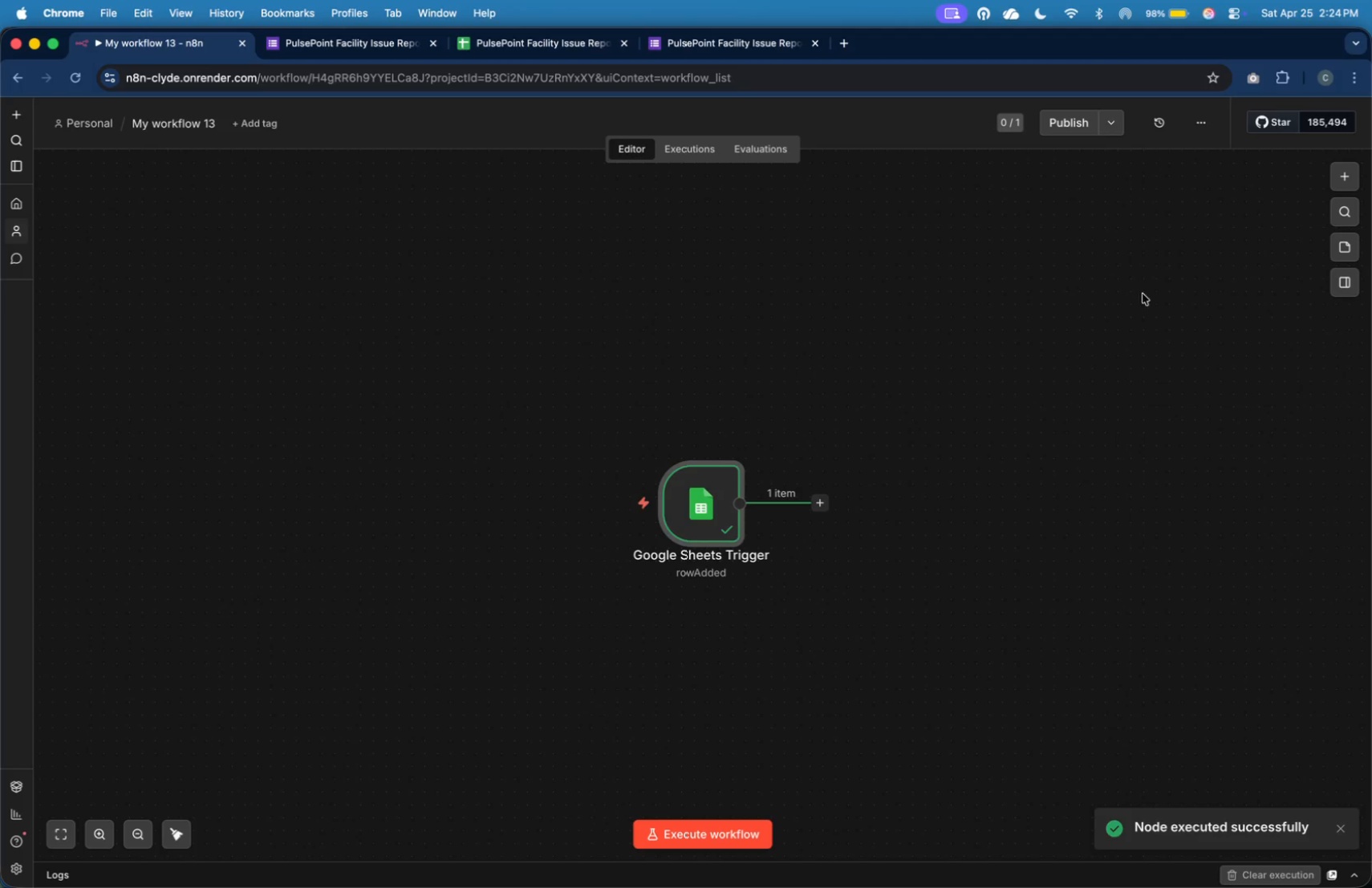 
left_click([1038, 334])
 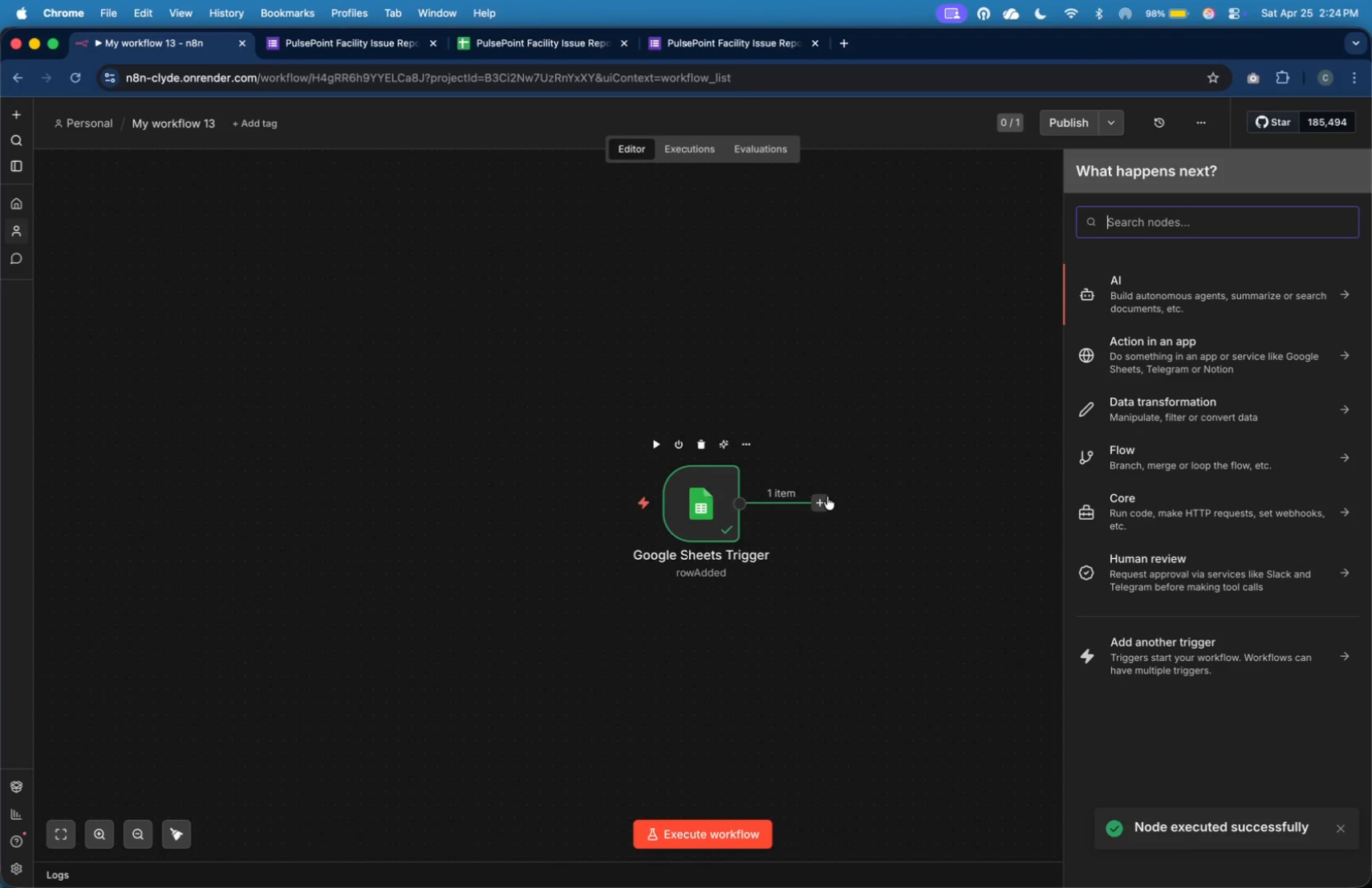 
type(set)
 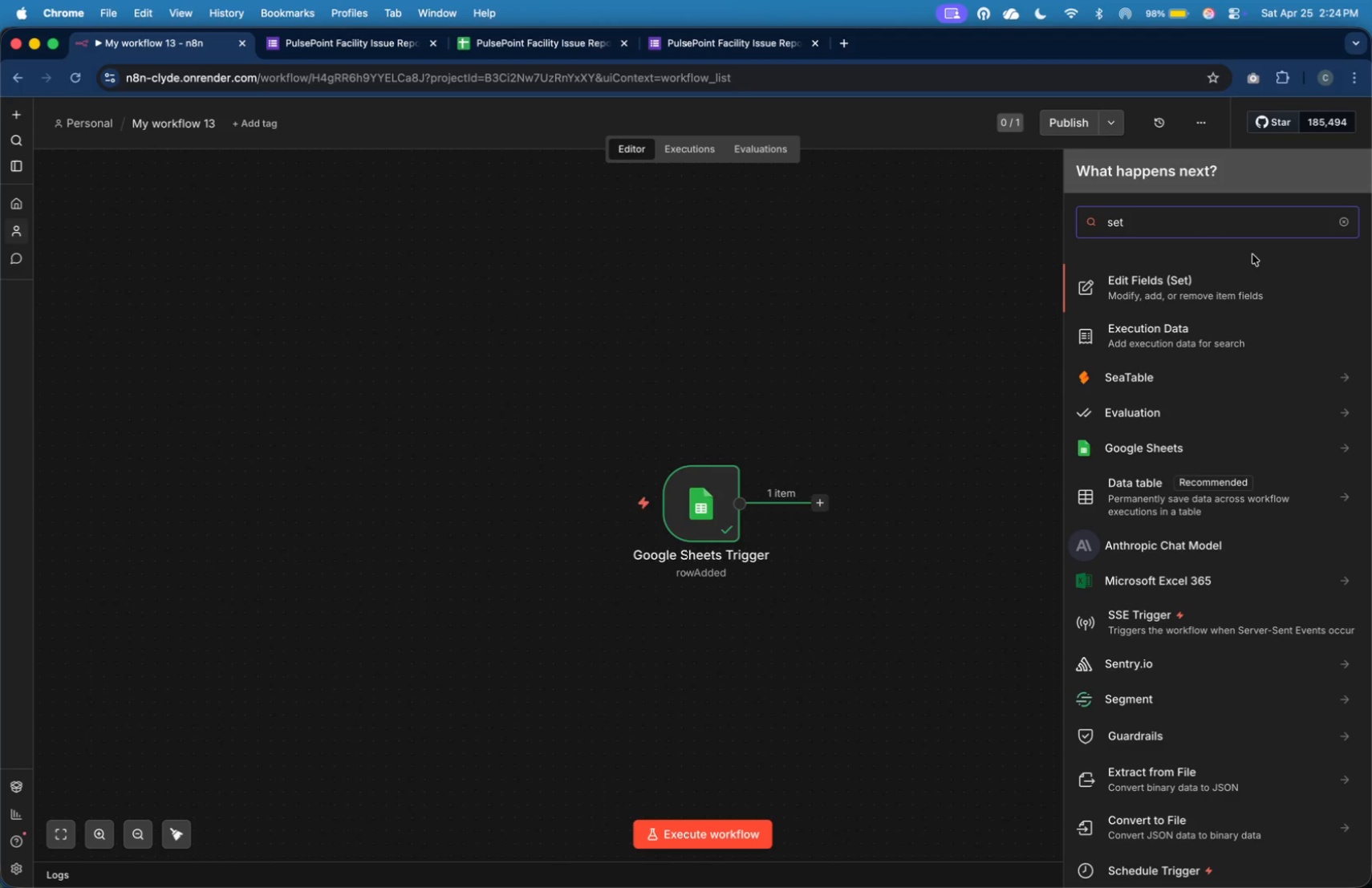 
left_click([1252, 277])
 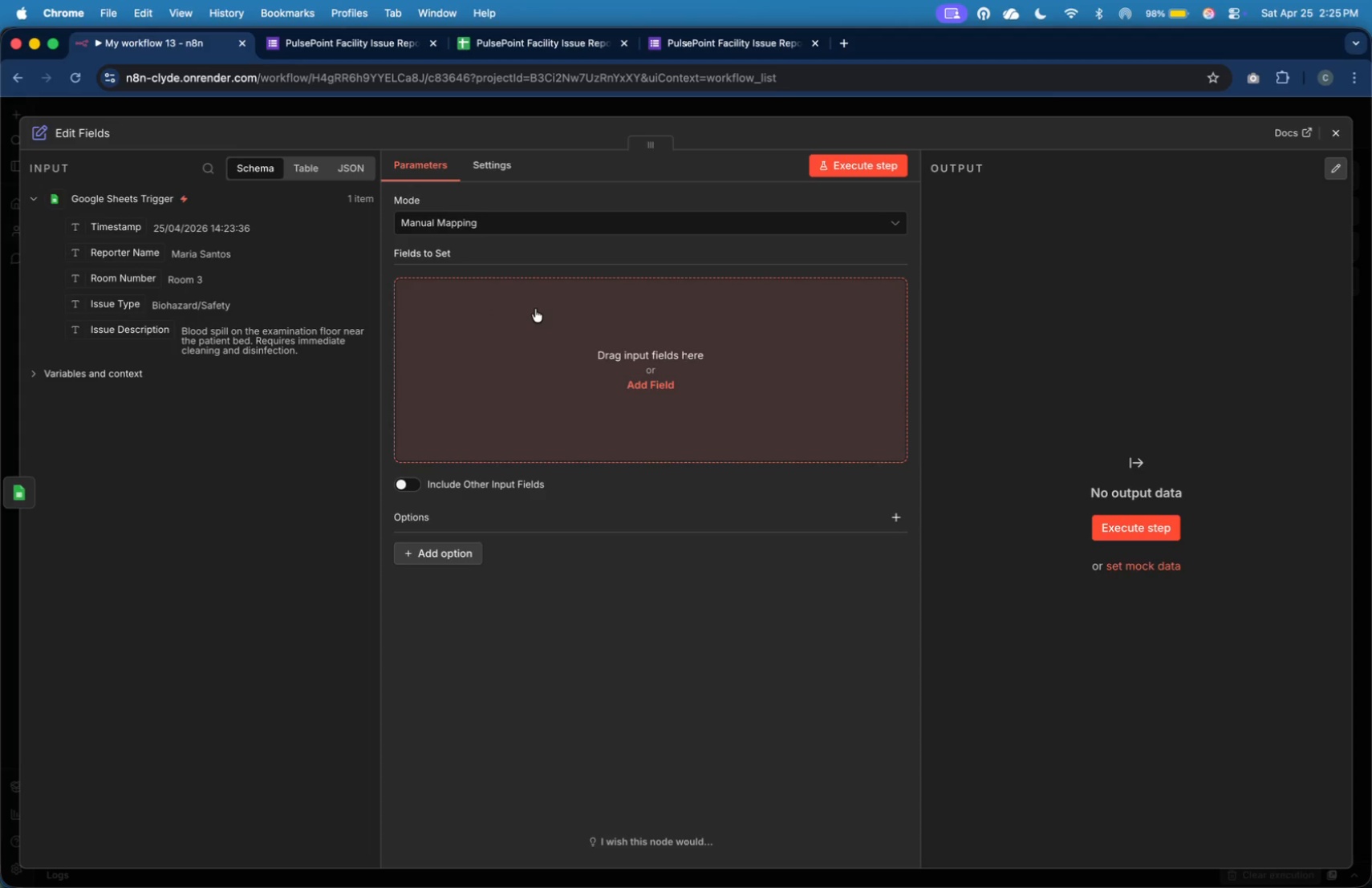 
wait(12.67)
 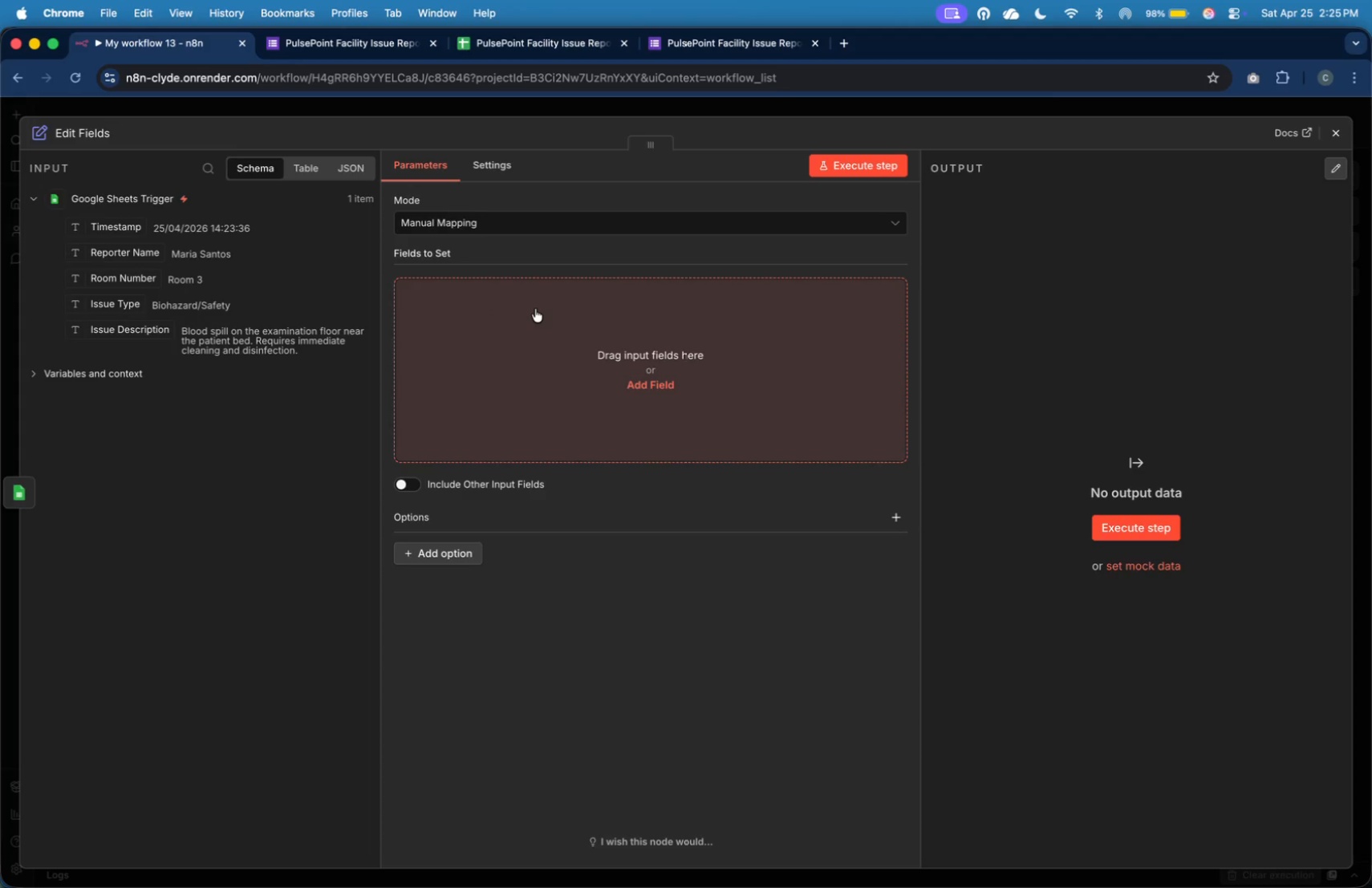 
left_click_drag(start_coordinate=[96, 253], to_coordinate=[554, 375])
 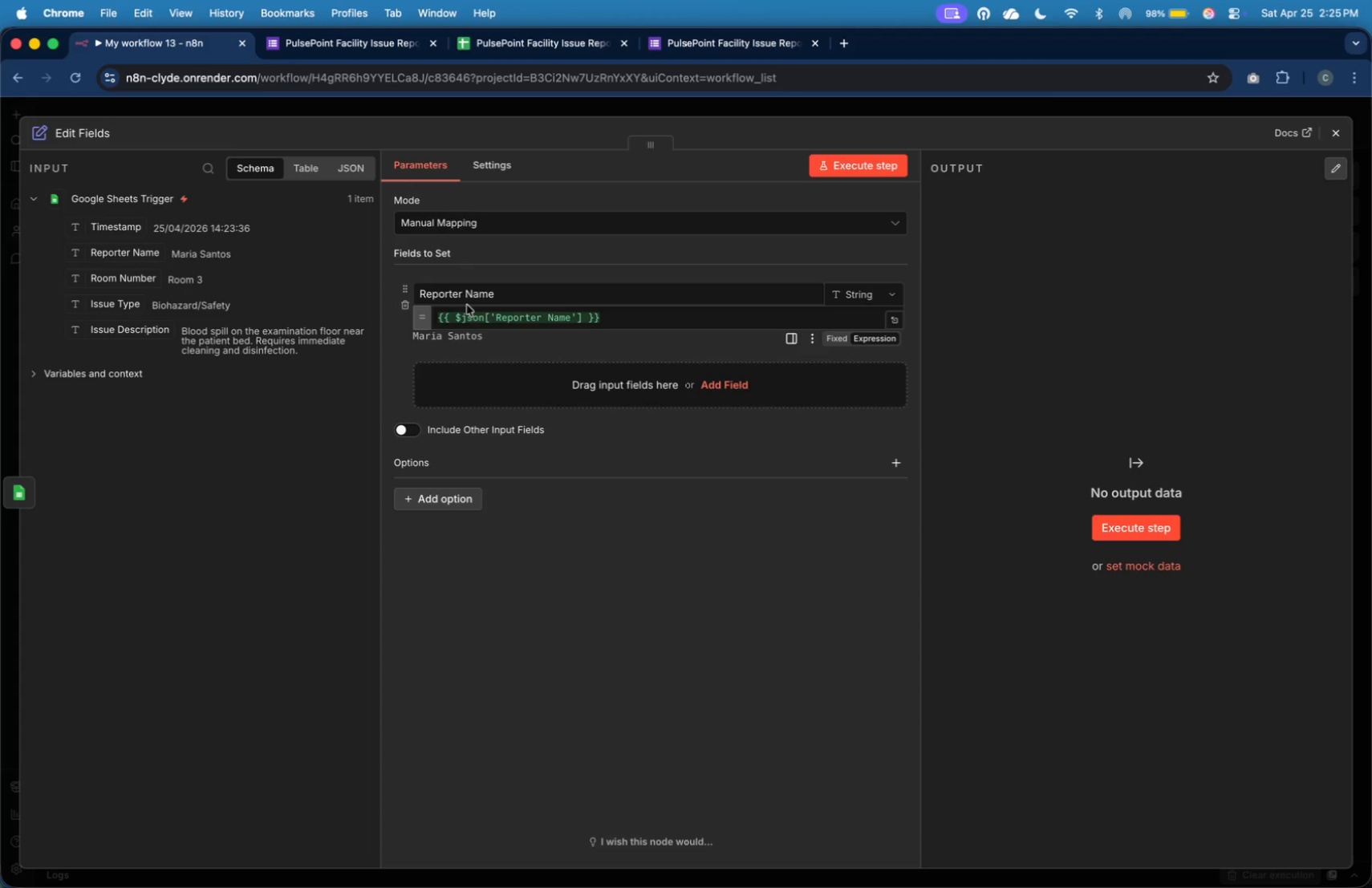 
left_click([463, 300])
 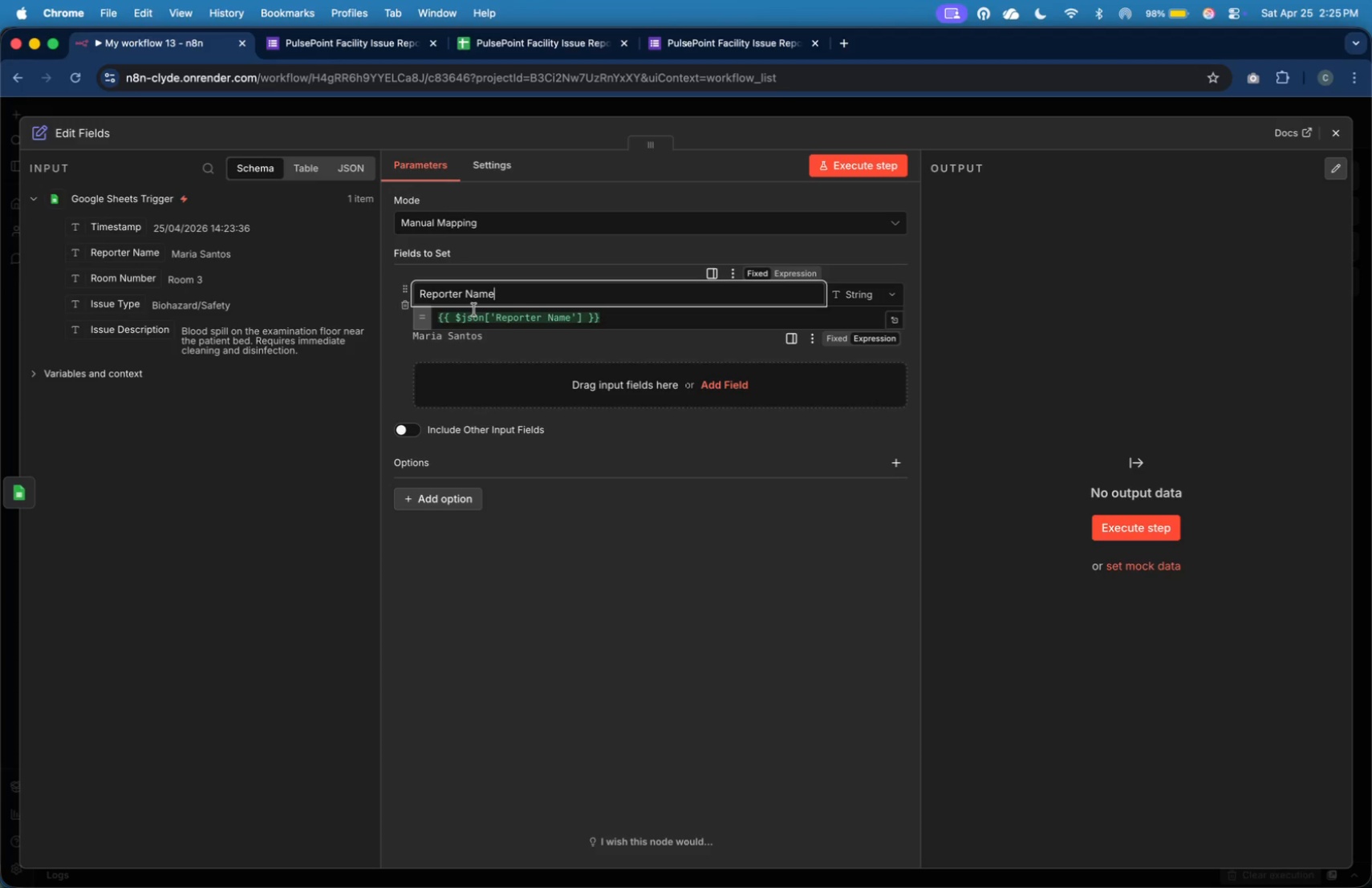 
key(ArrowLeft)
 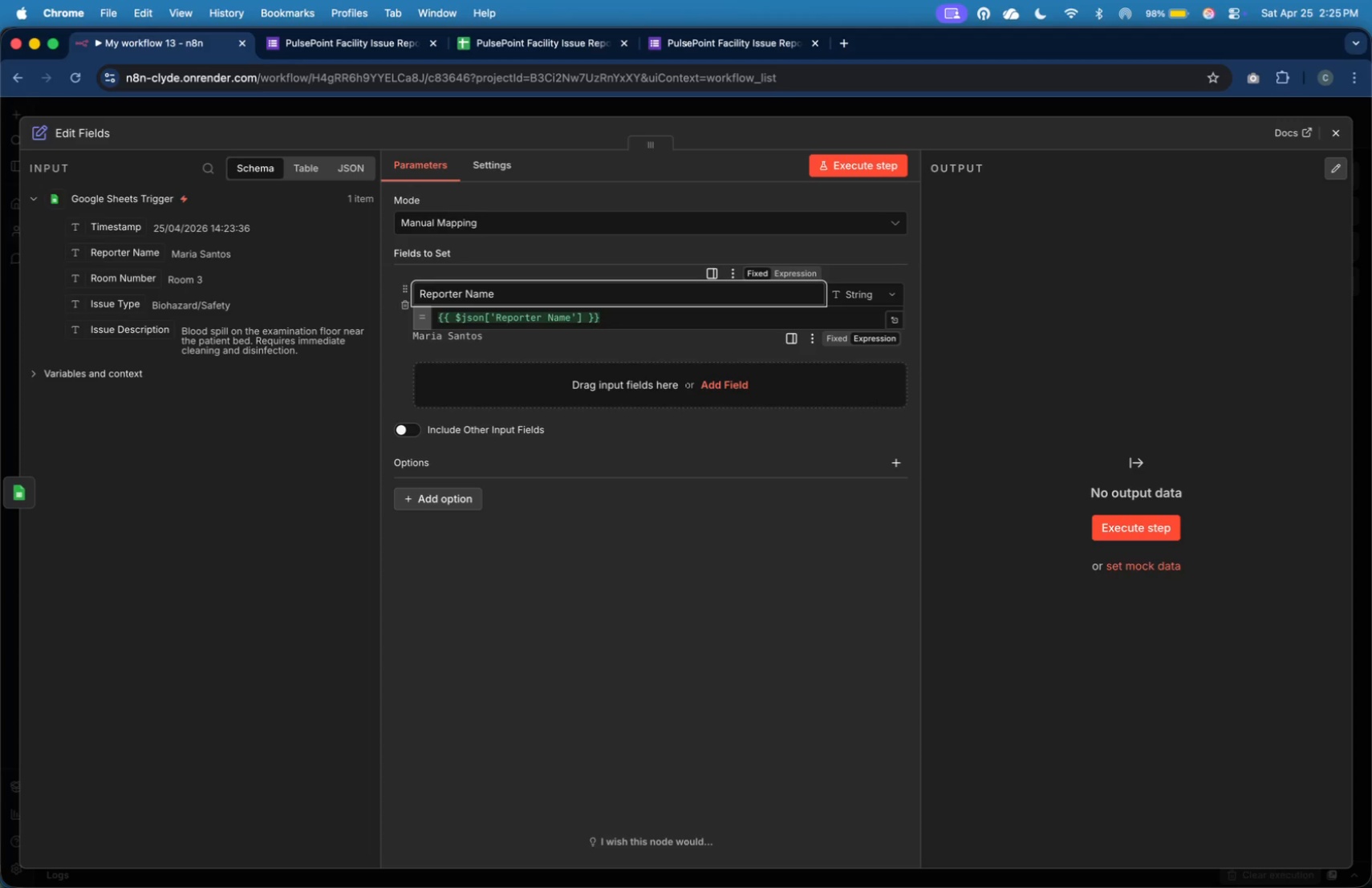 
wait(51.74)
 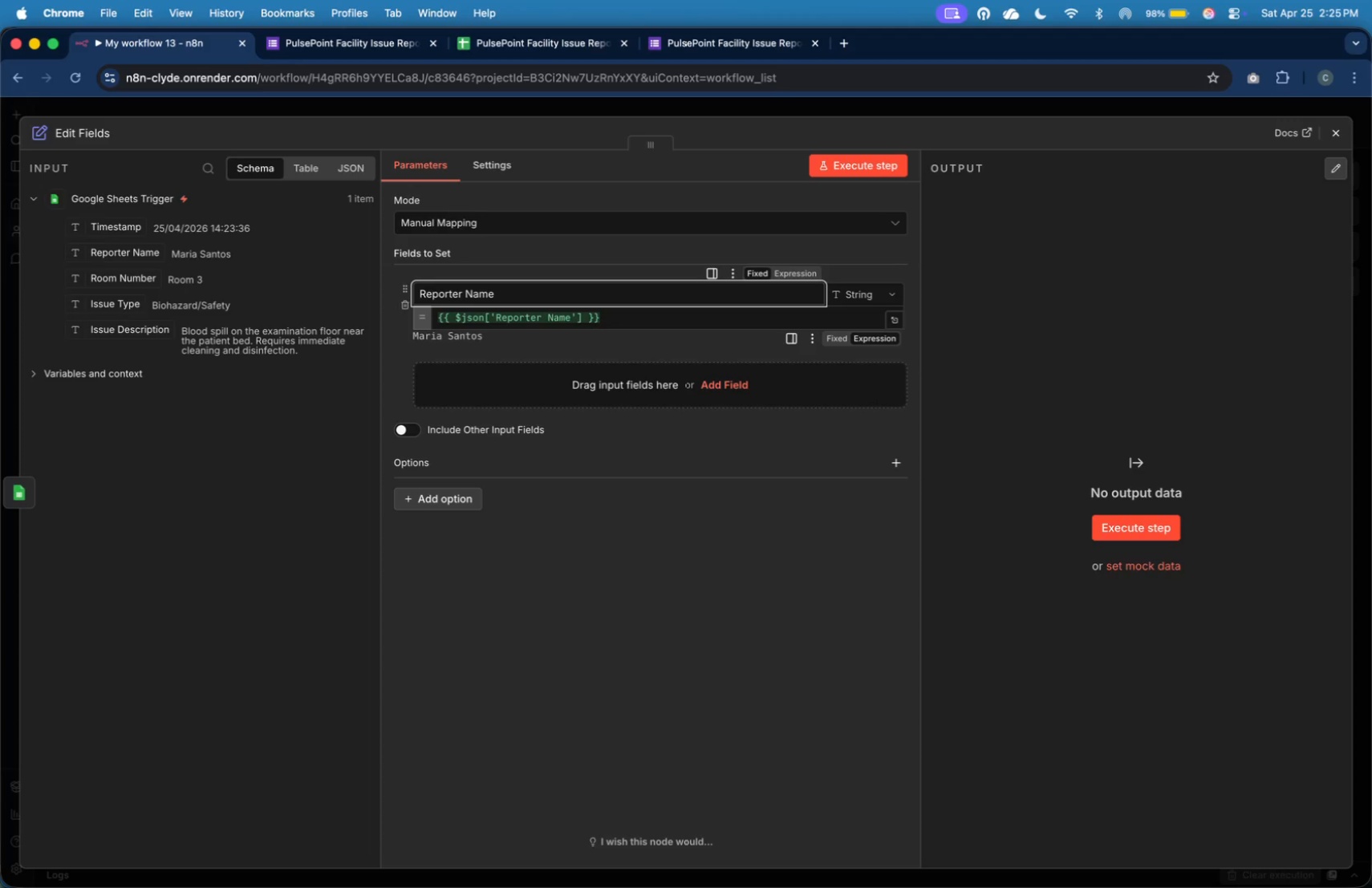 
key(ArrowLeft)
 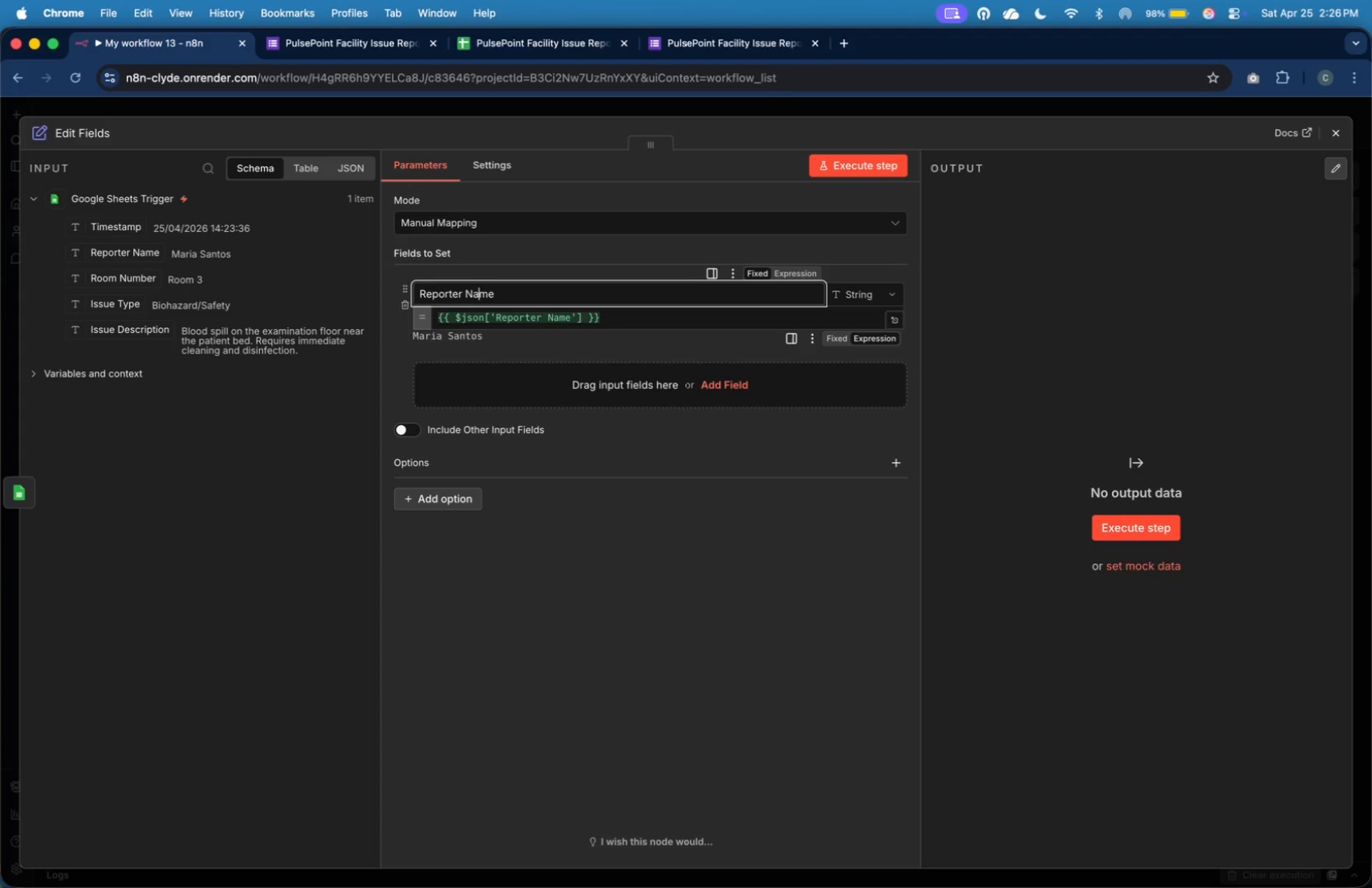 
key(ArrowLeft)
 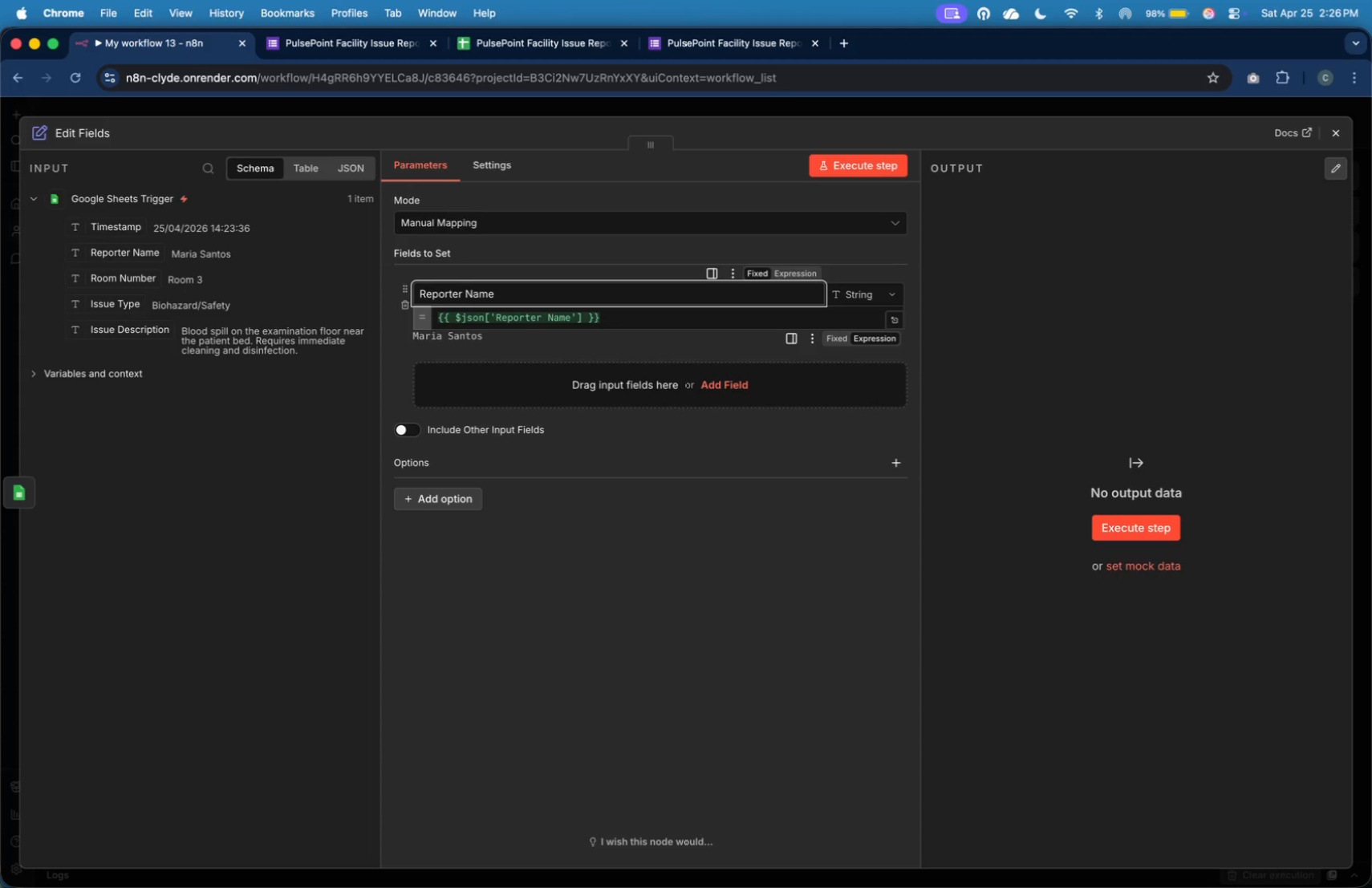 
key(Backspace)
 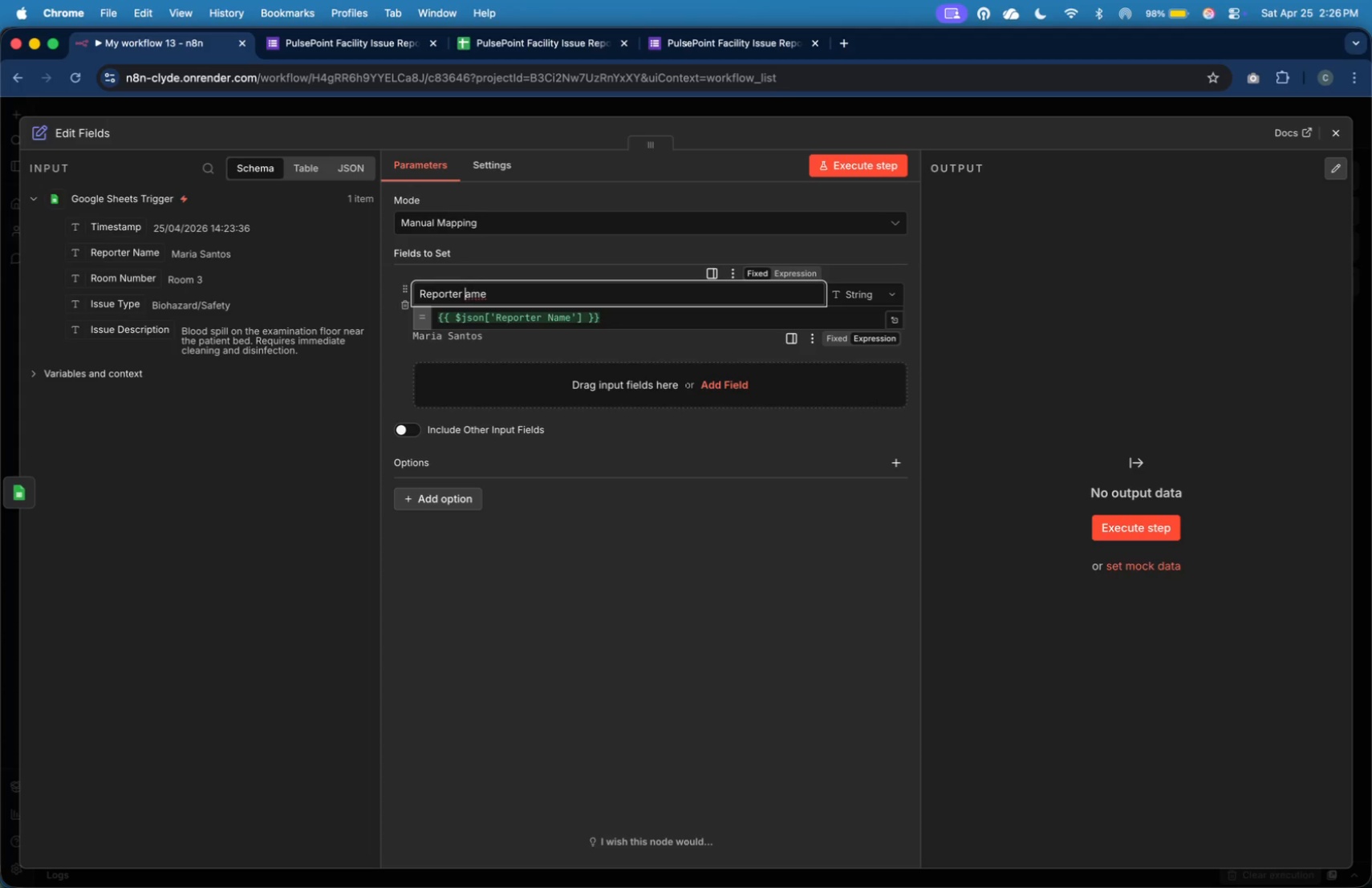 
key(Backspace)
 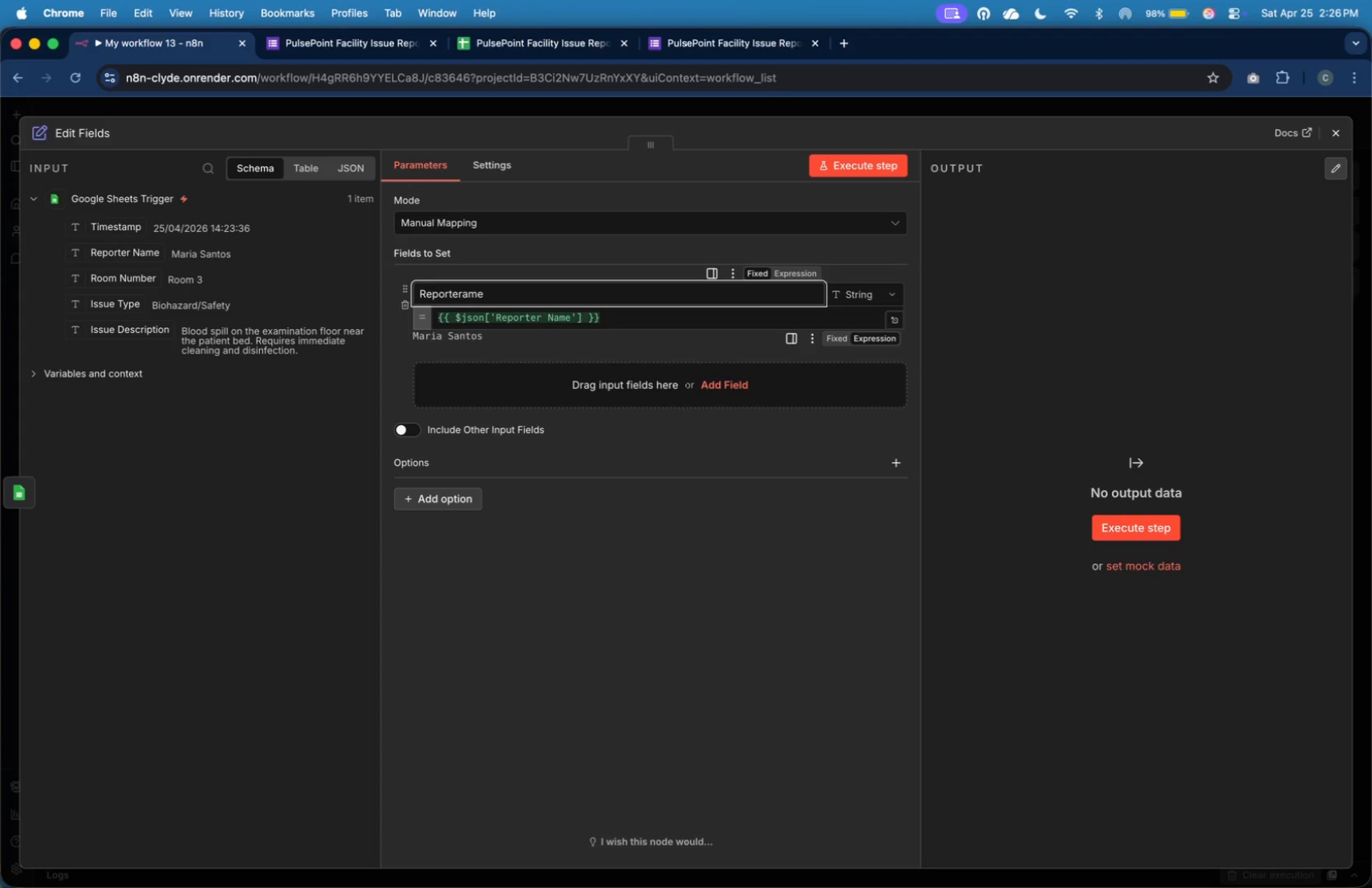 
key(ArrowRight)
 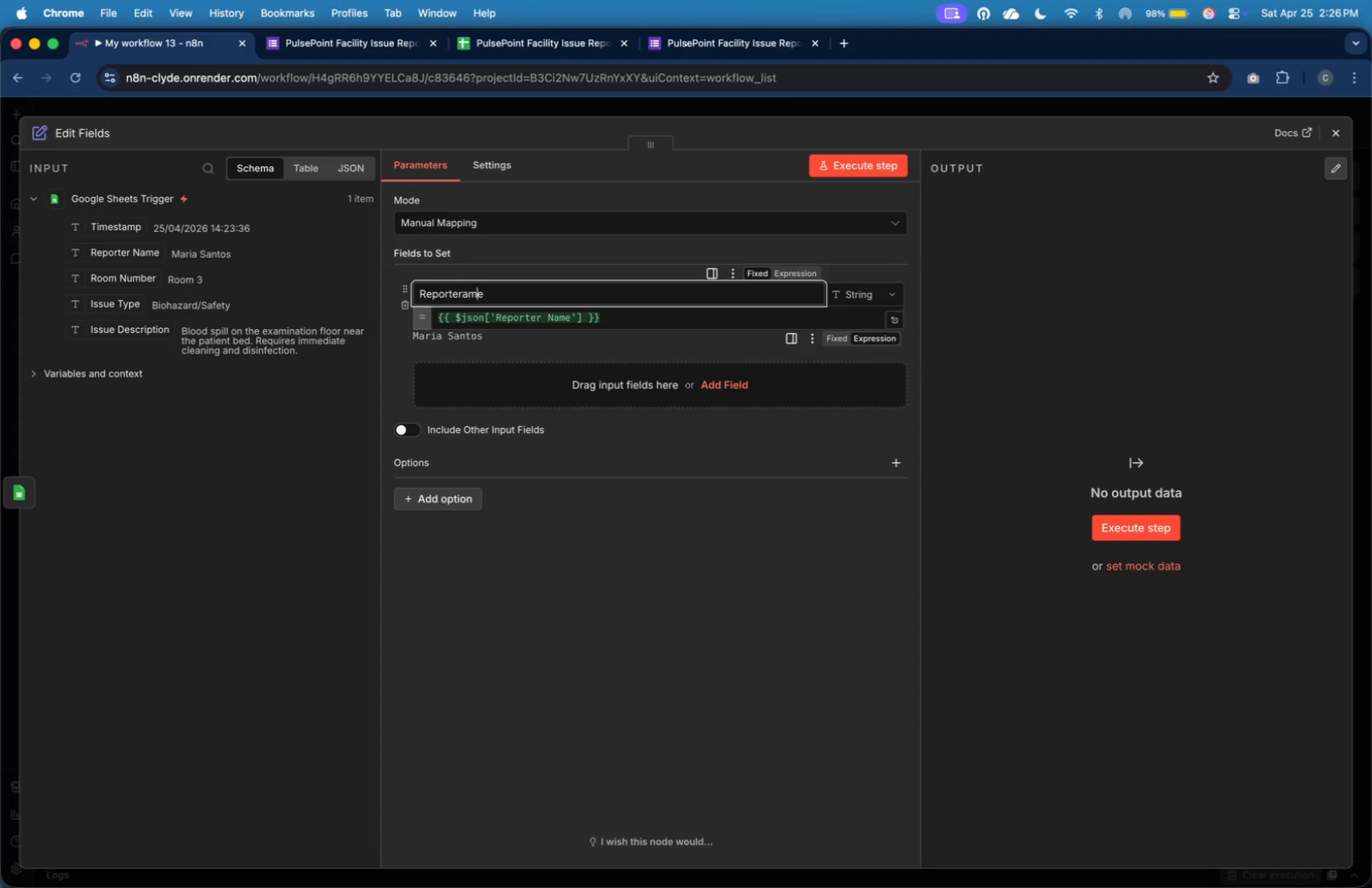 
key(ArrowRight)
 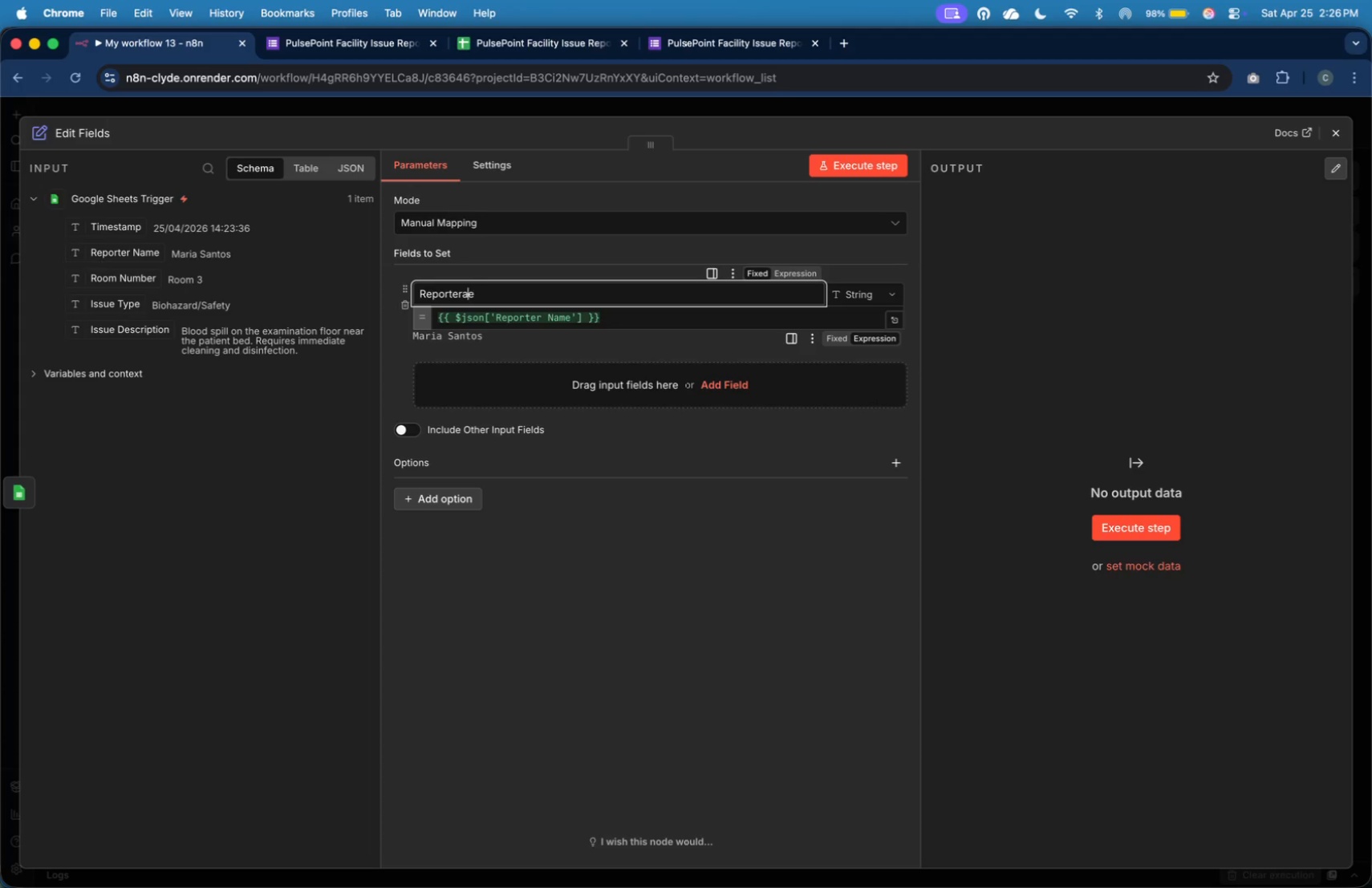 
key(Backspace)
 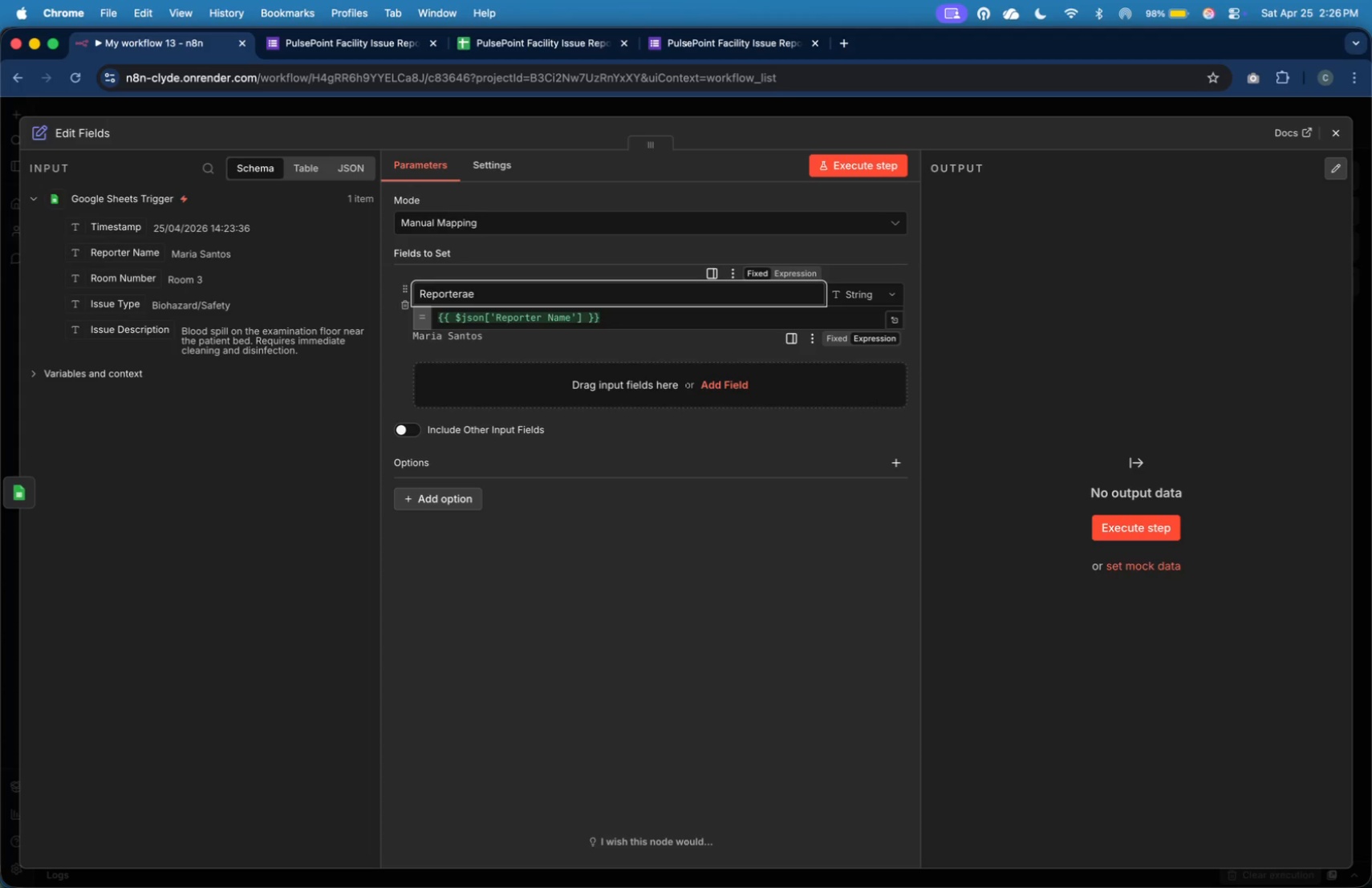 
key(ArrowRight)
 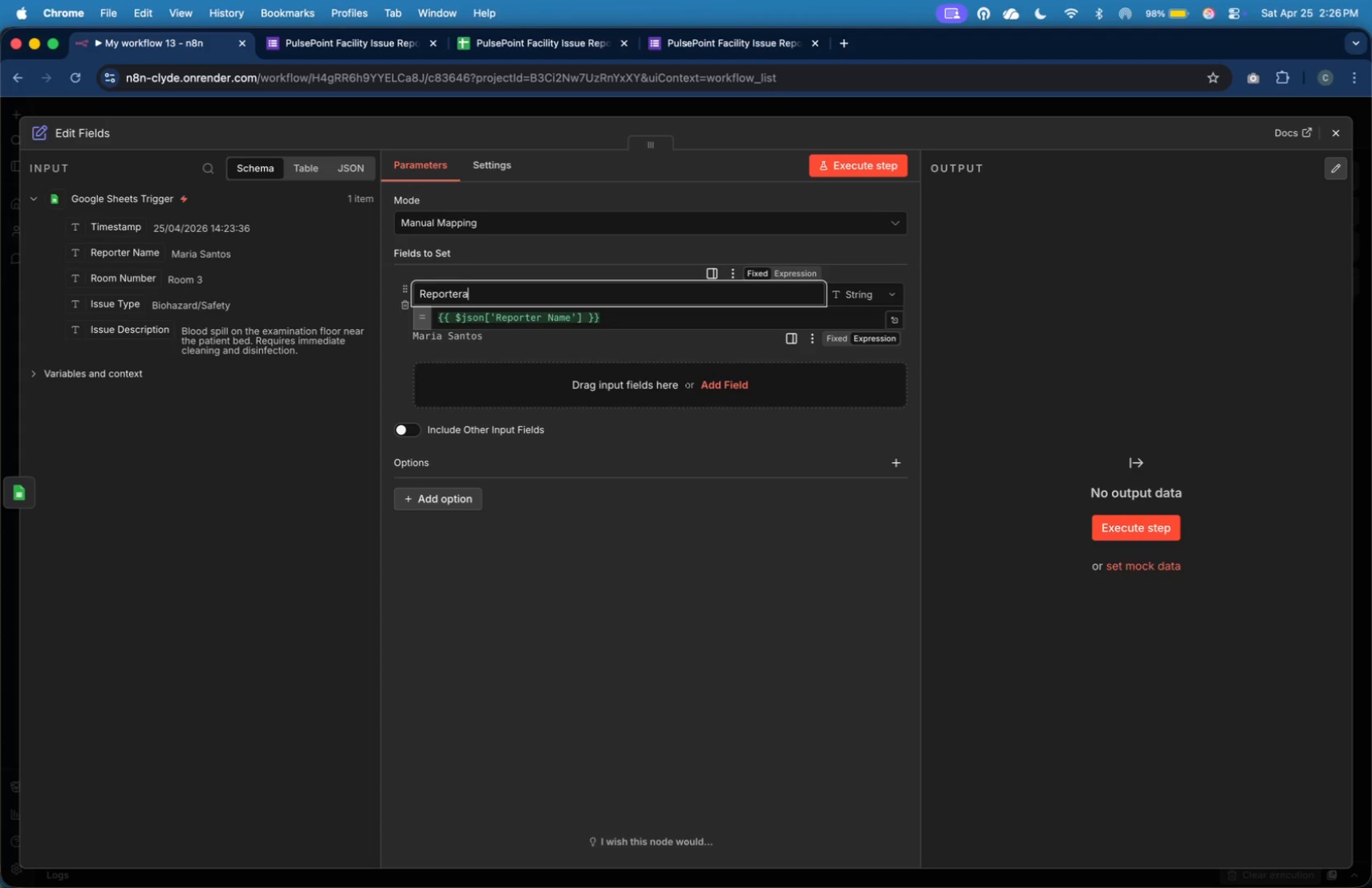 
key(Backspace)
 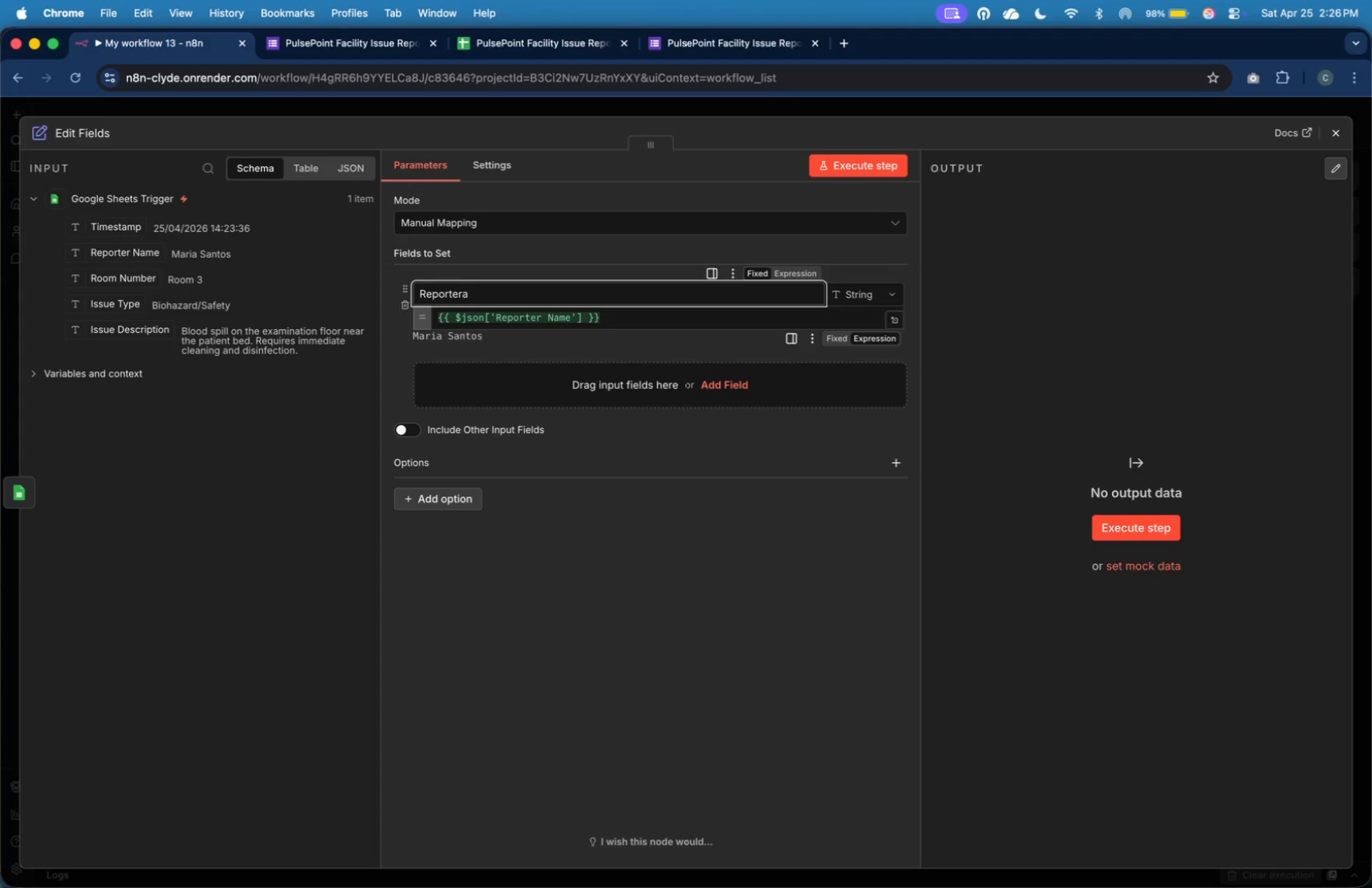 
key(Backspace)
 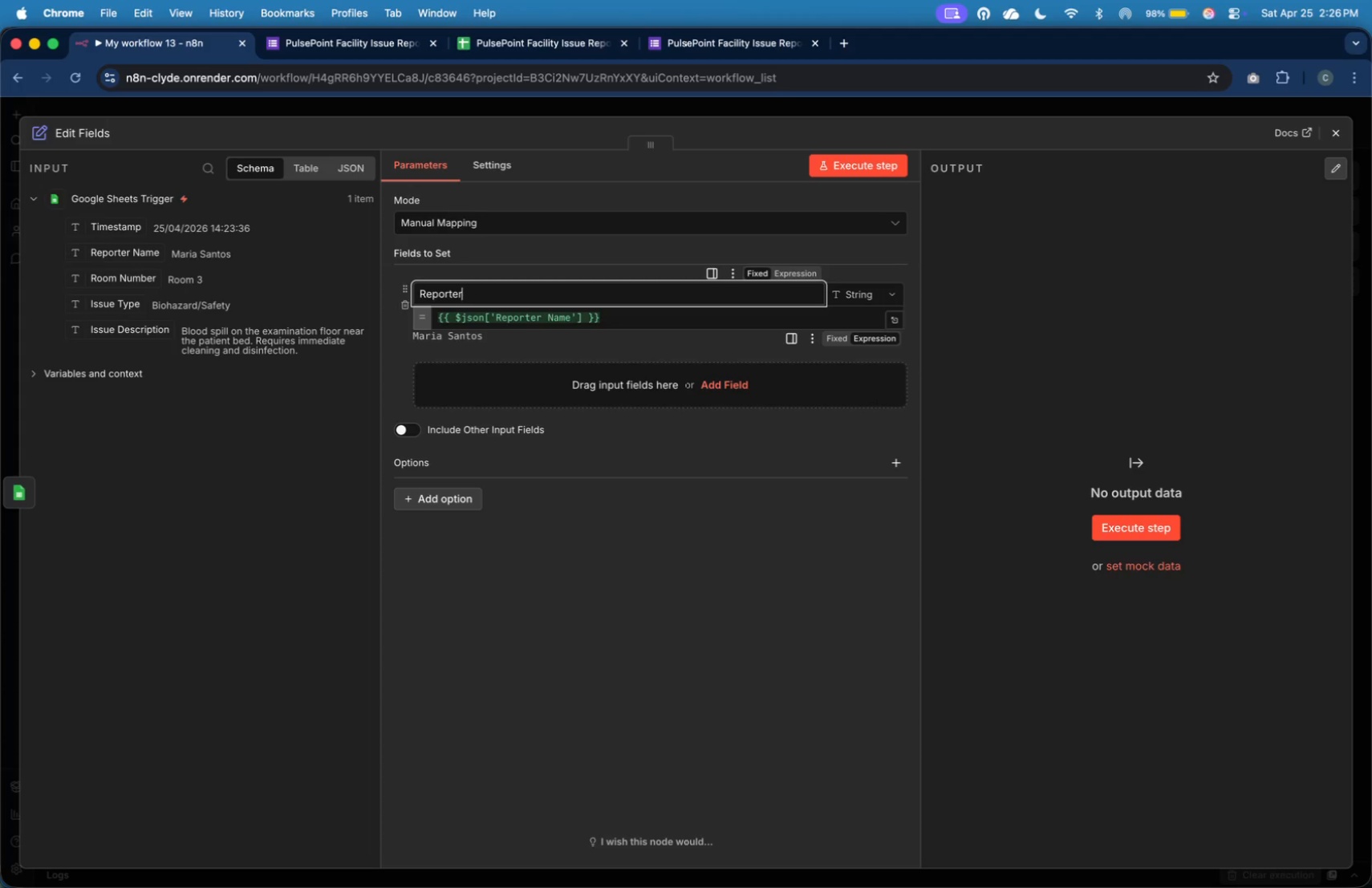 
key(ArrowUp)
 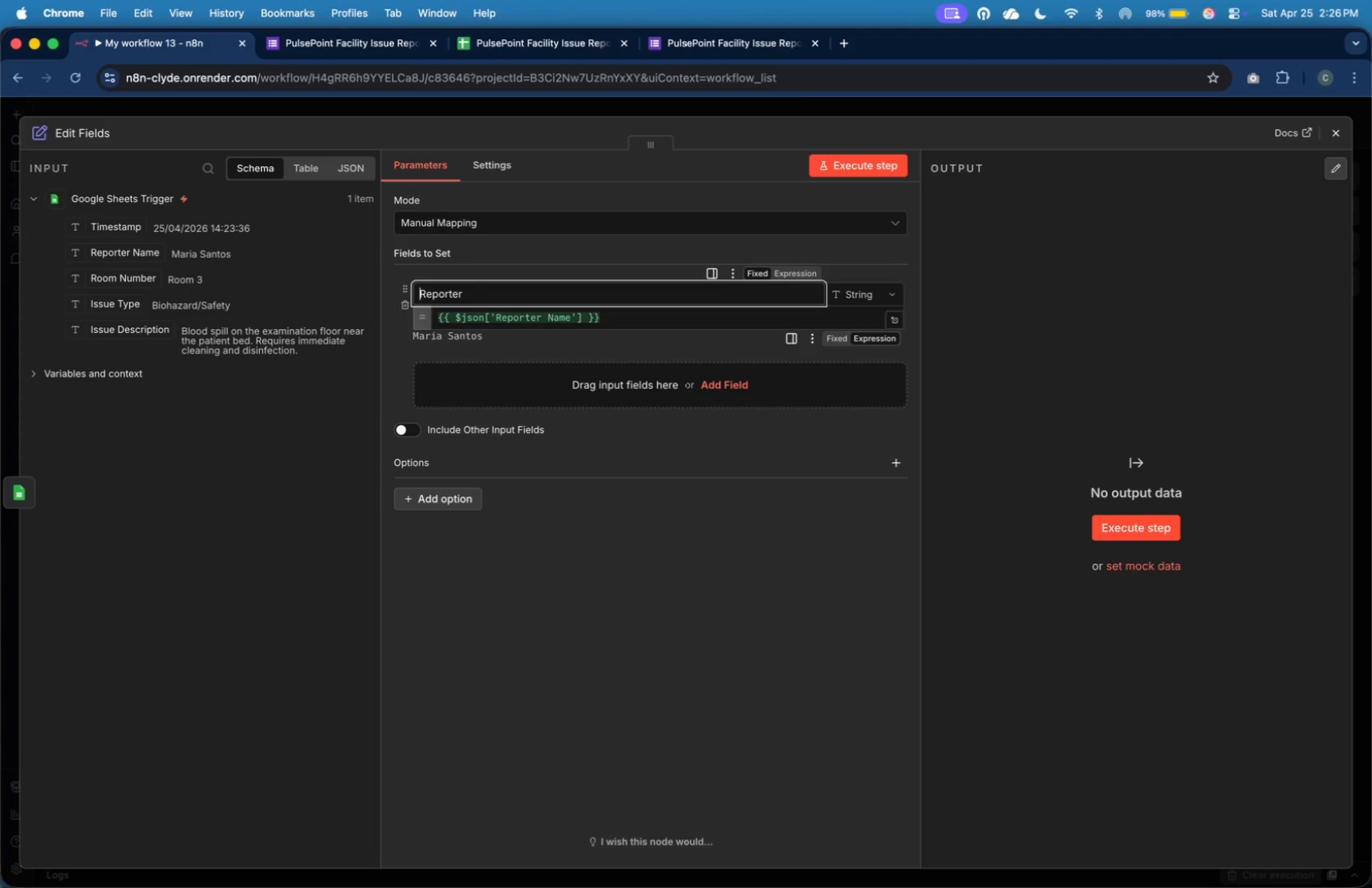 
key(ArrowRight)
 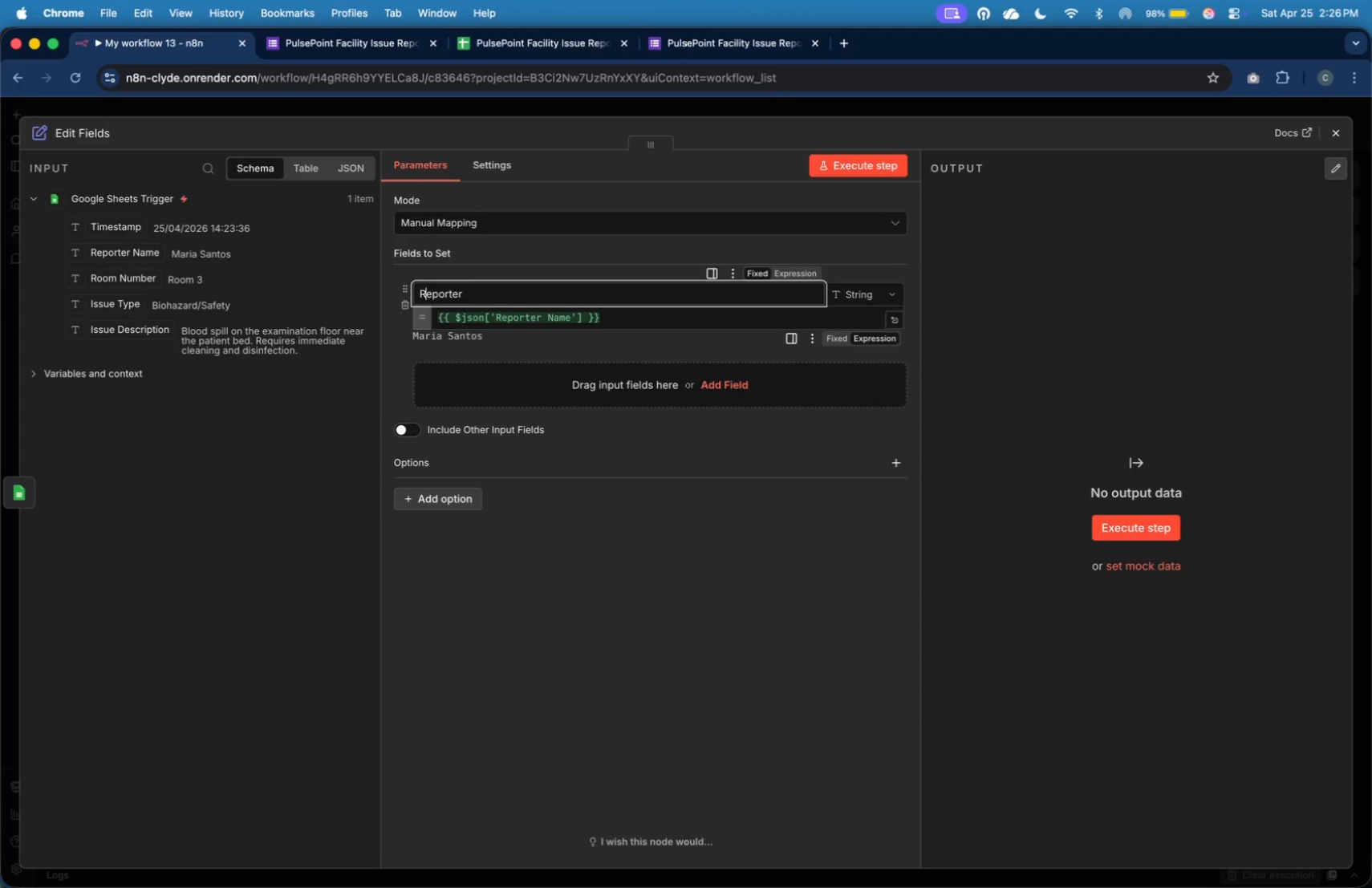 
key(Backspace)
 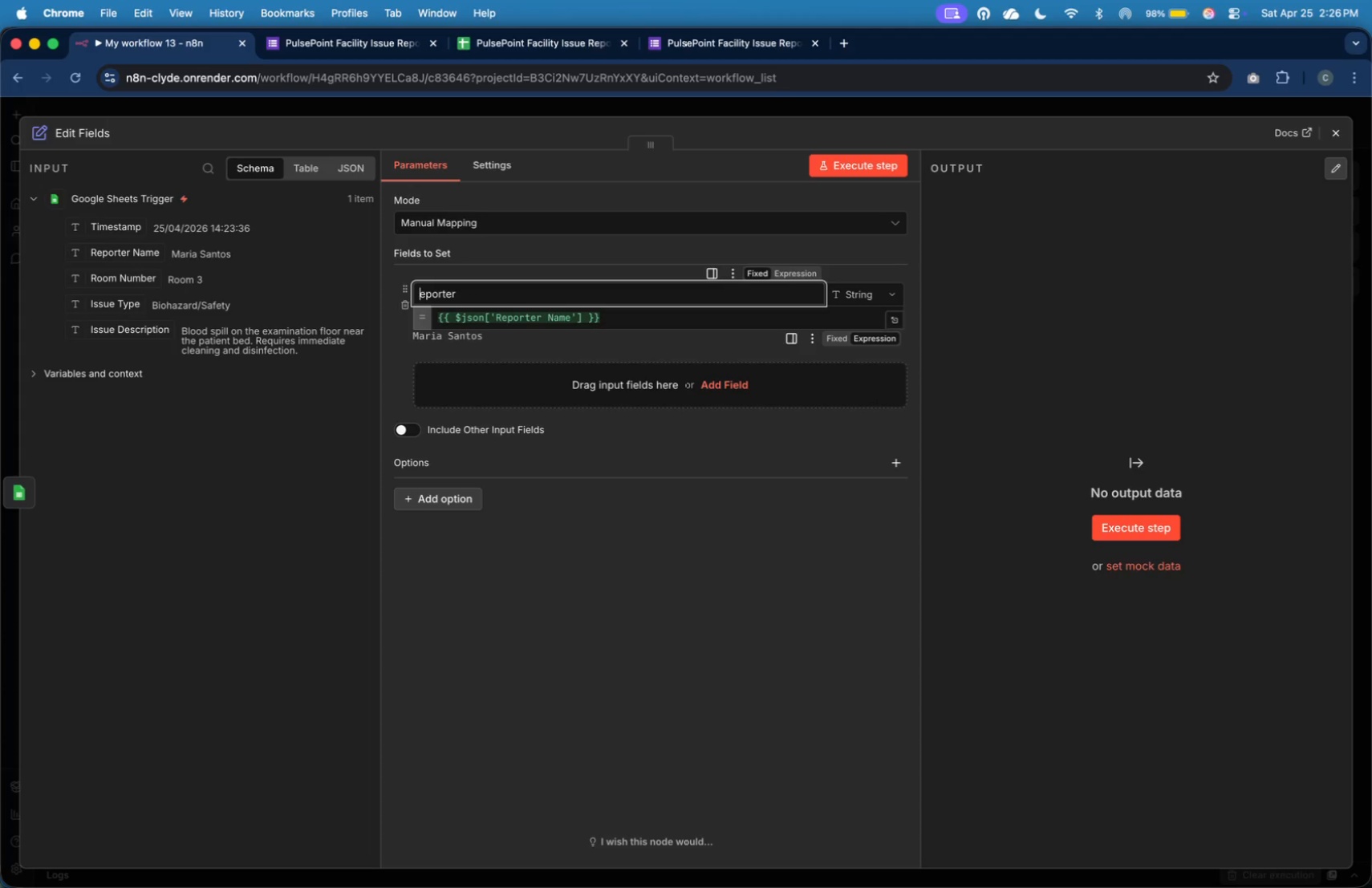 
key(R)
 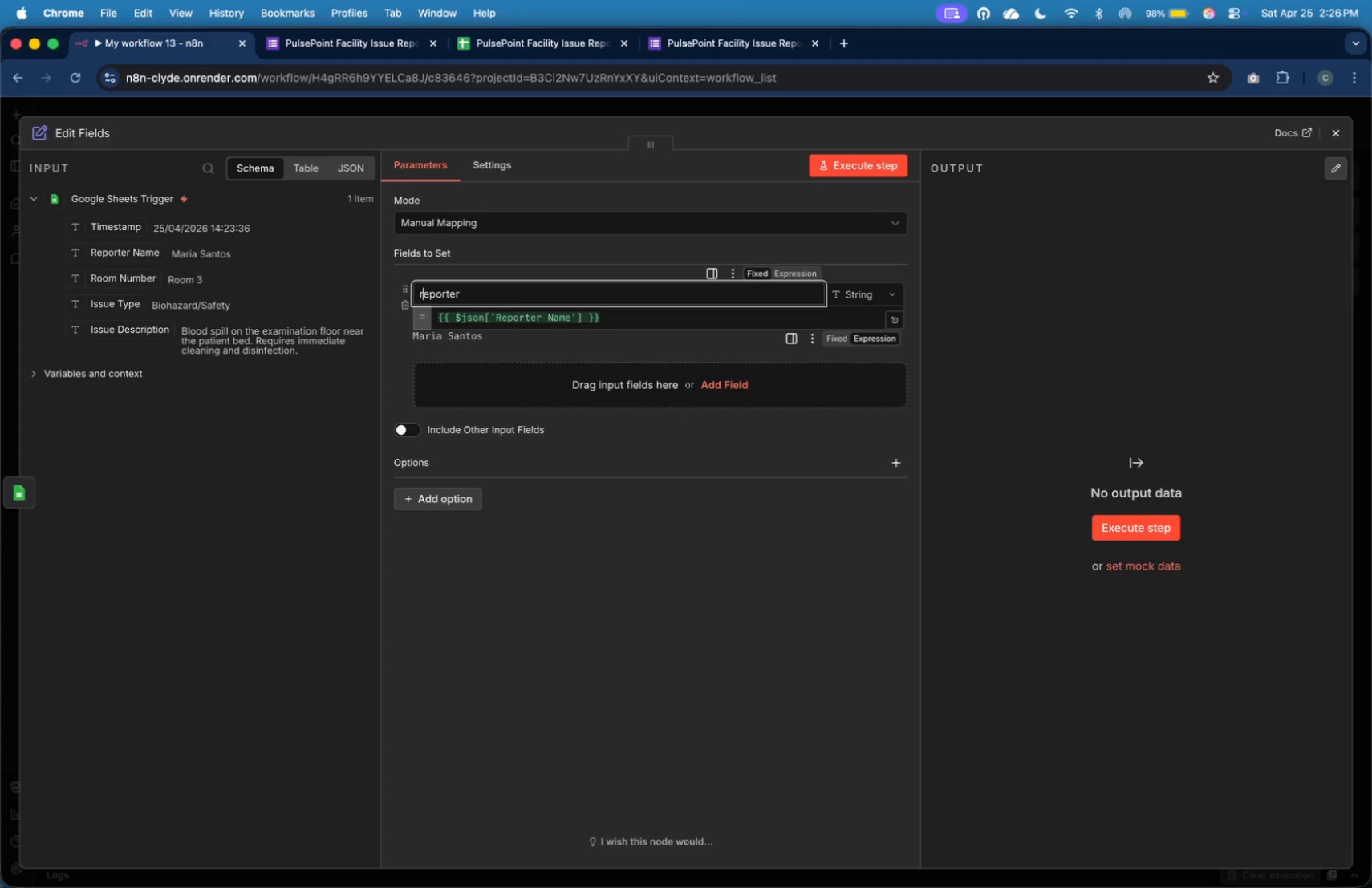 
wait(17.21)
 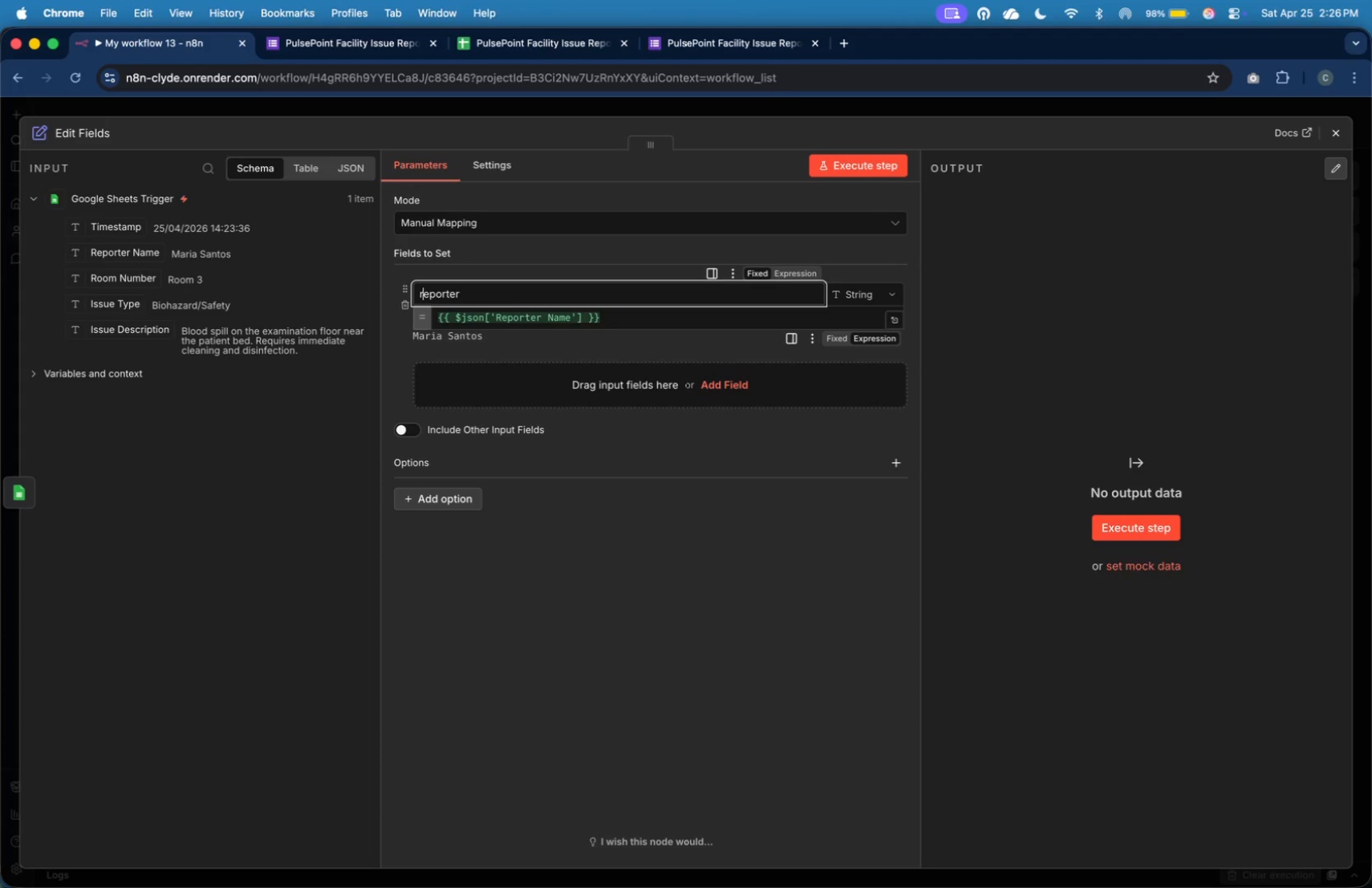 
left_click_drag(start_coordinate=[140, 278], to_coordinate=[513, 372])
 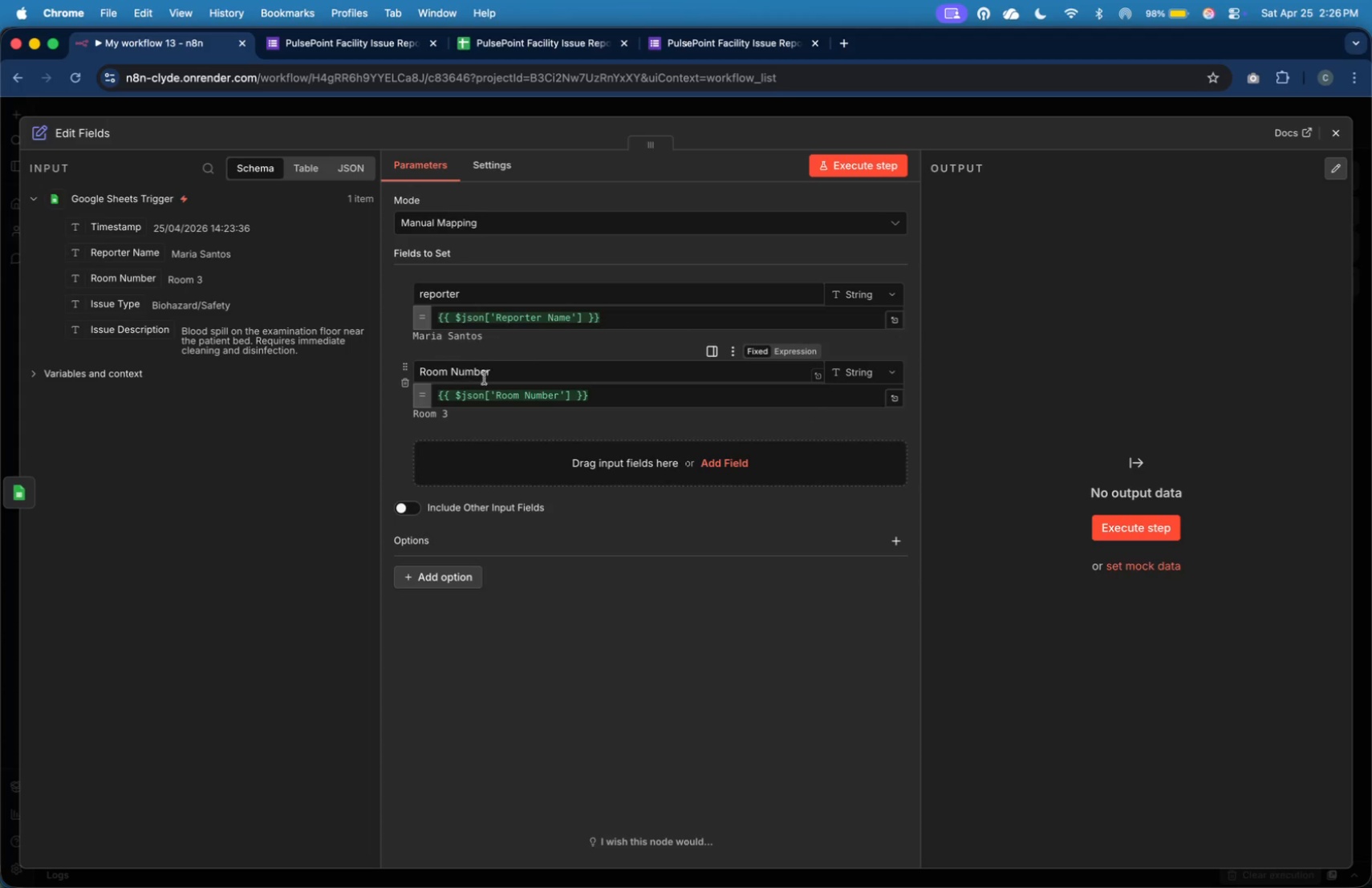 
left_click_drag(start_coordinate=[497, 373], to_coordinate=[453, 372])
 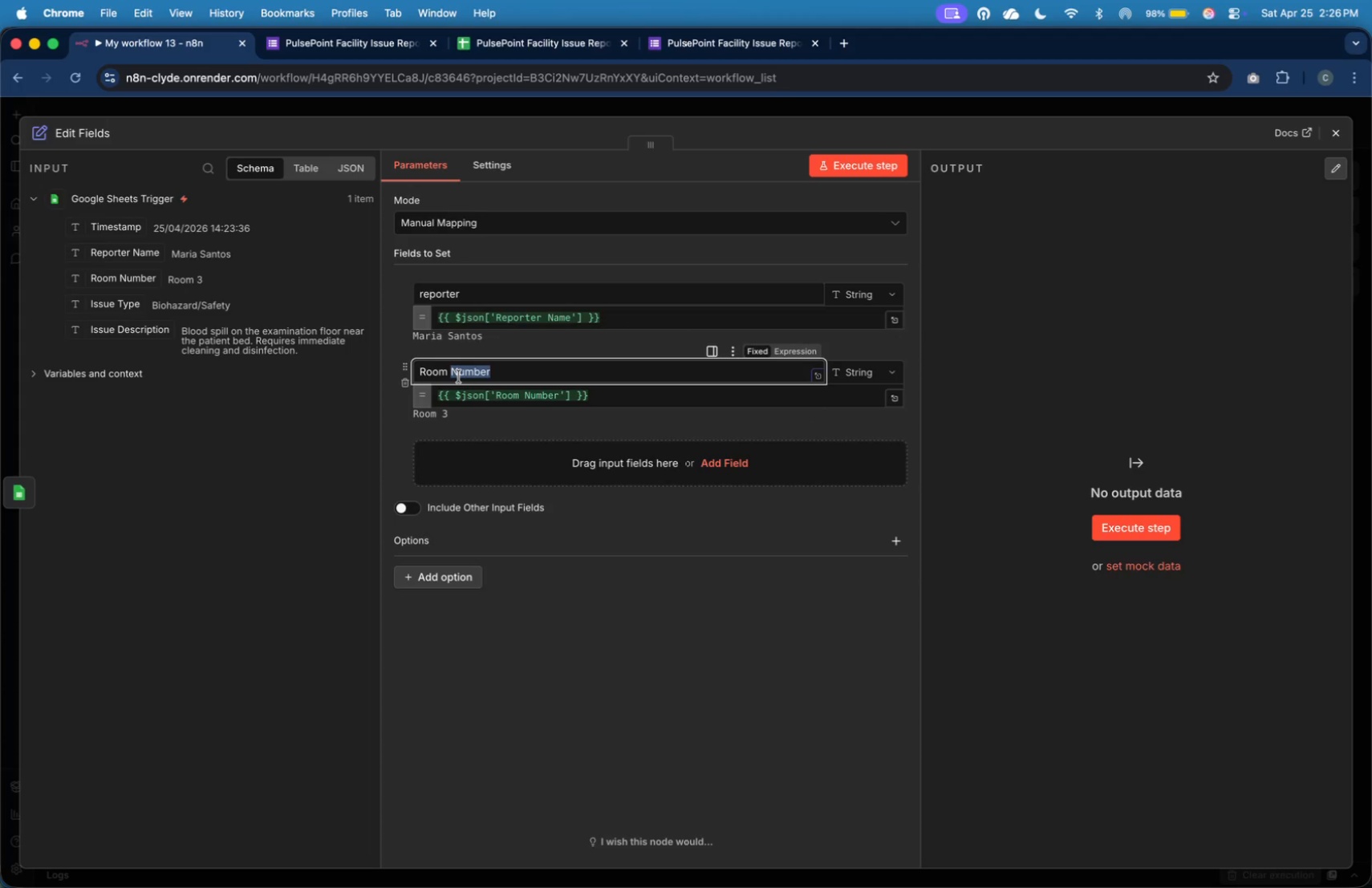 
key(Backspace)
 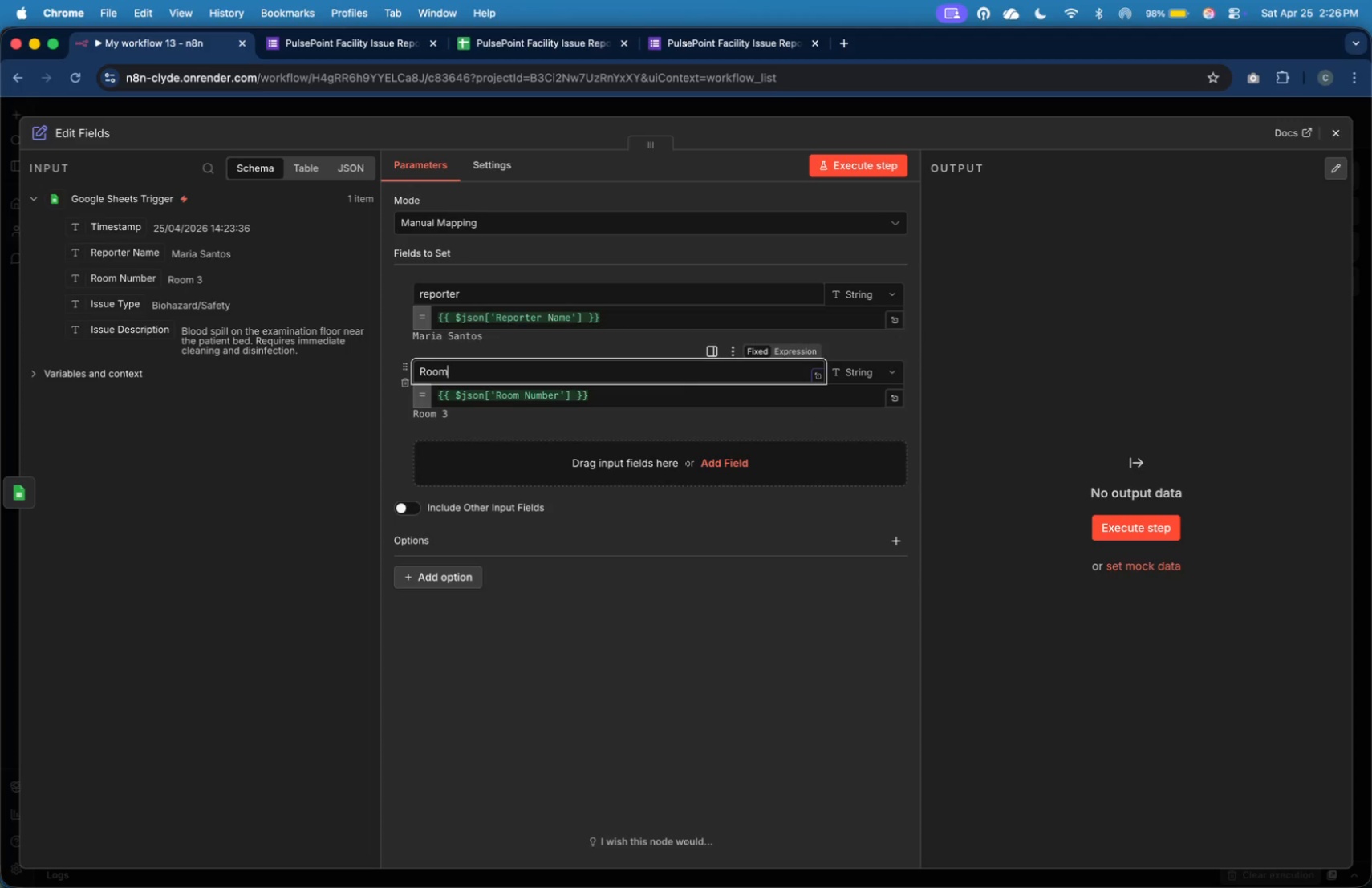 
key(Backspace)
 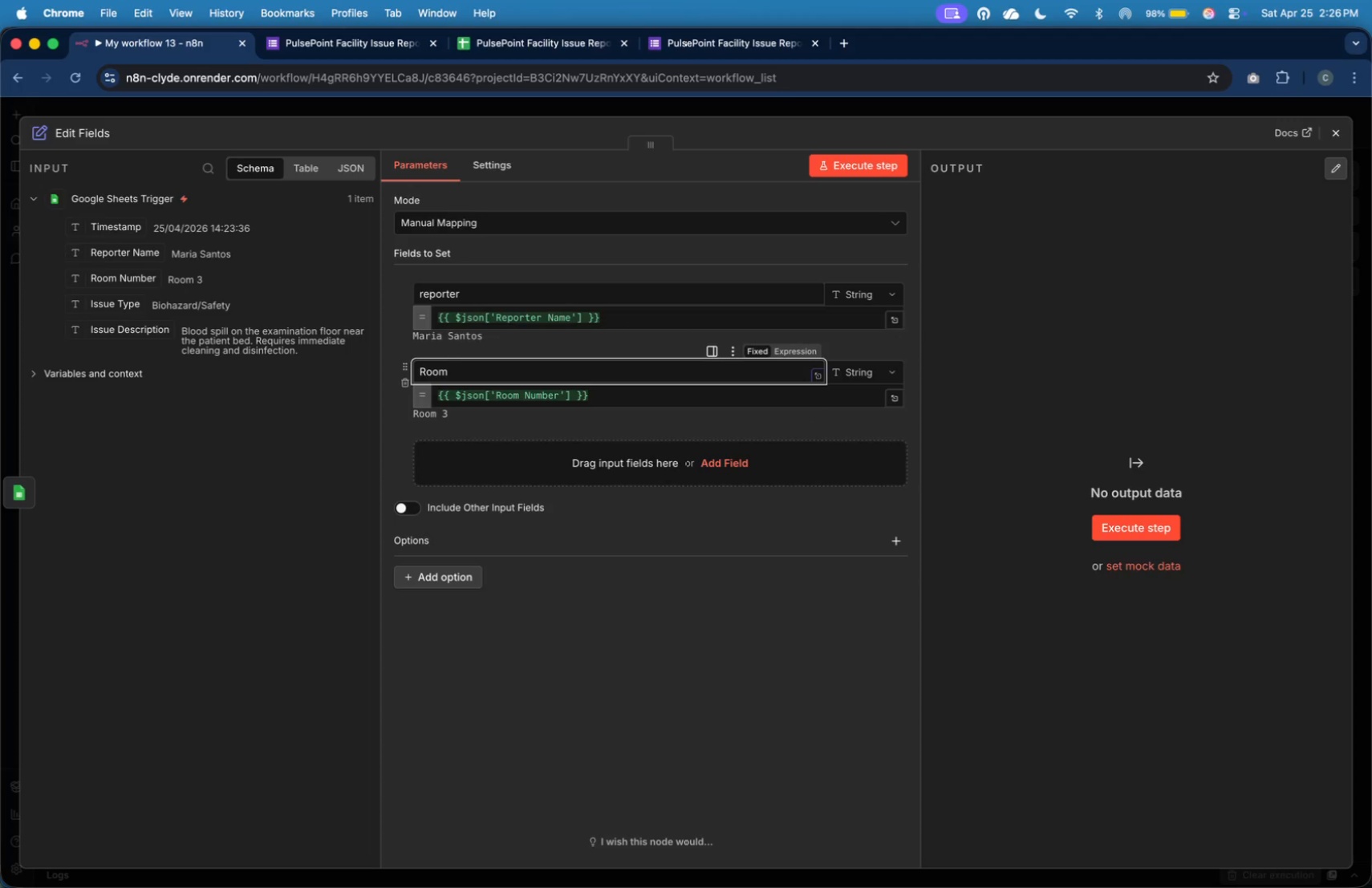 
key(ArrowUp)
 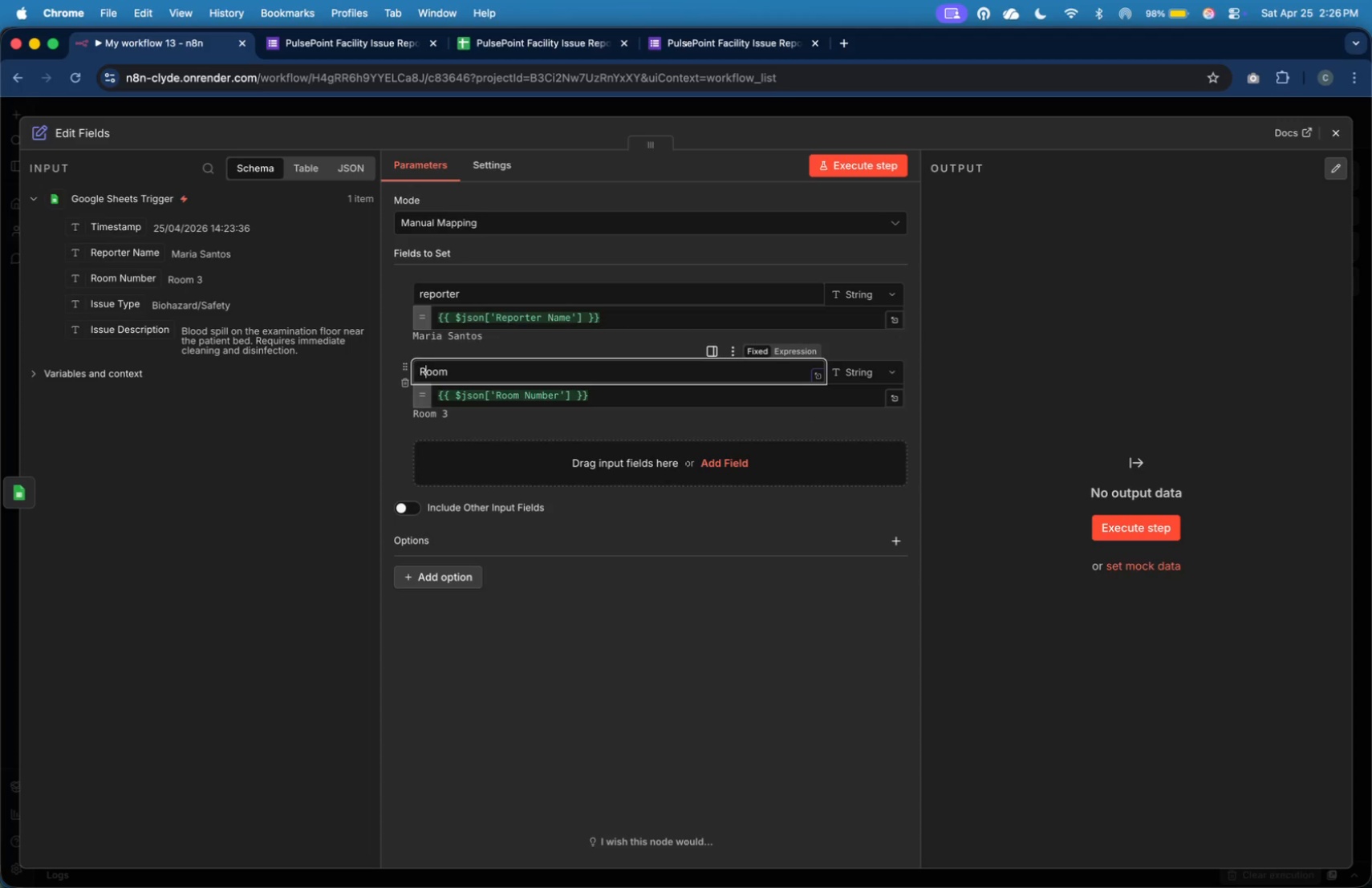 
key(ArrowRight)
 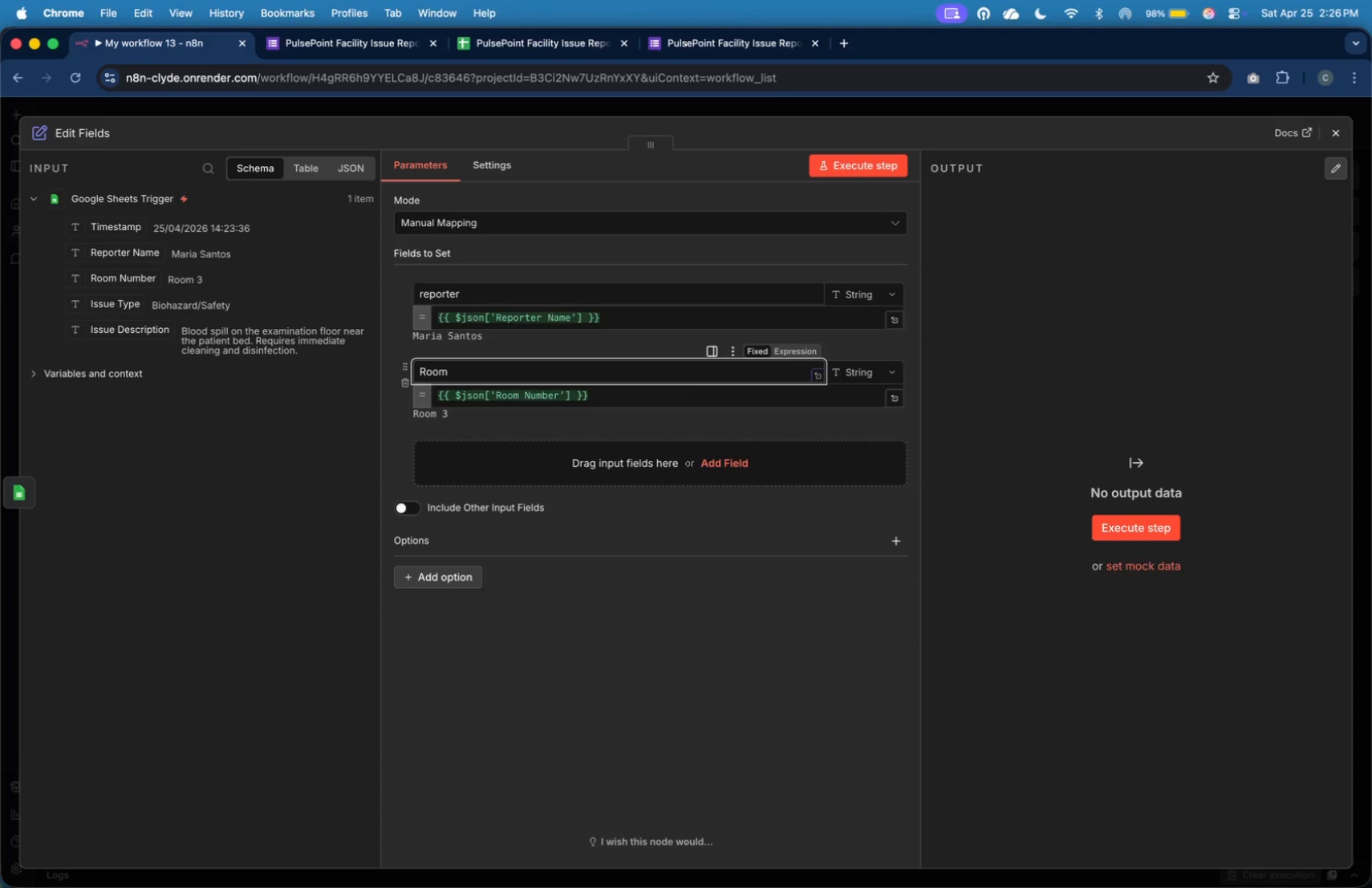 
key(Backspace)
 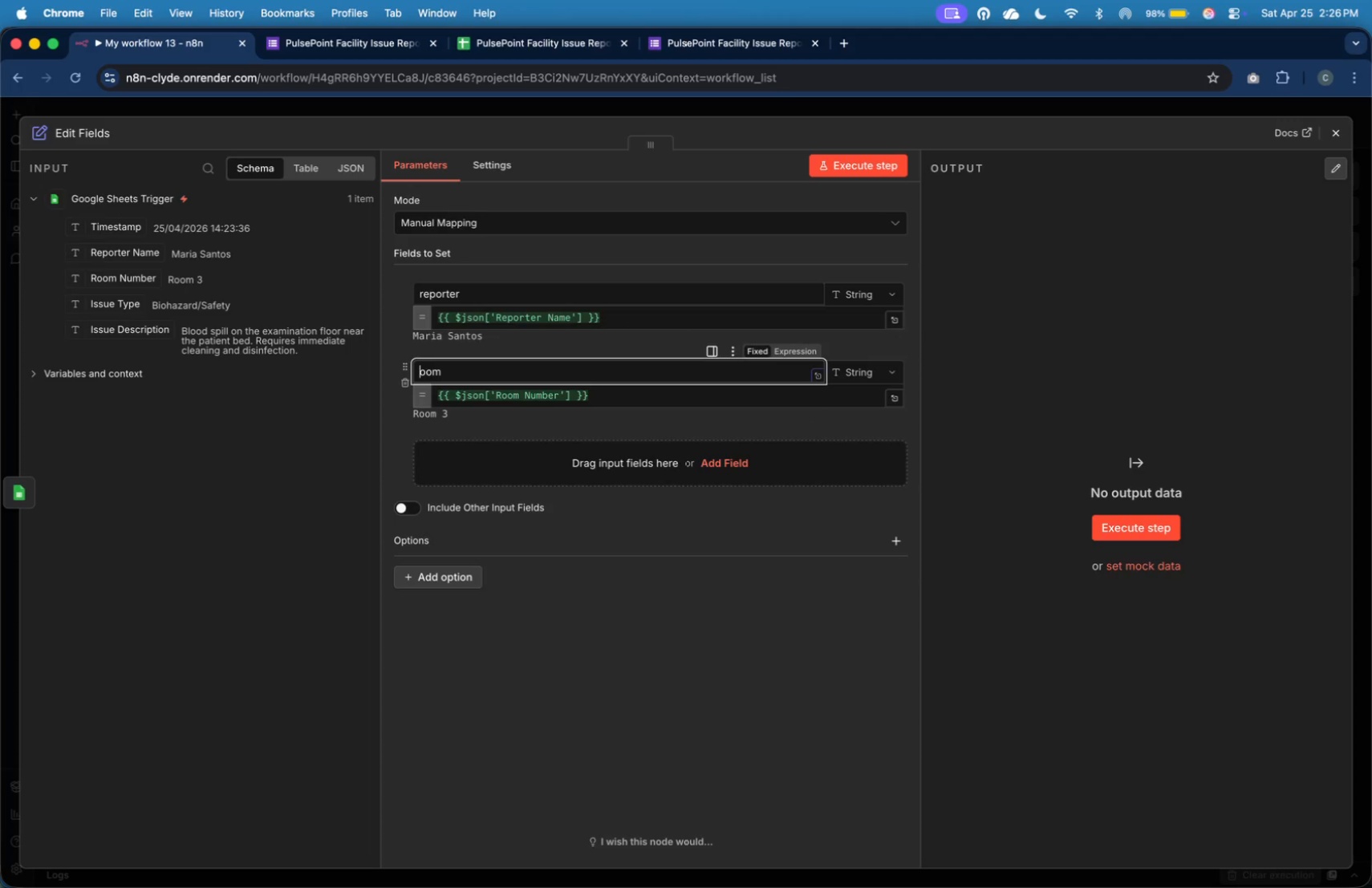 
key(R)
 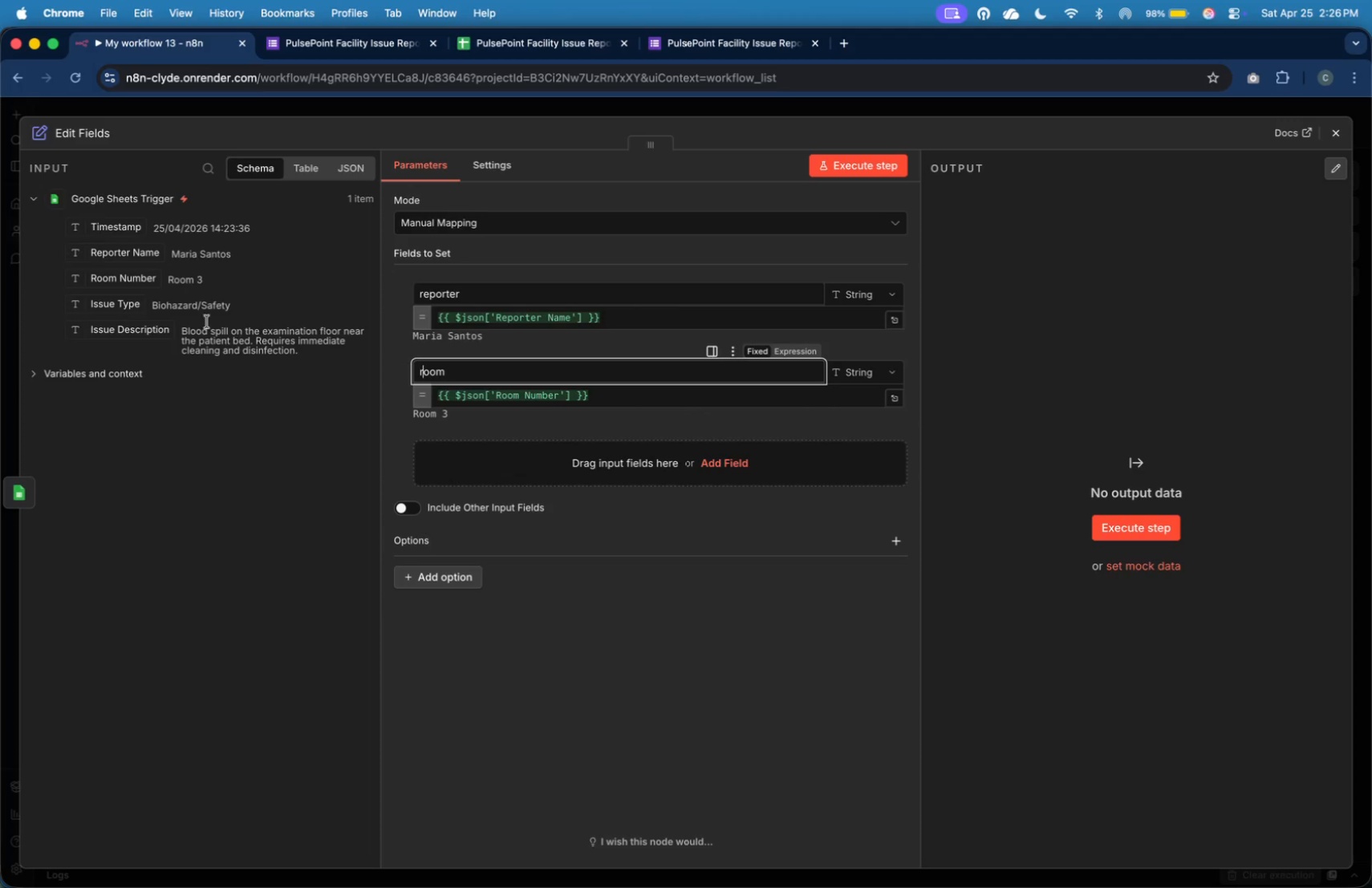 
left_click_drag(start_coordinate=[132, 301], to_coordinate=[454, 454])
 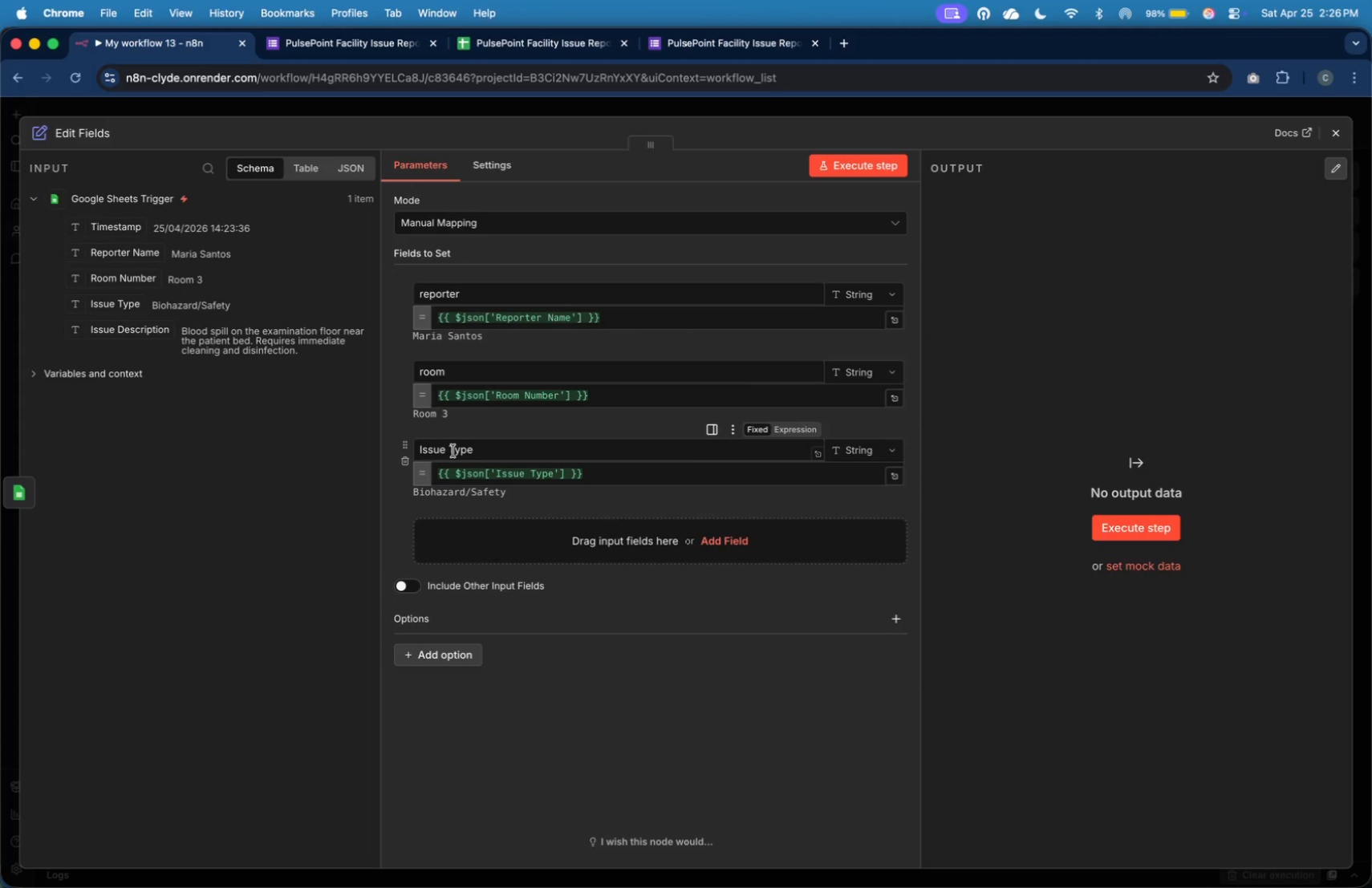 
left_click([456, 452])
 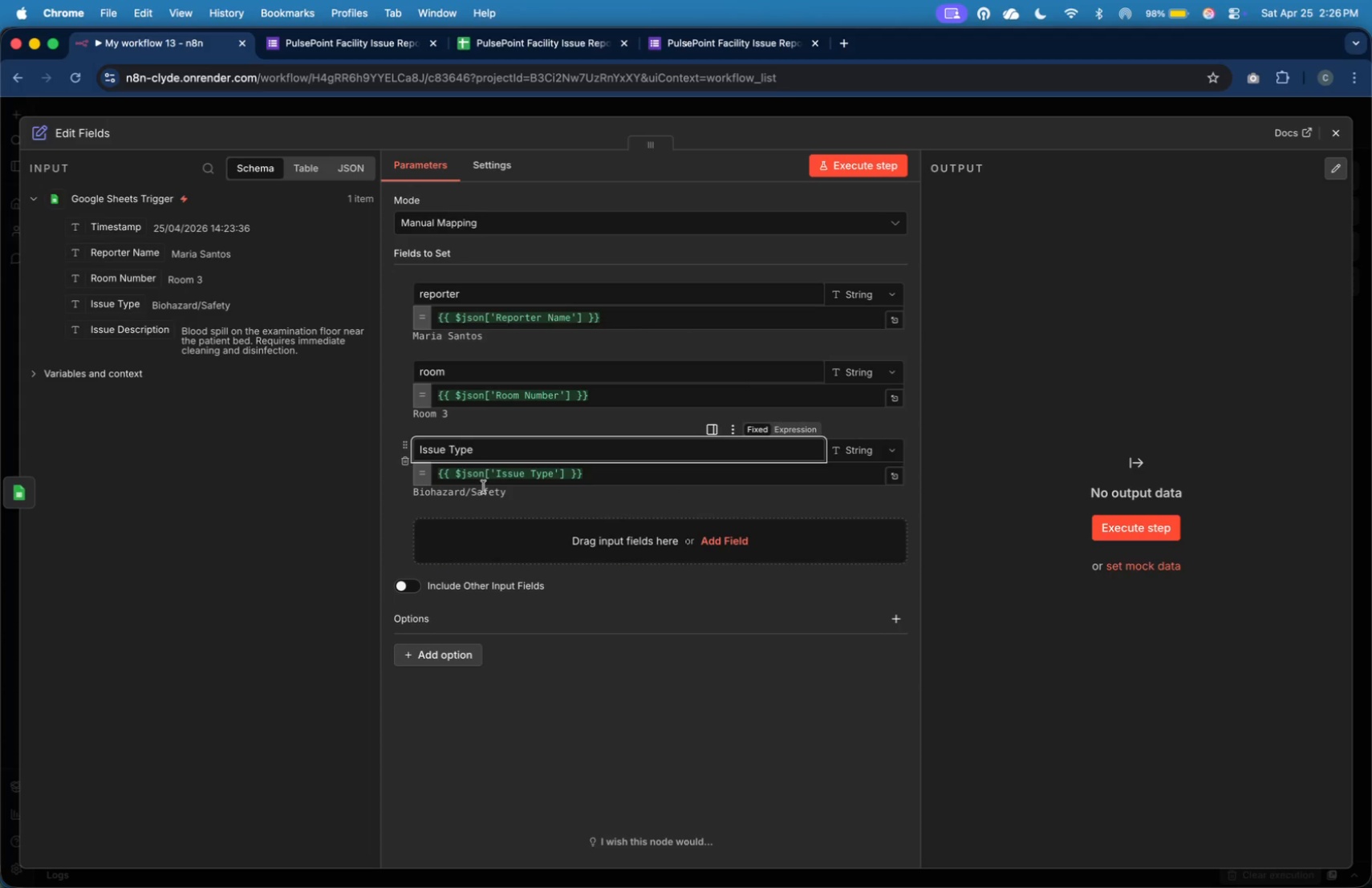 
key(Backspace)
 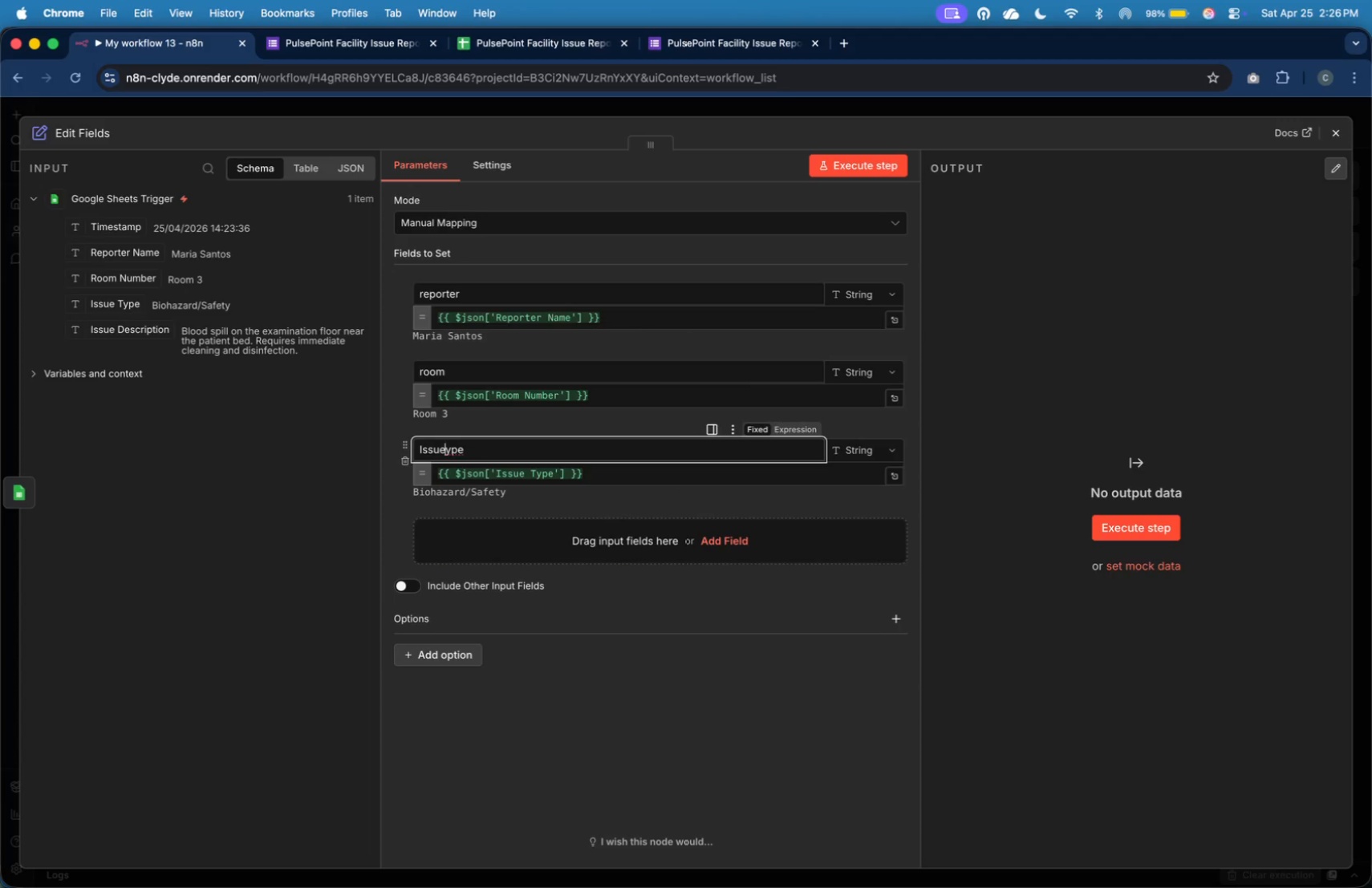 
key(Backspace)
 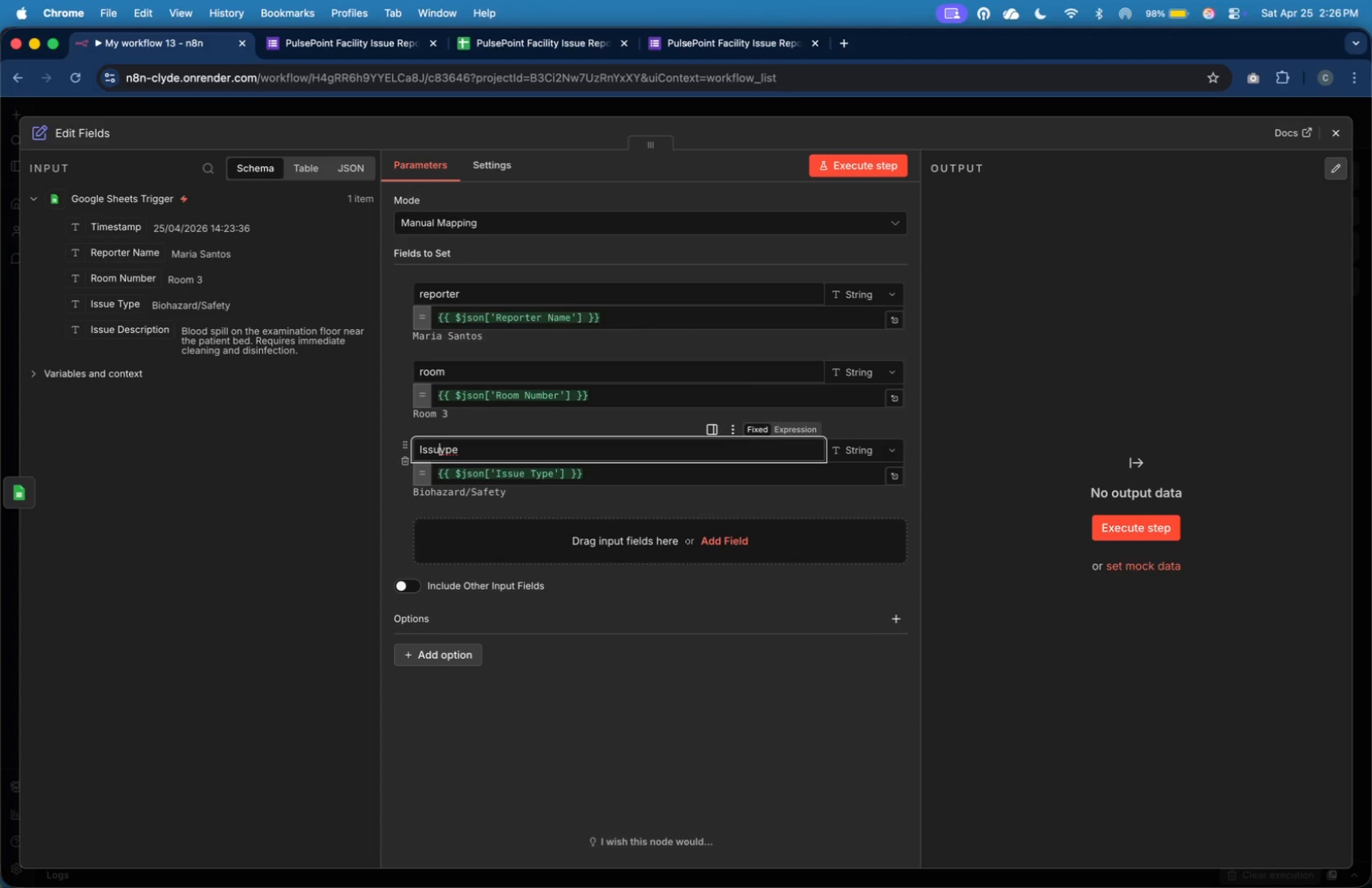 
key(Backspace)
 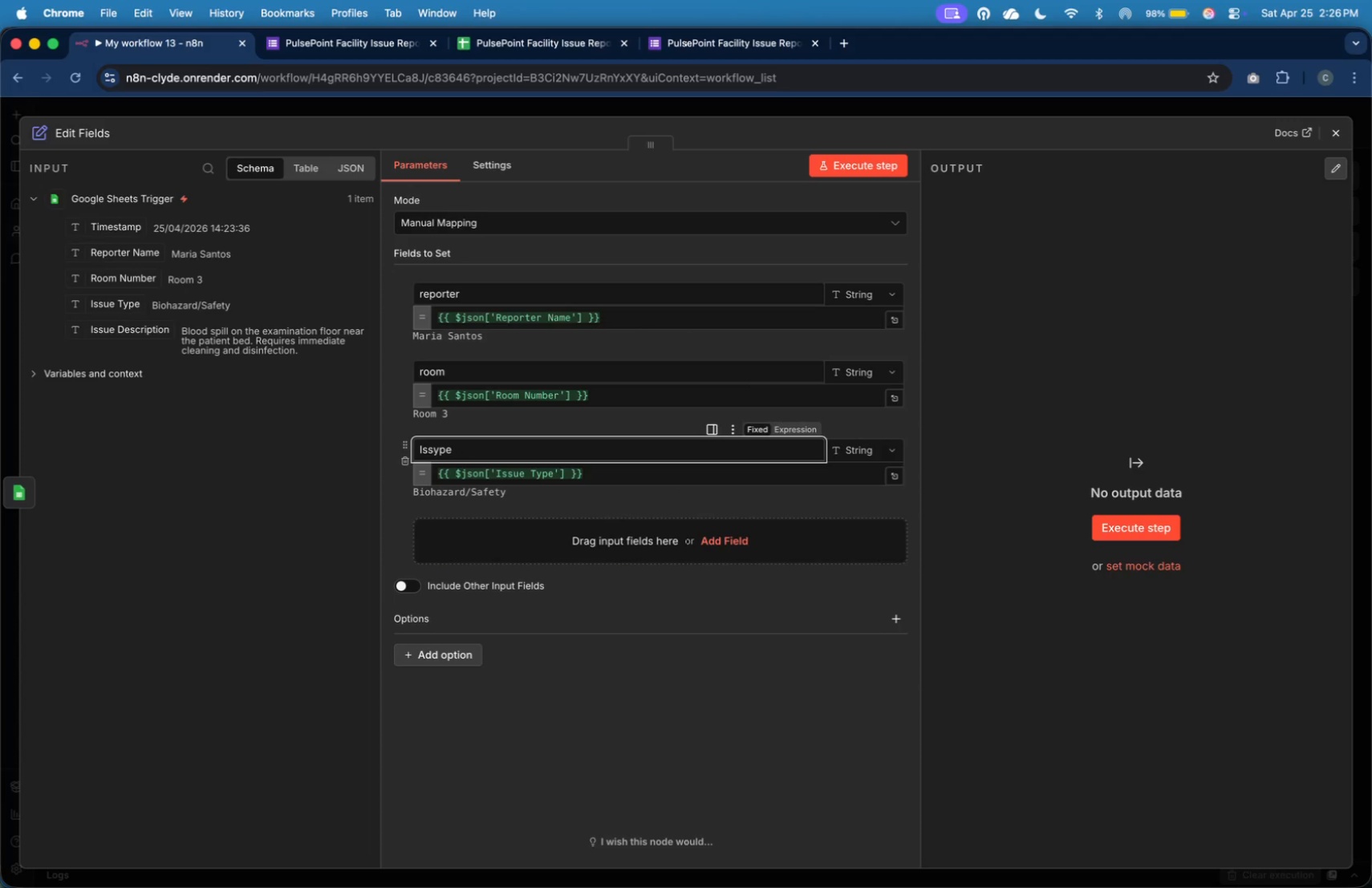 
key(Backspace)
 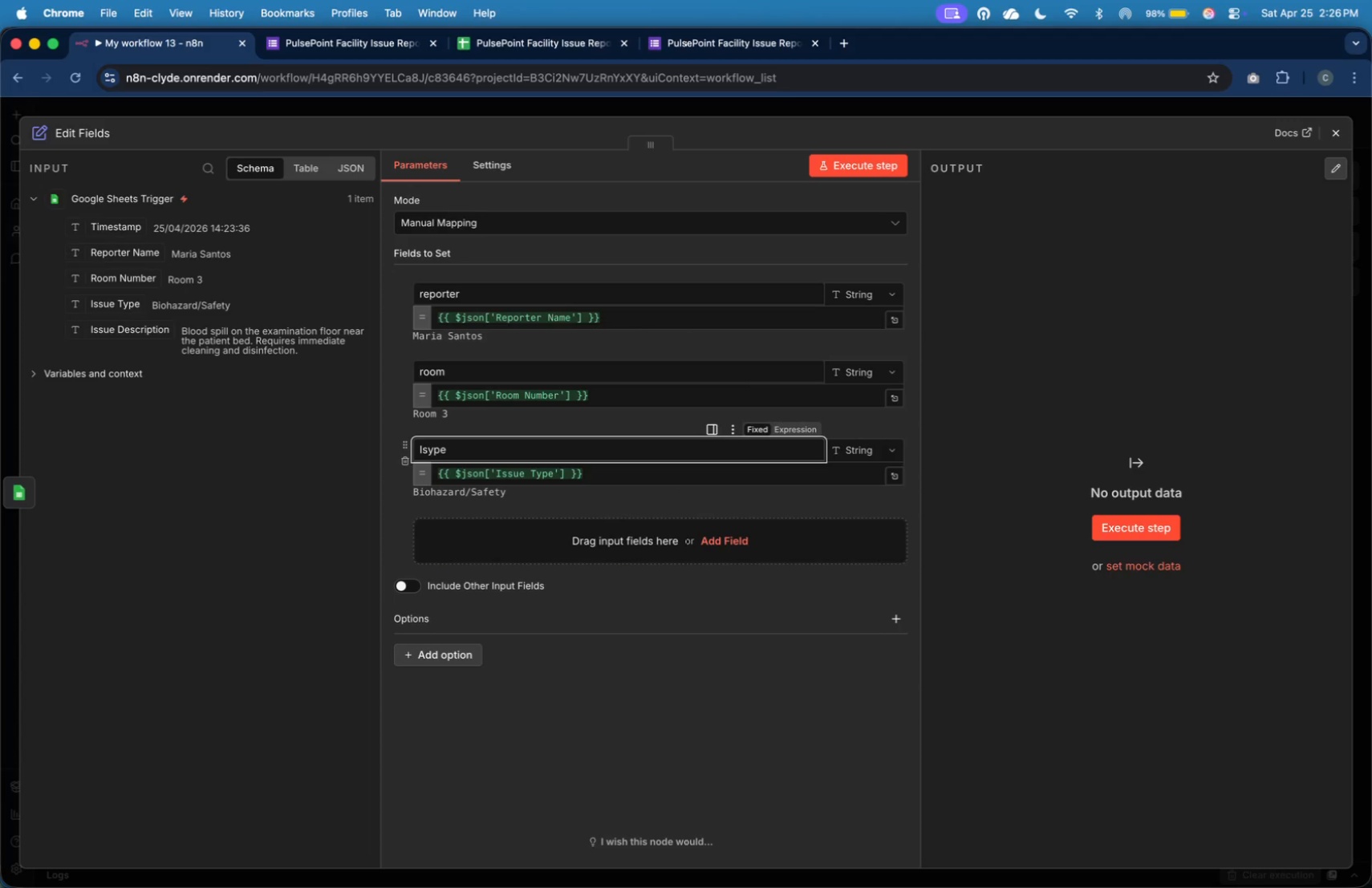 
key(Backspace)
 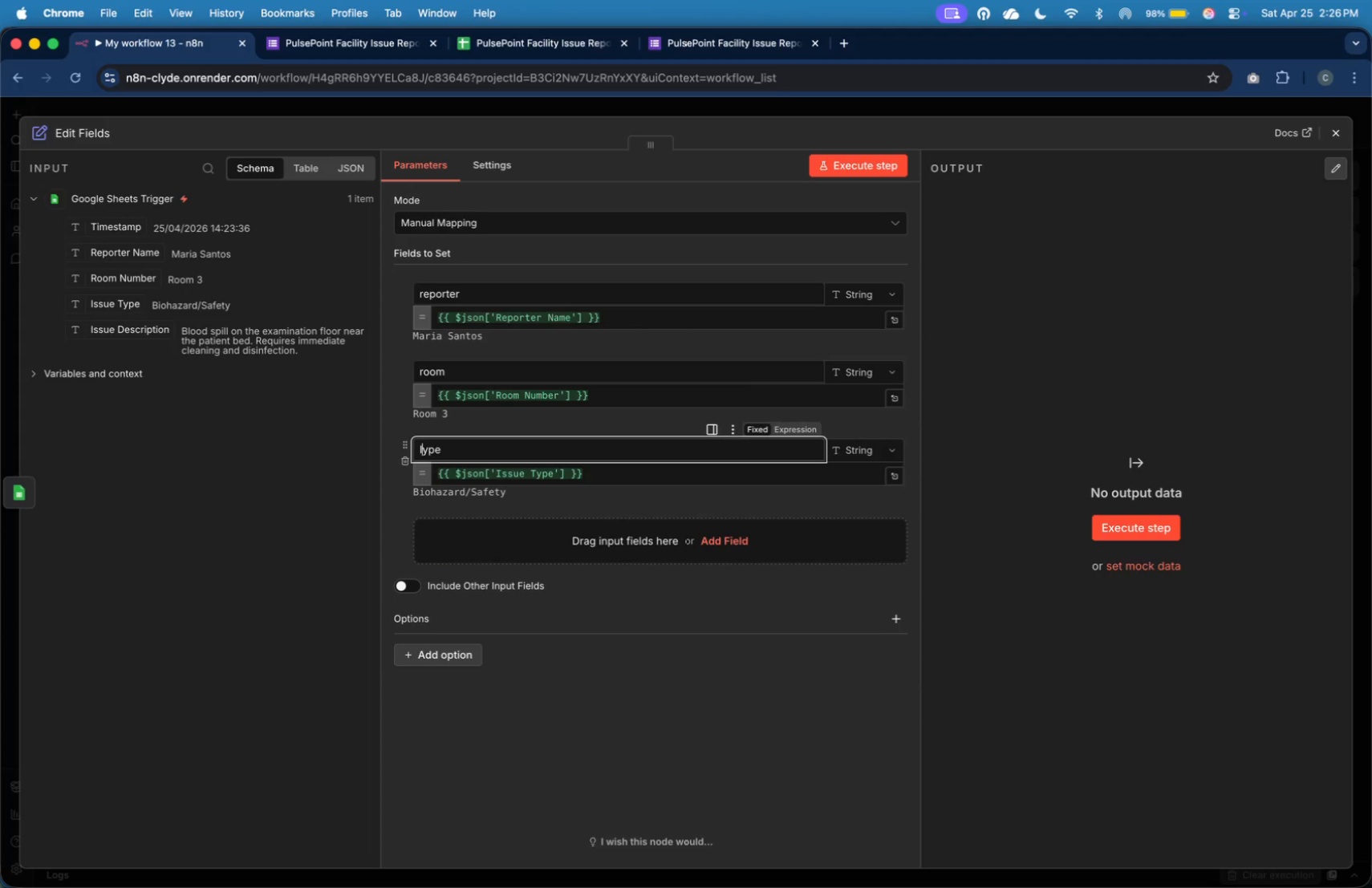 
key(Backspace)
 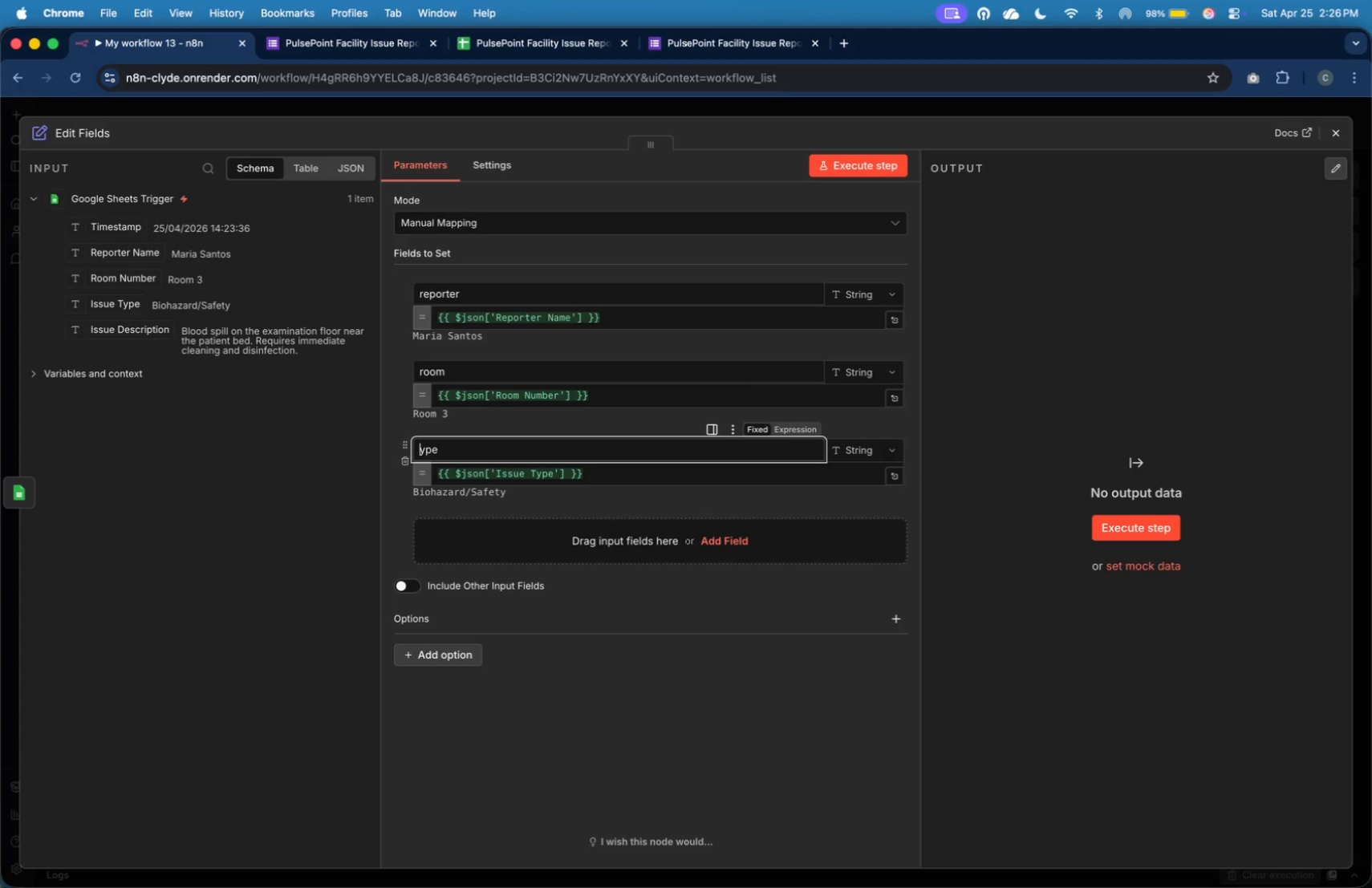 
key(Backspace)
 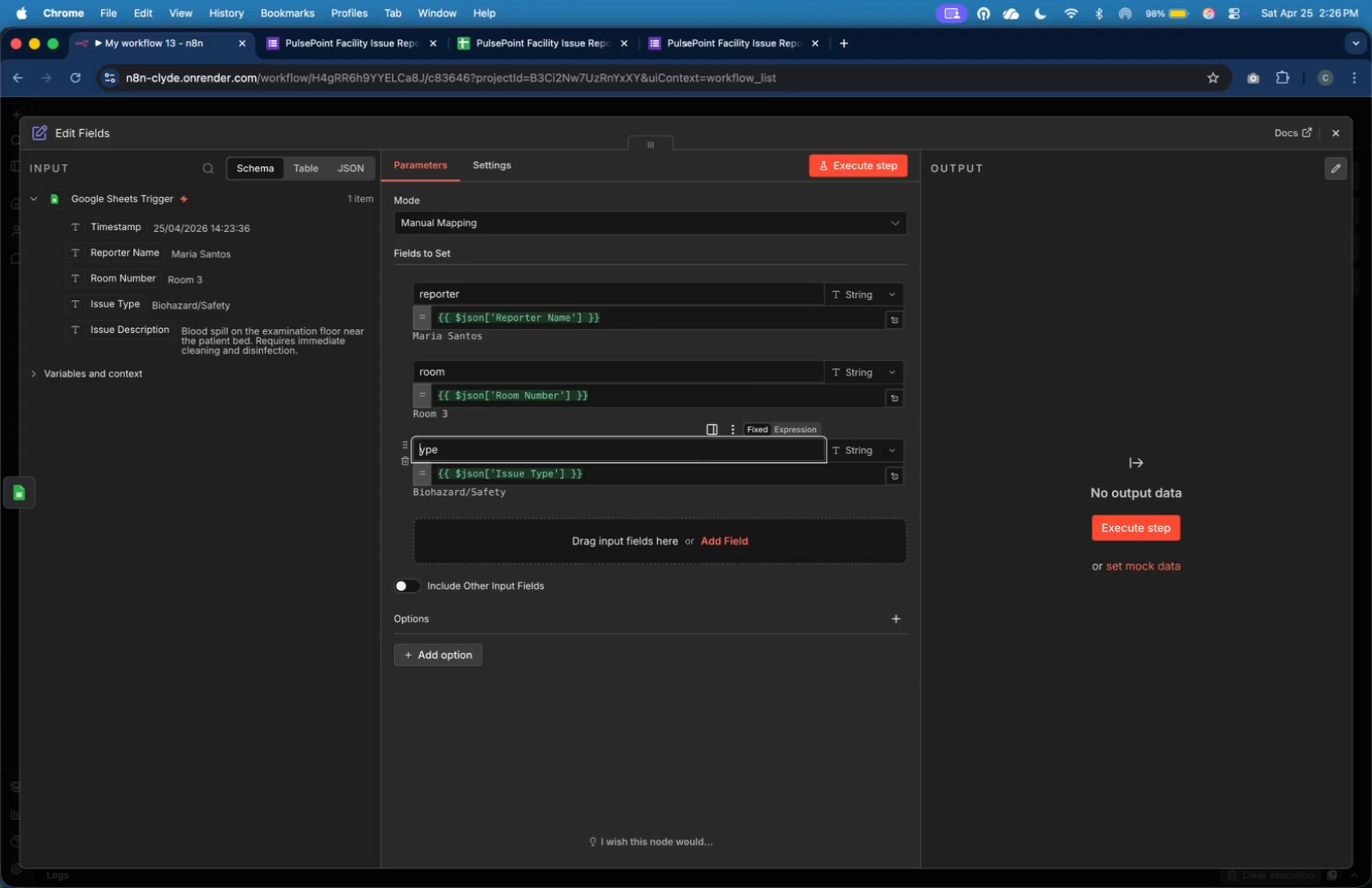 
key(Backspace)
 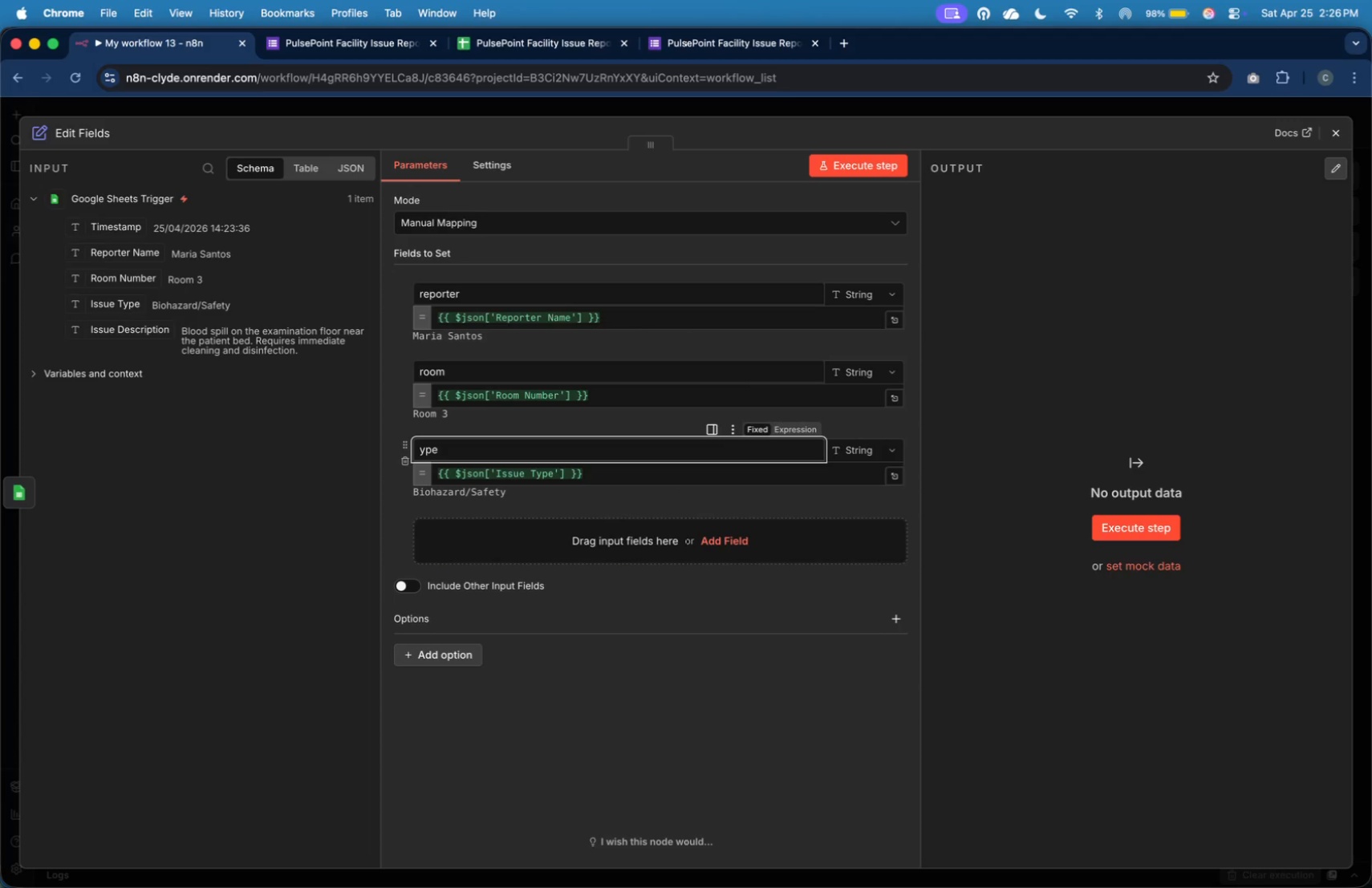 
key(T)
 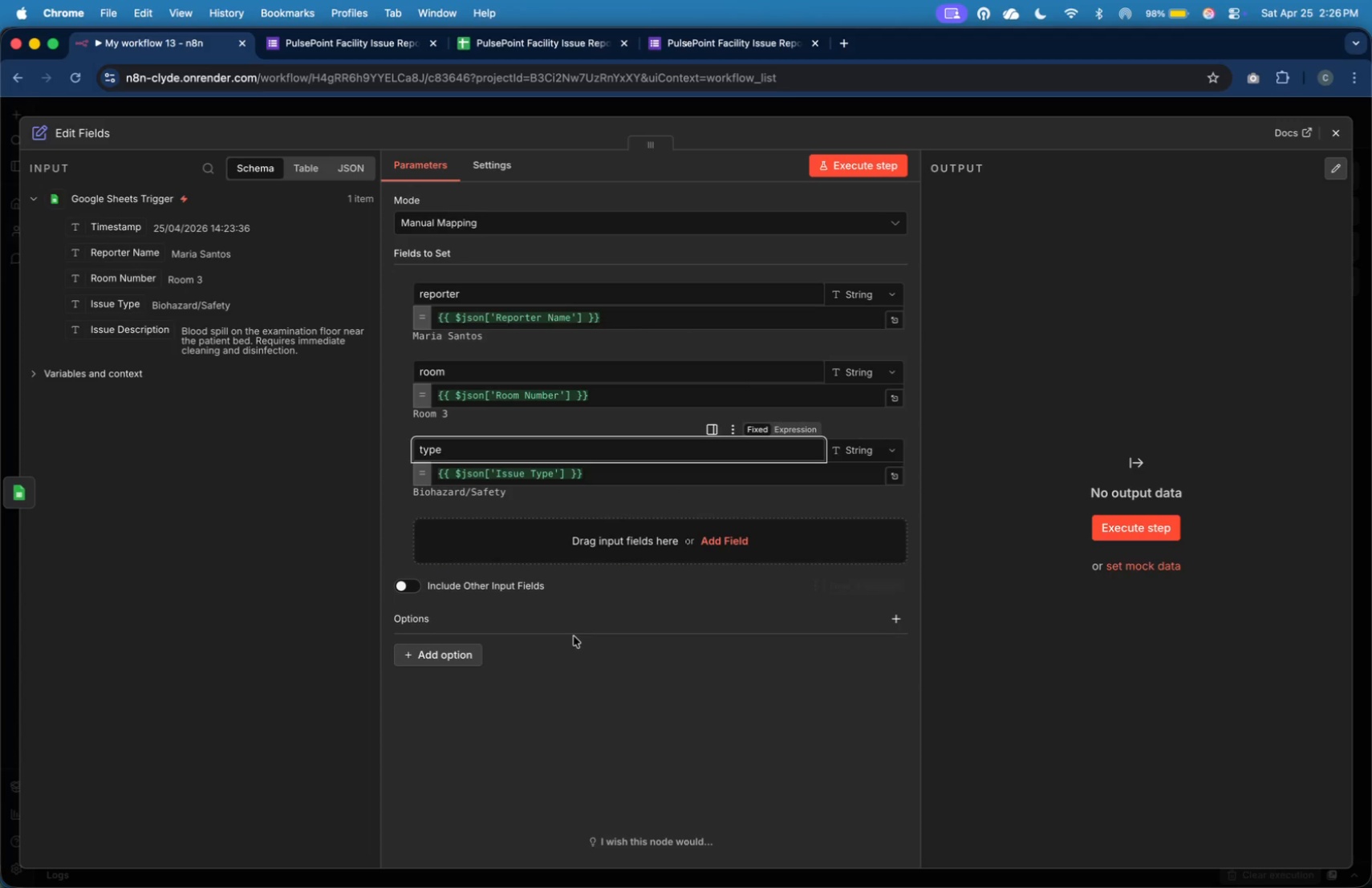 
left_click([603, 674])
 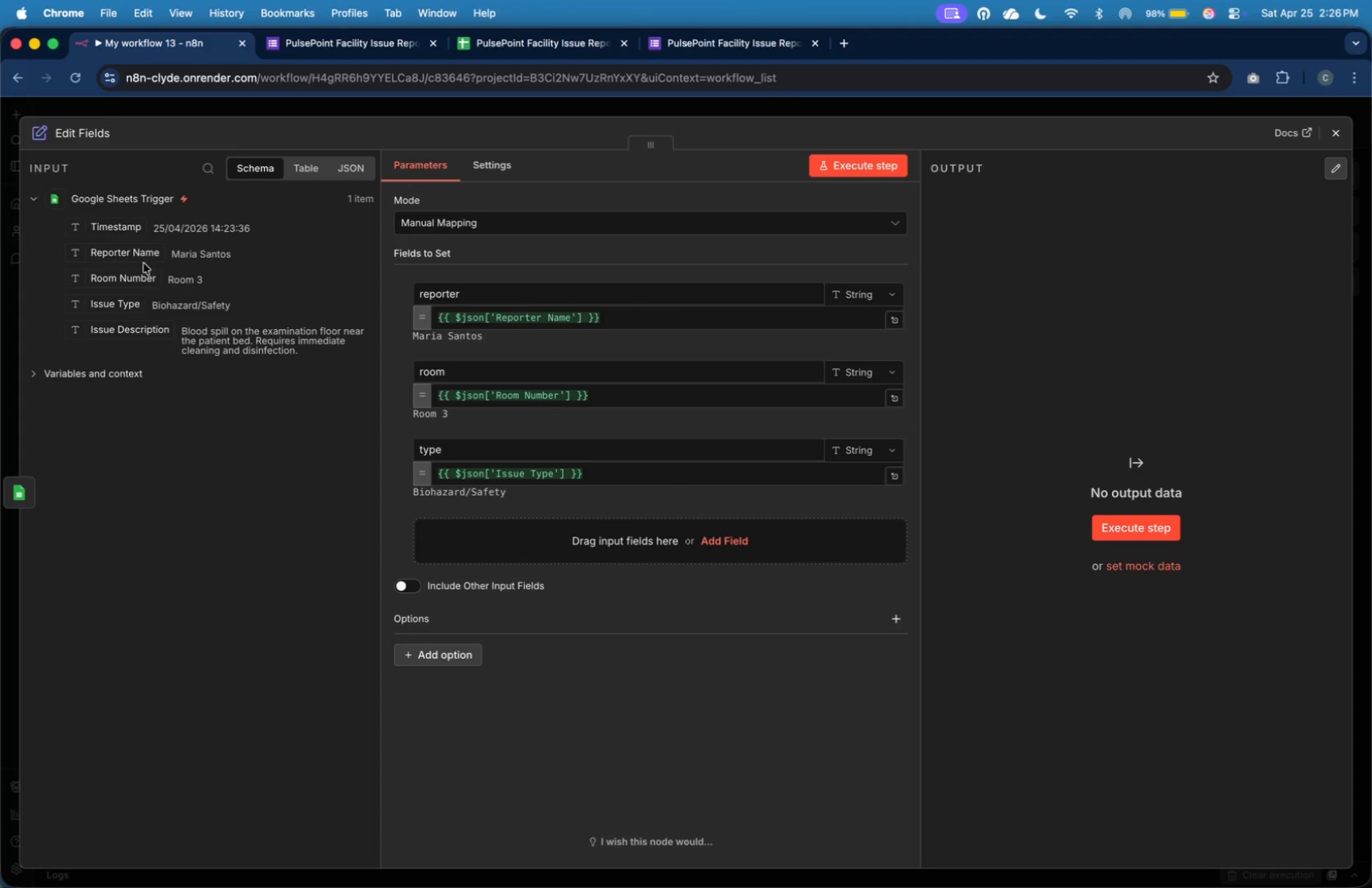 
left_click_drag(start_coordinate=[150, 324], to_coordinate=[485, 543])
 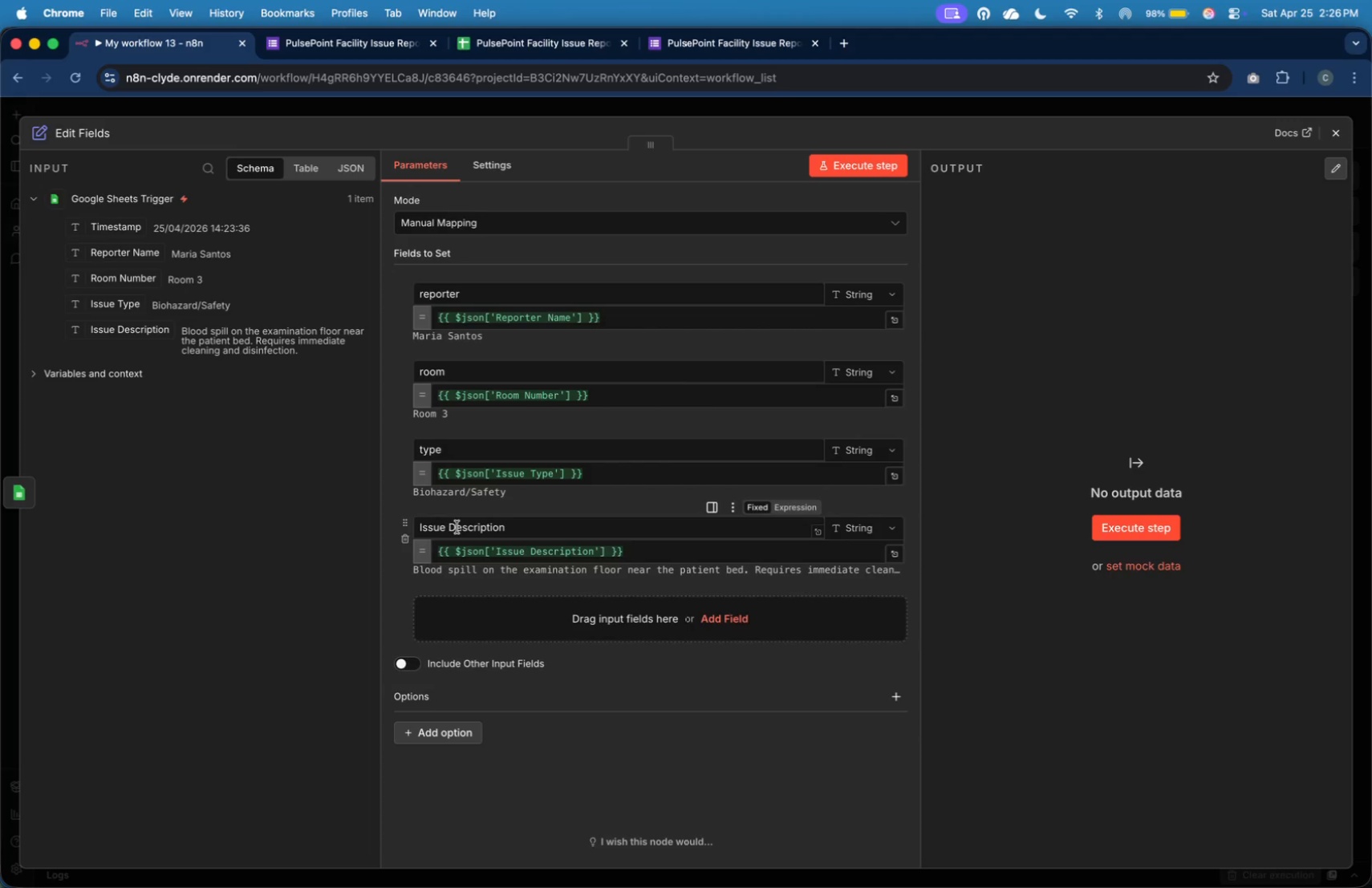 
key(Backspace)
 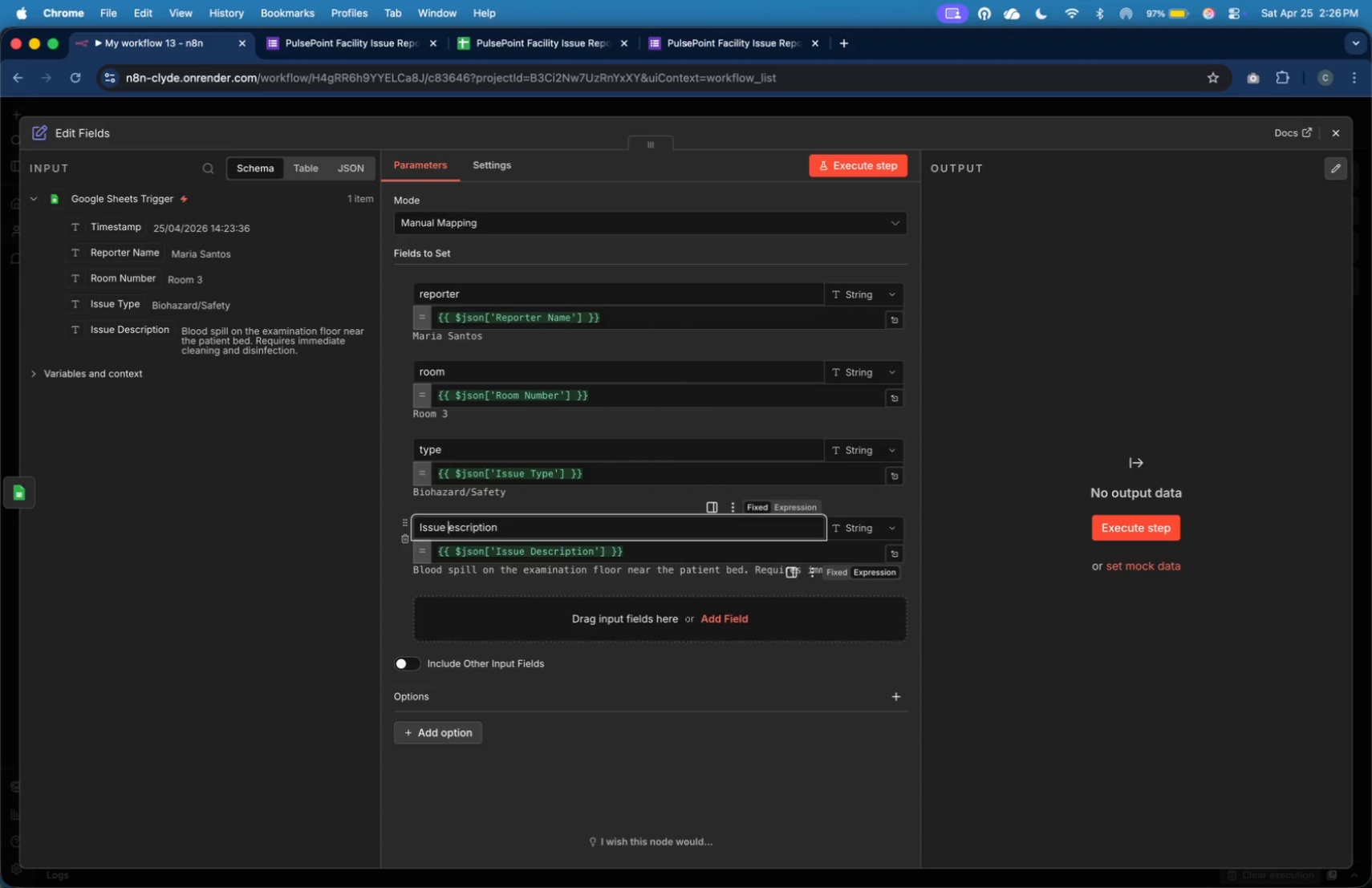 
key(Backspace)
 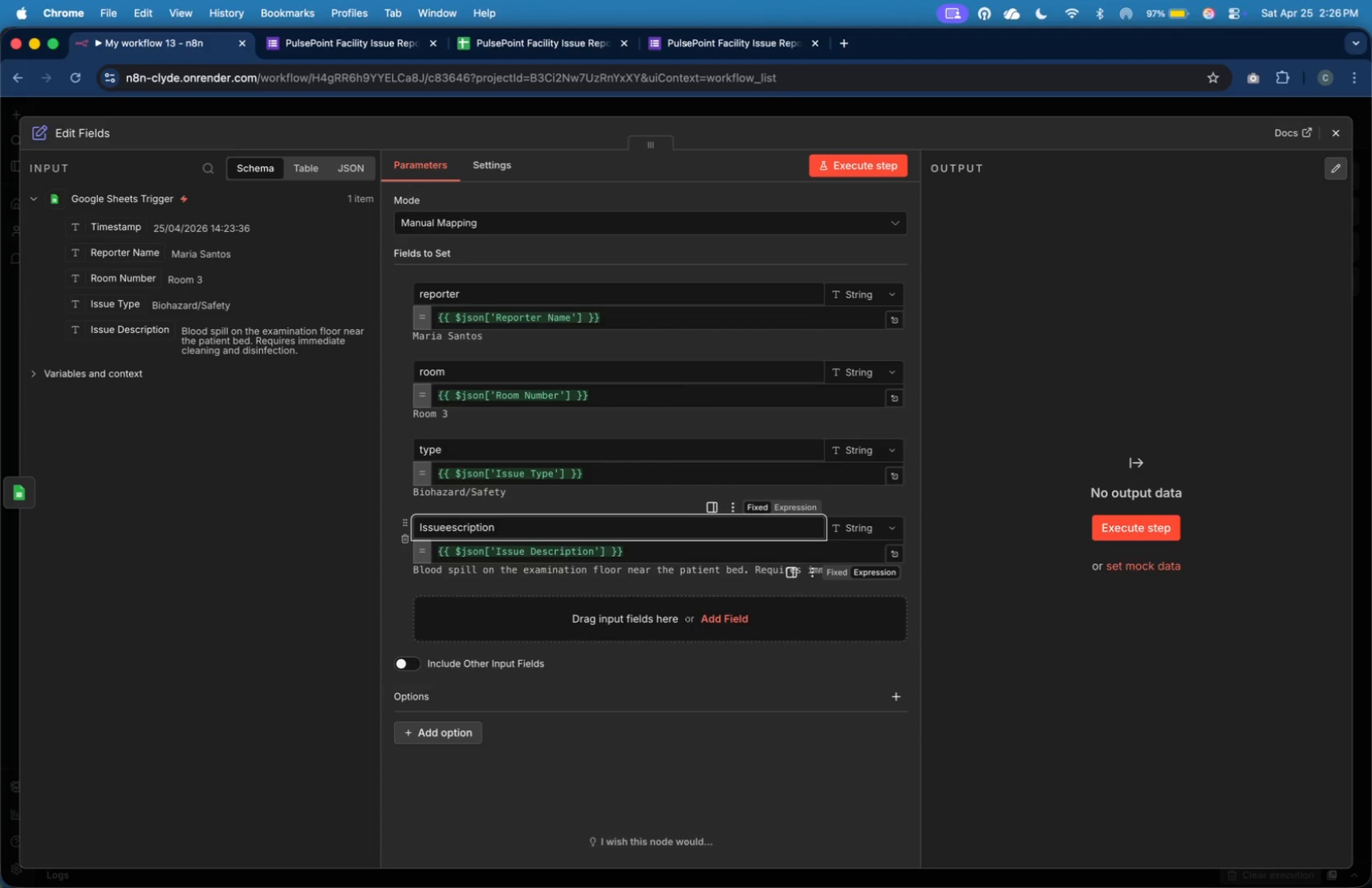 
key(Backspace)
 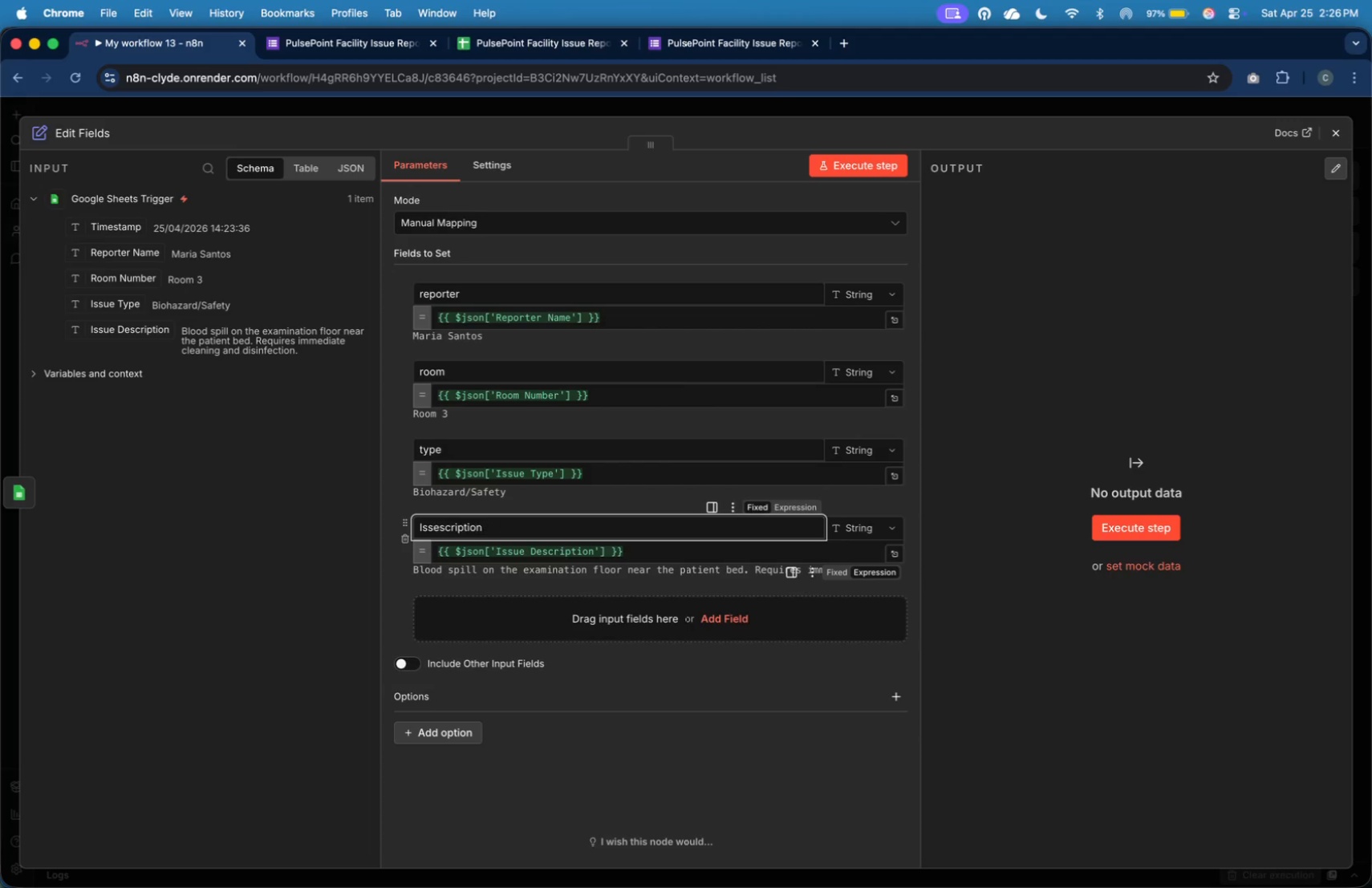 
key(Backspace)
 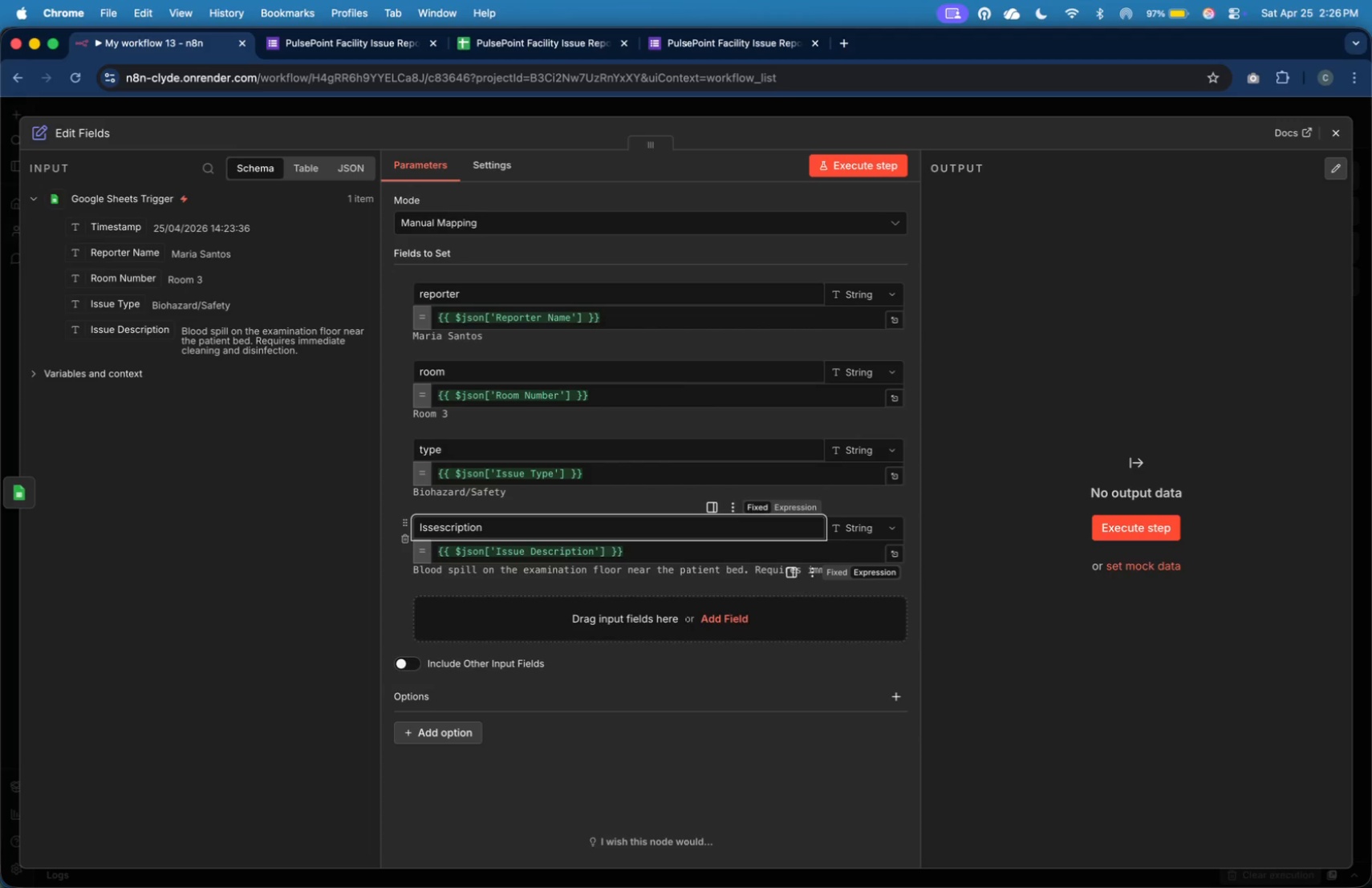 
key(Backspace)
 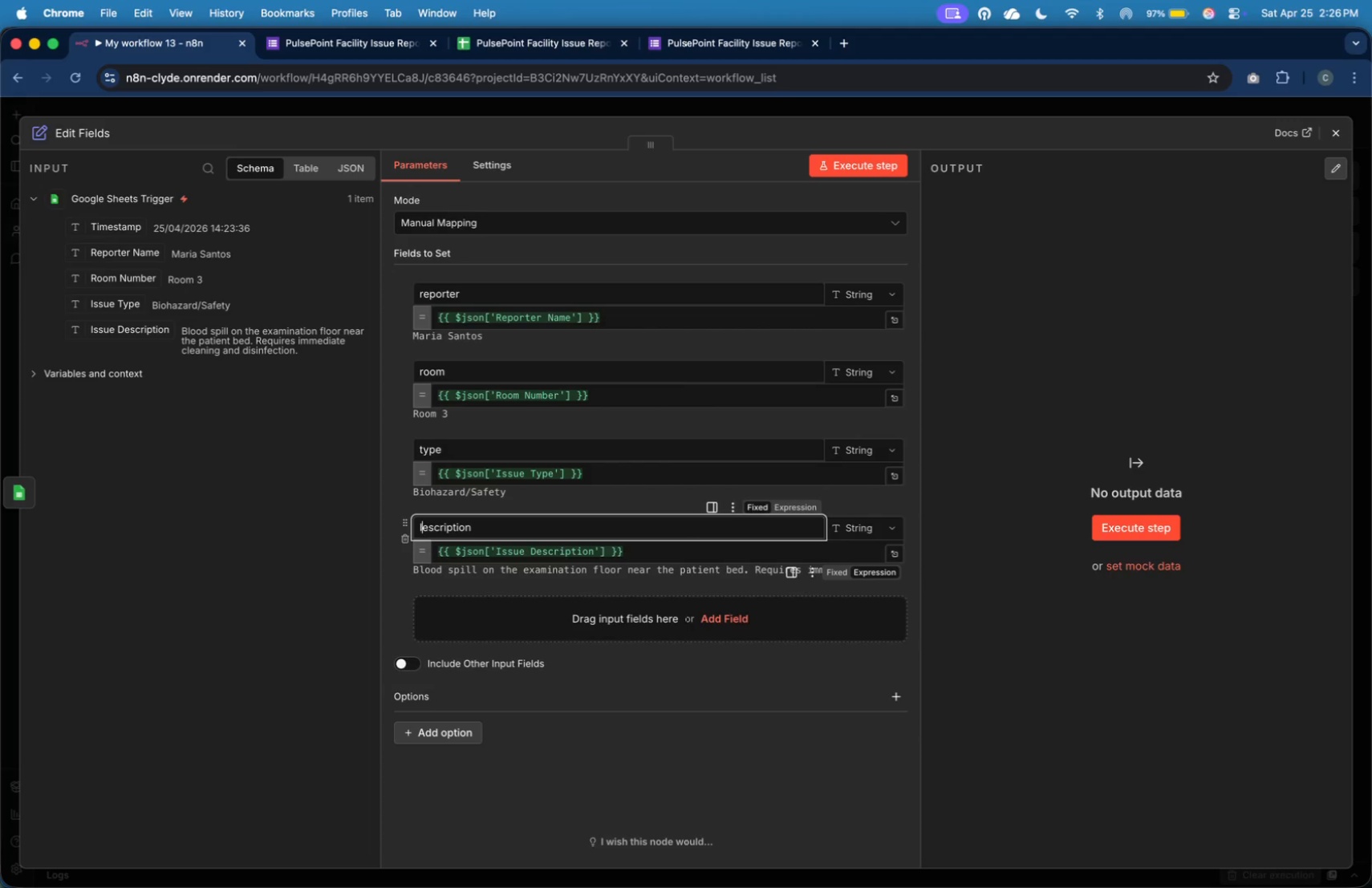 
key(Backspace)
 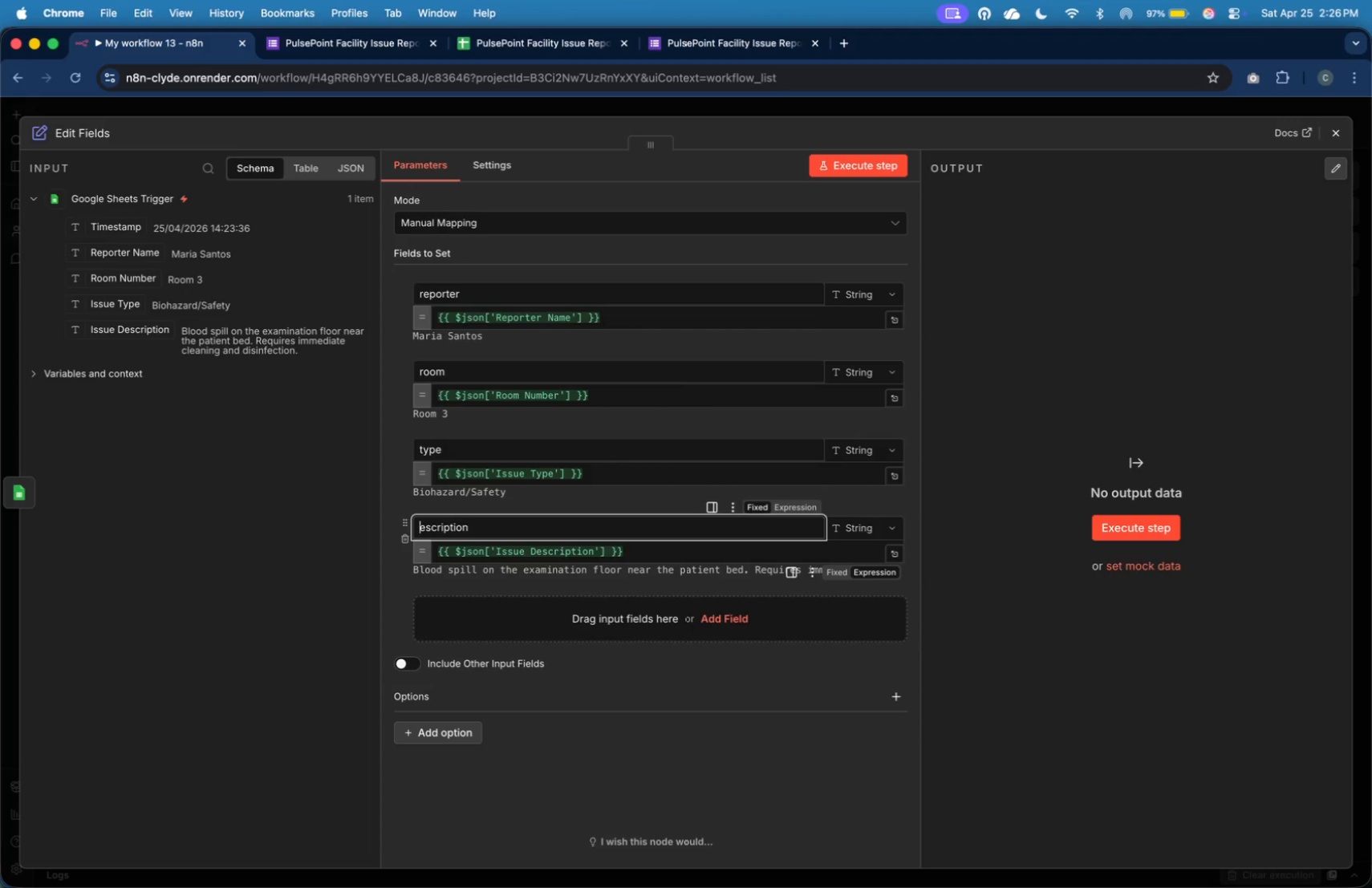 
key(Backspace)
 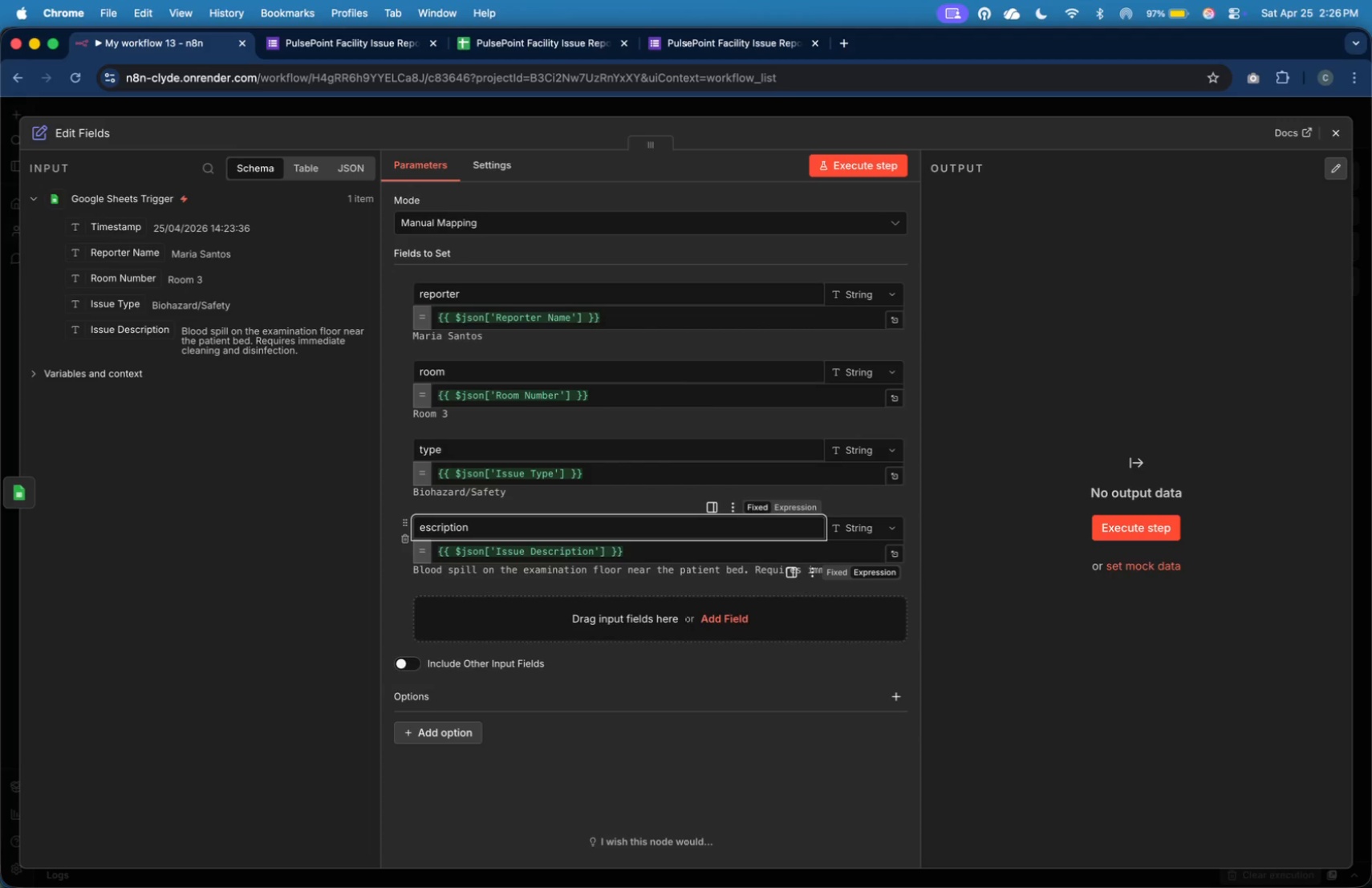 
key(Backspace)
 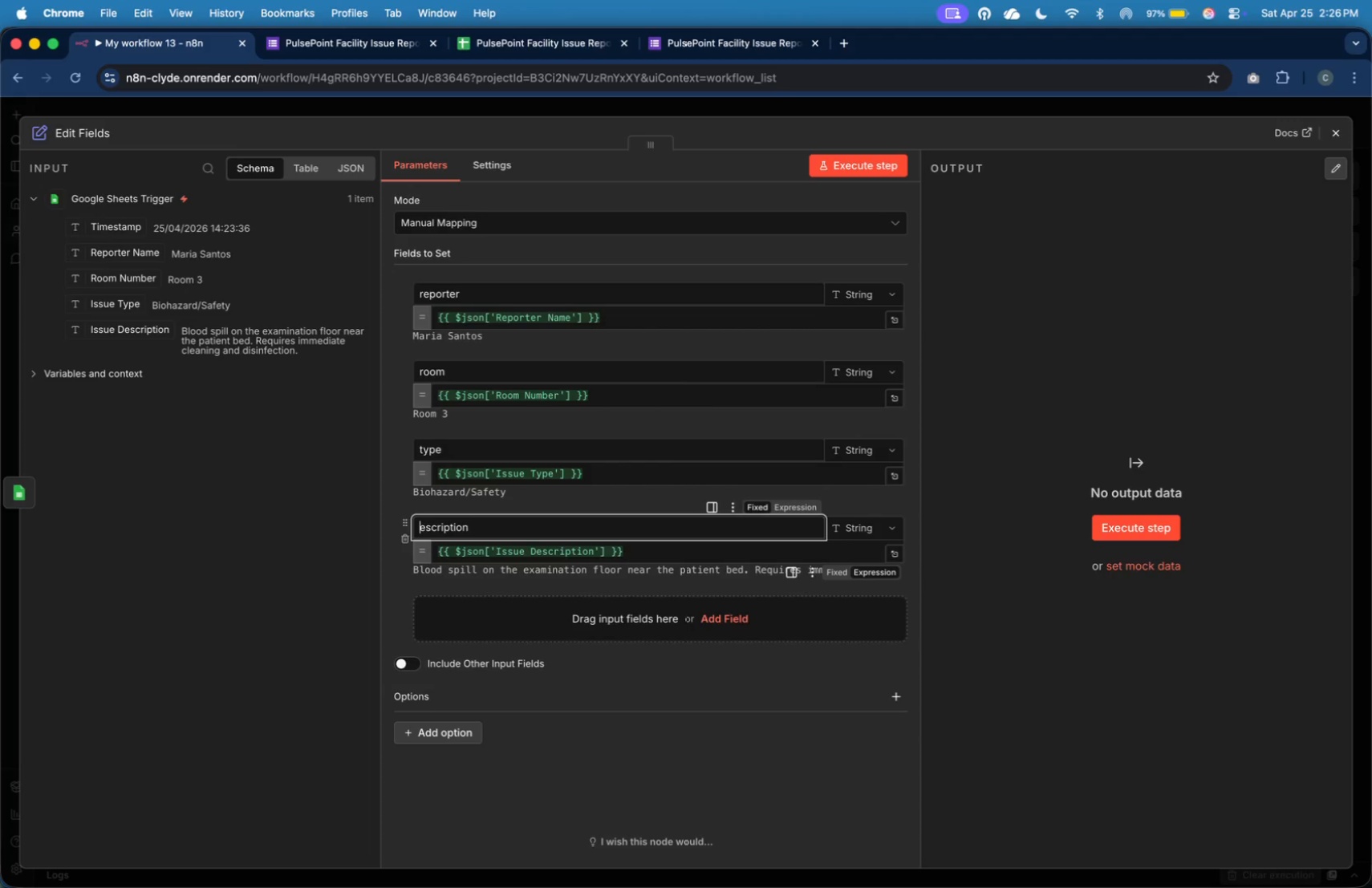 
key(D)
 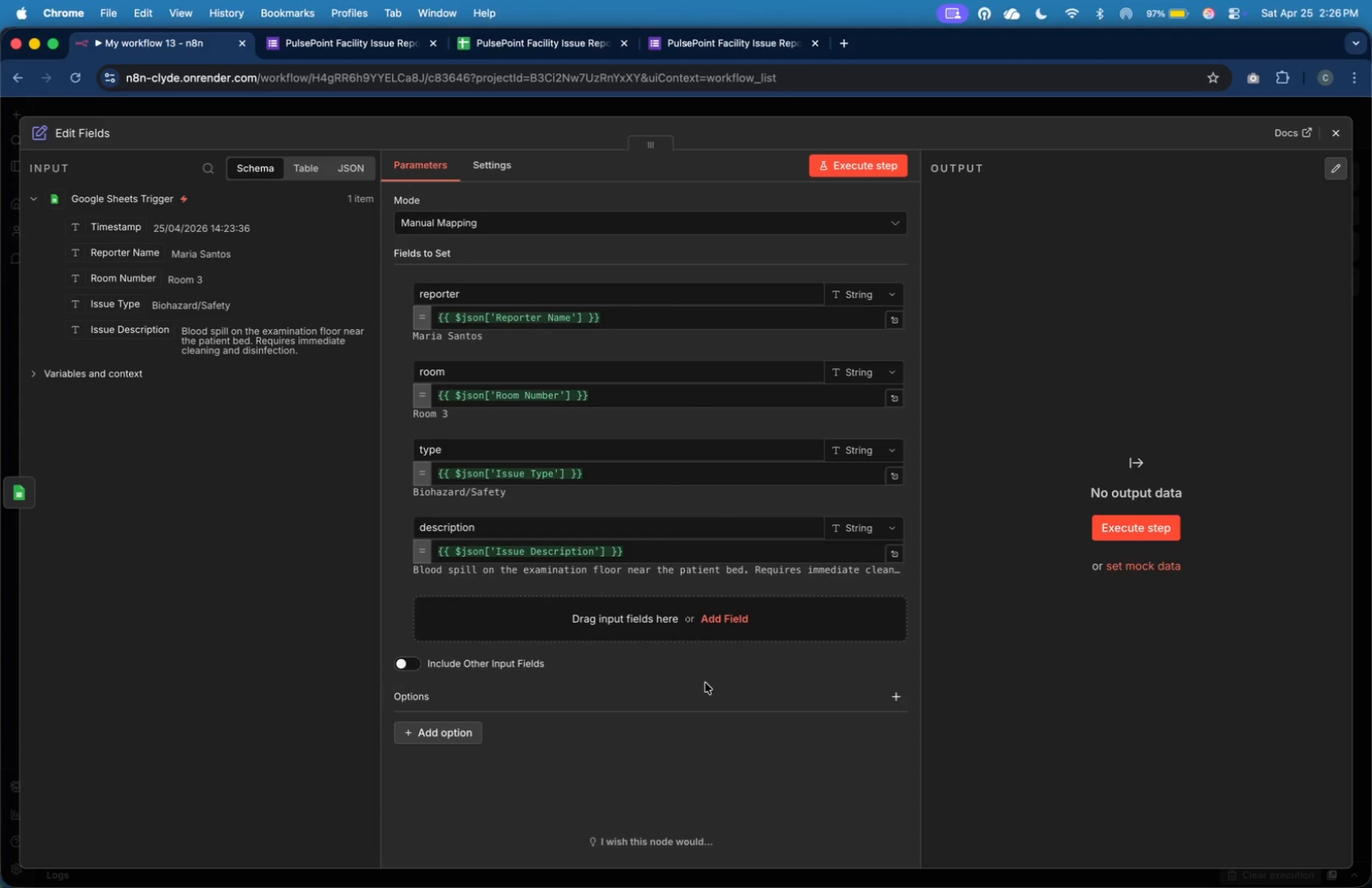 
wait(10.8)
 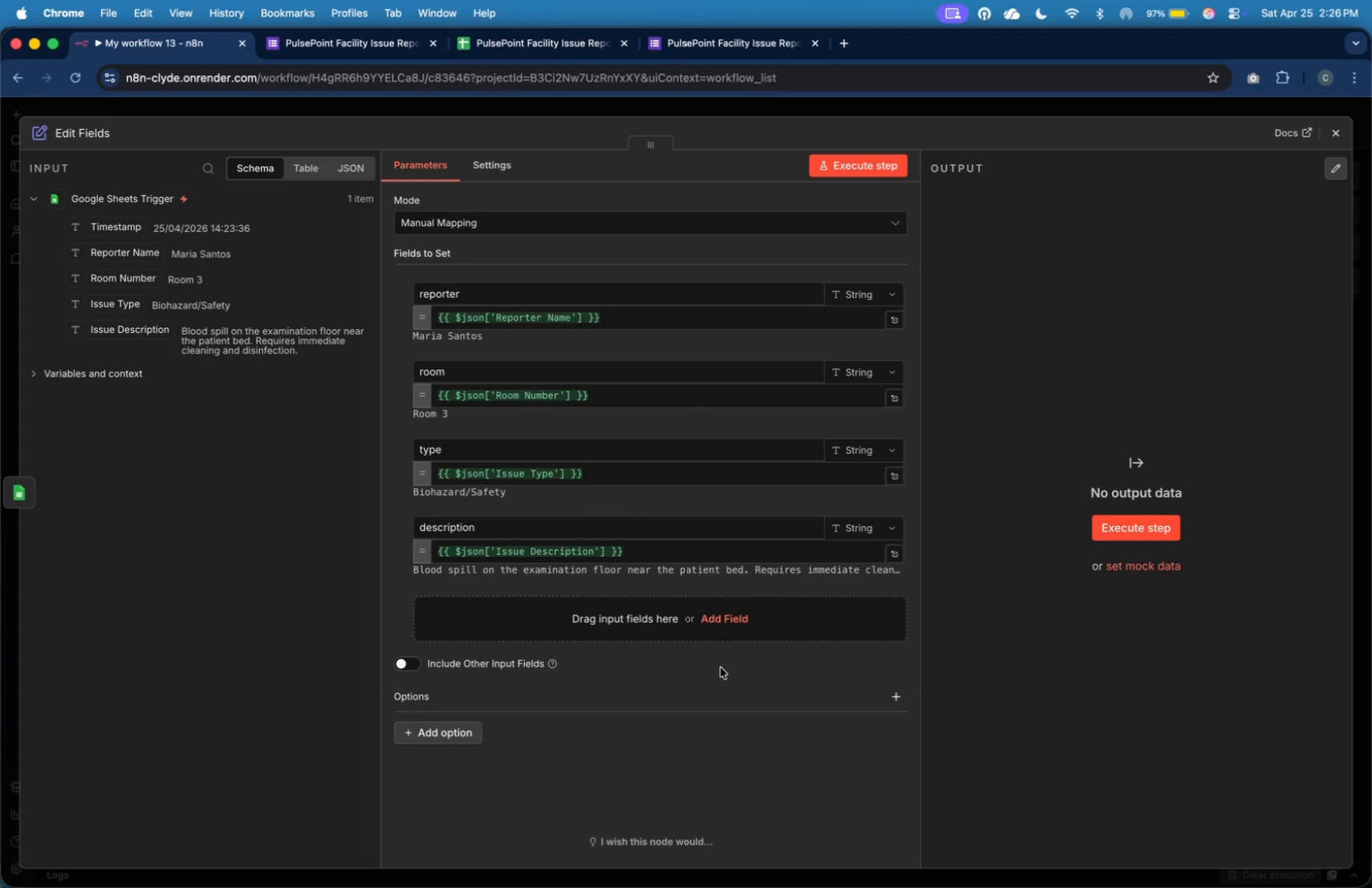 
type(Normalize Data)
 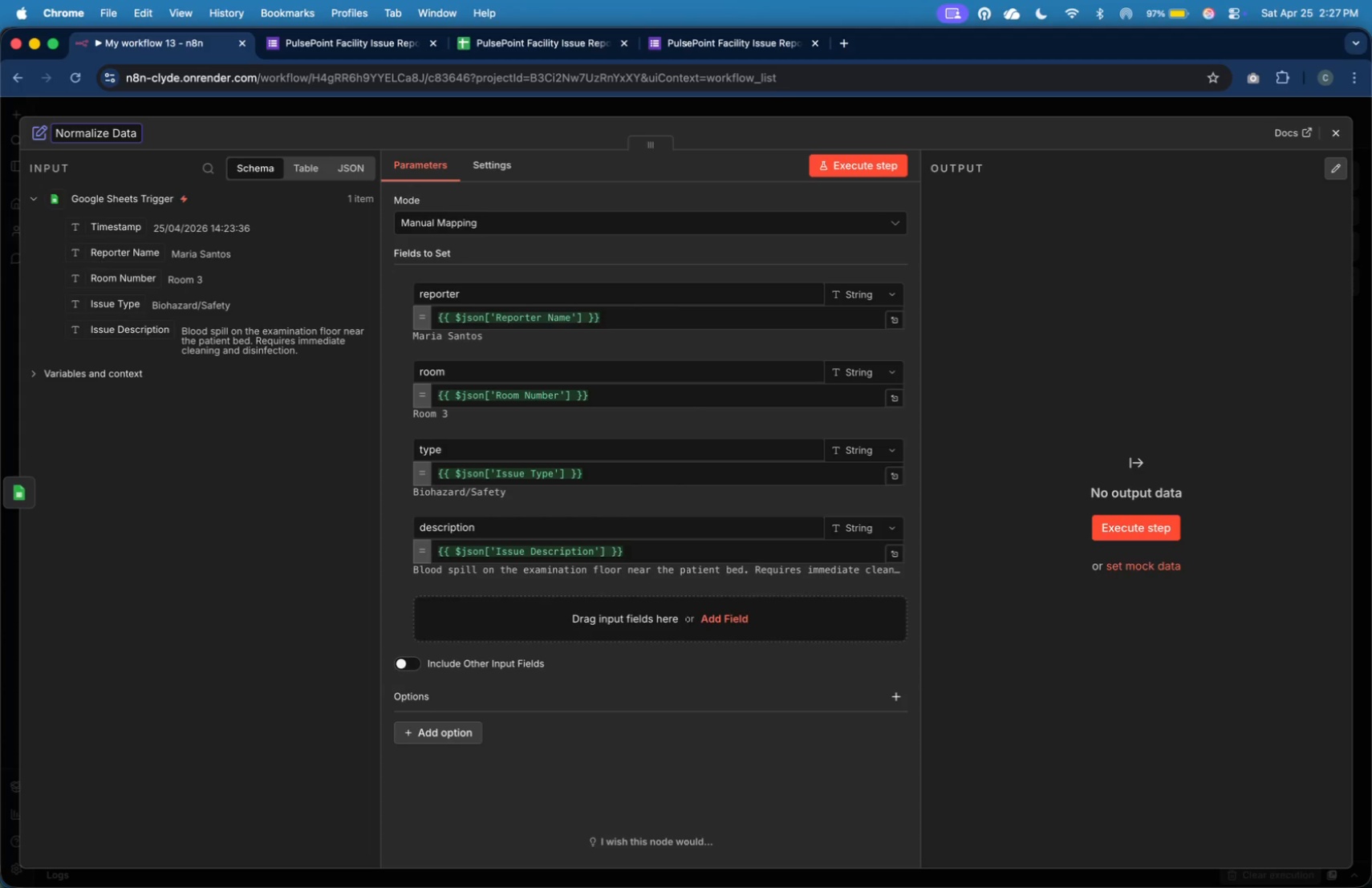 
left_click([511, 143])
 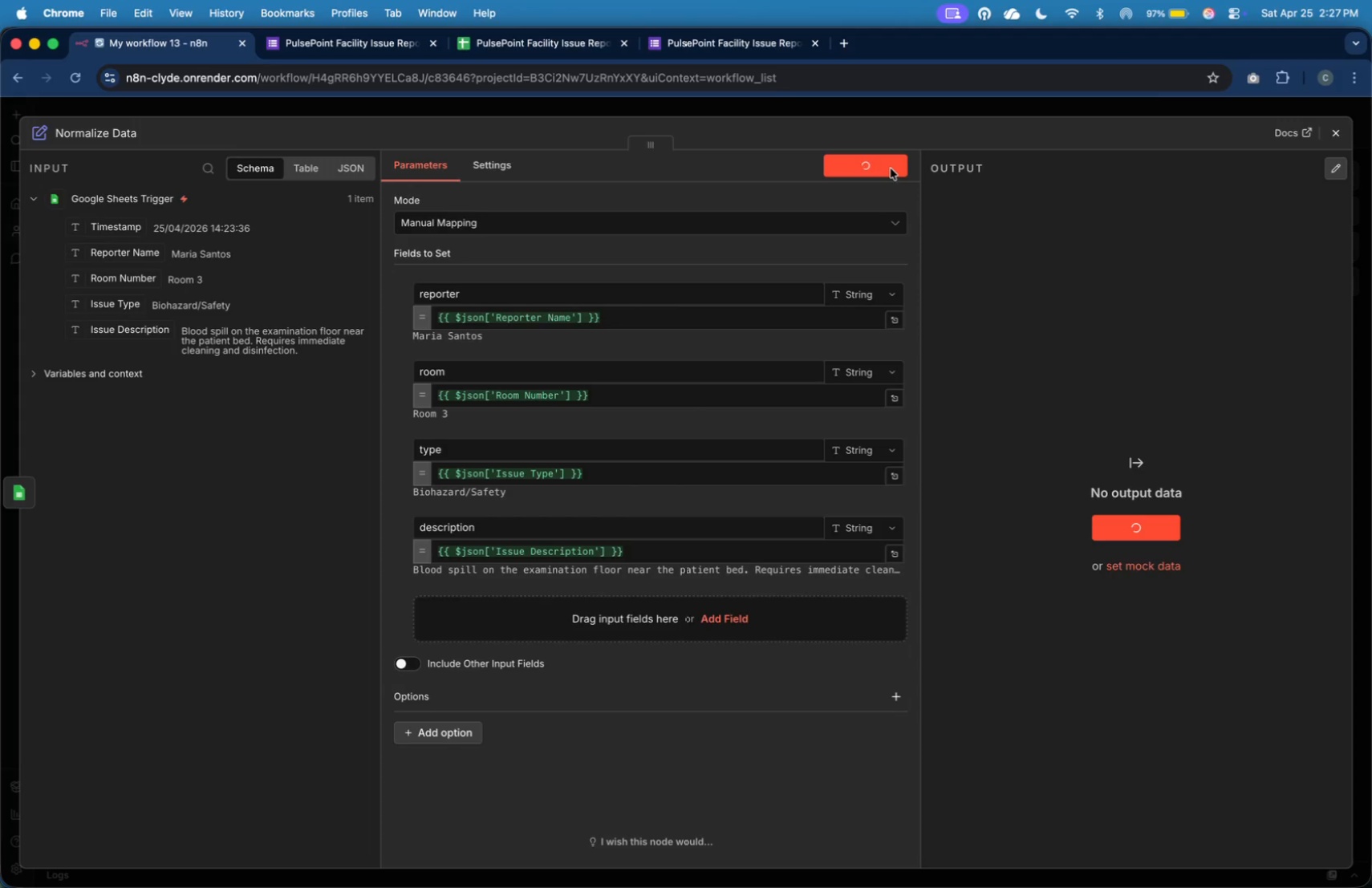 
wait(17.43)
 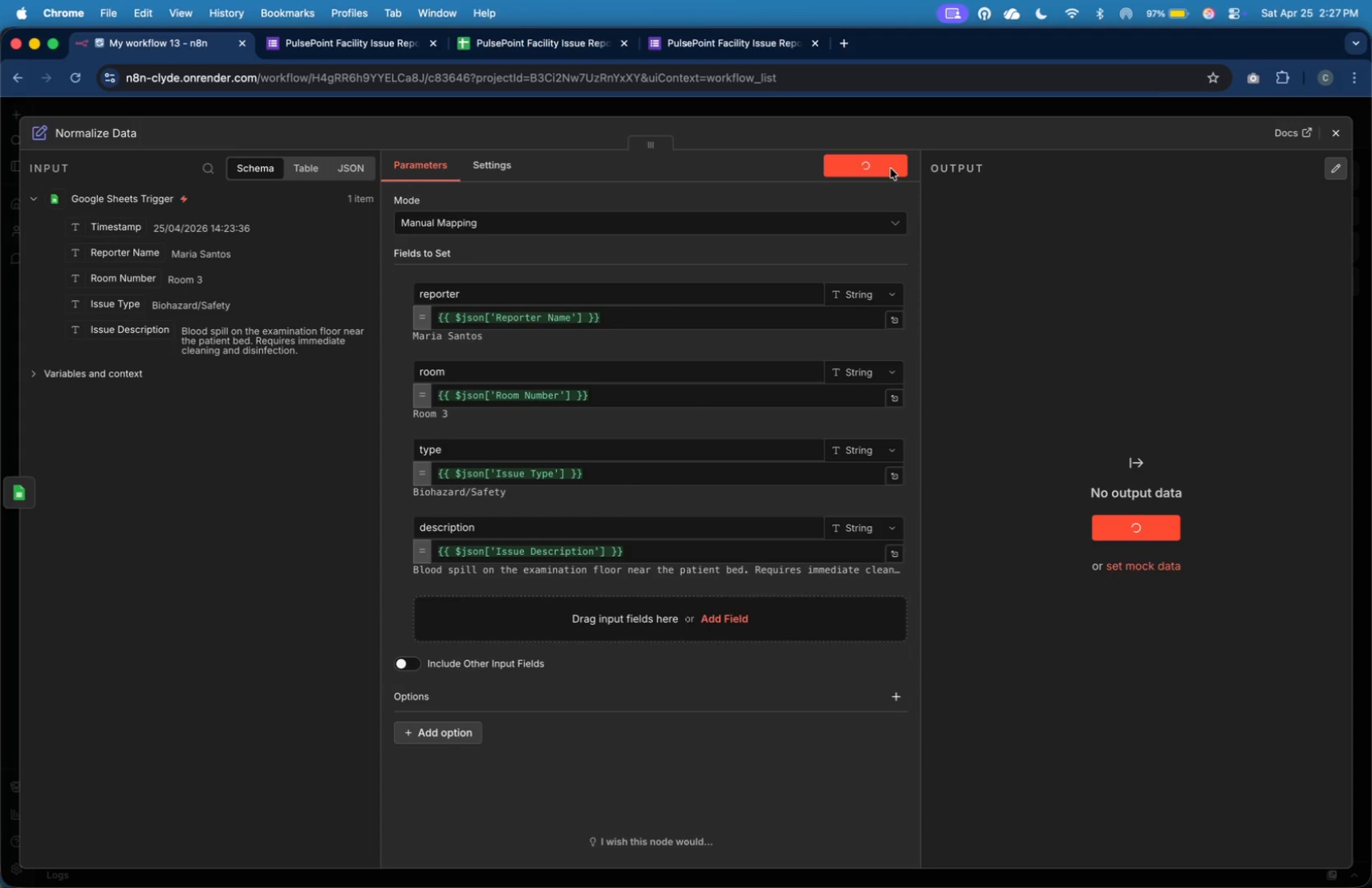 
mouse_move([1329, 146])
 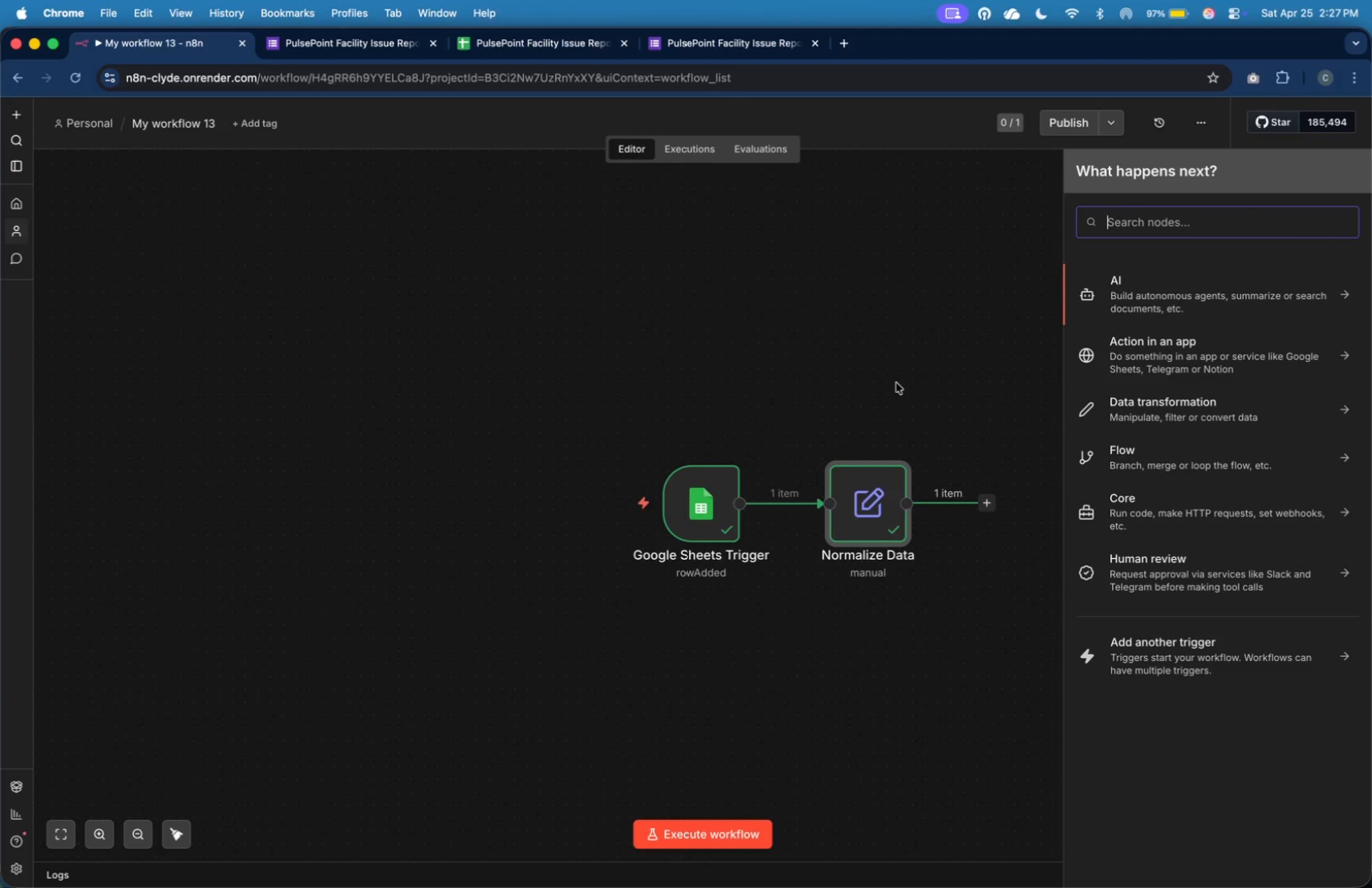 
wait(8.68)
 